 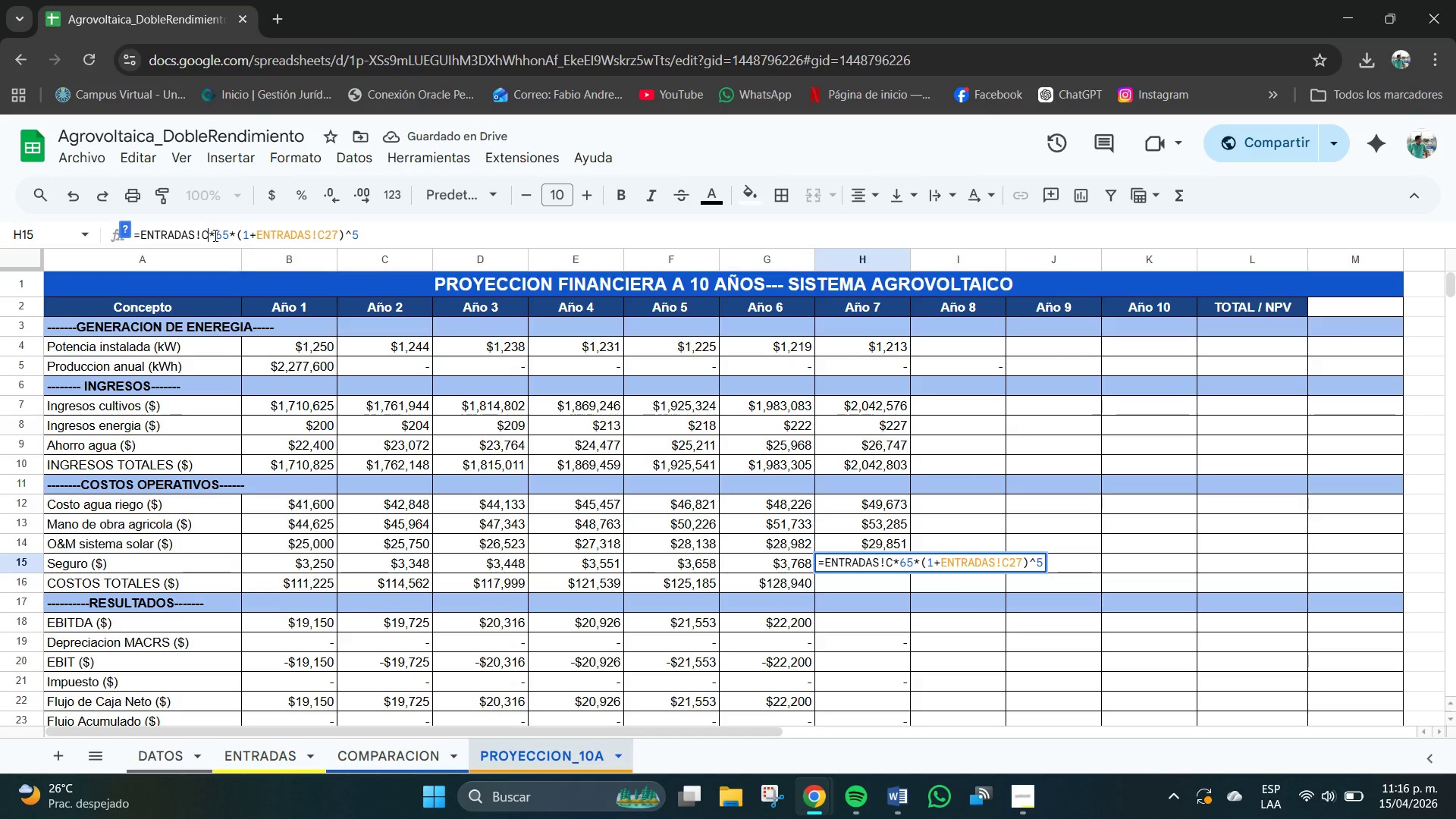 
key(B)
 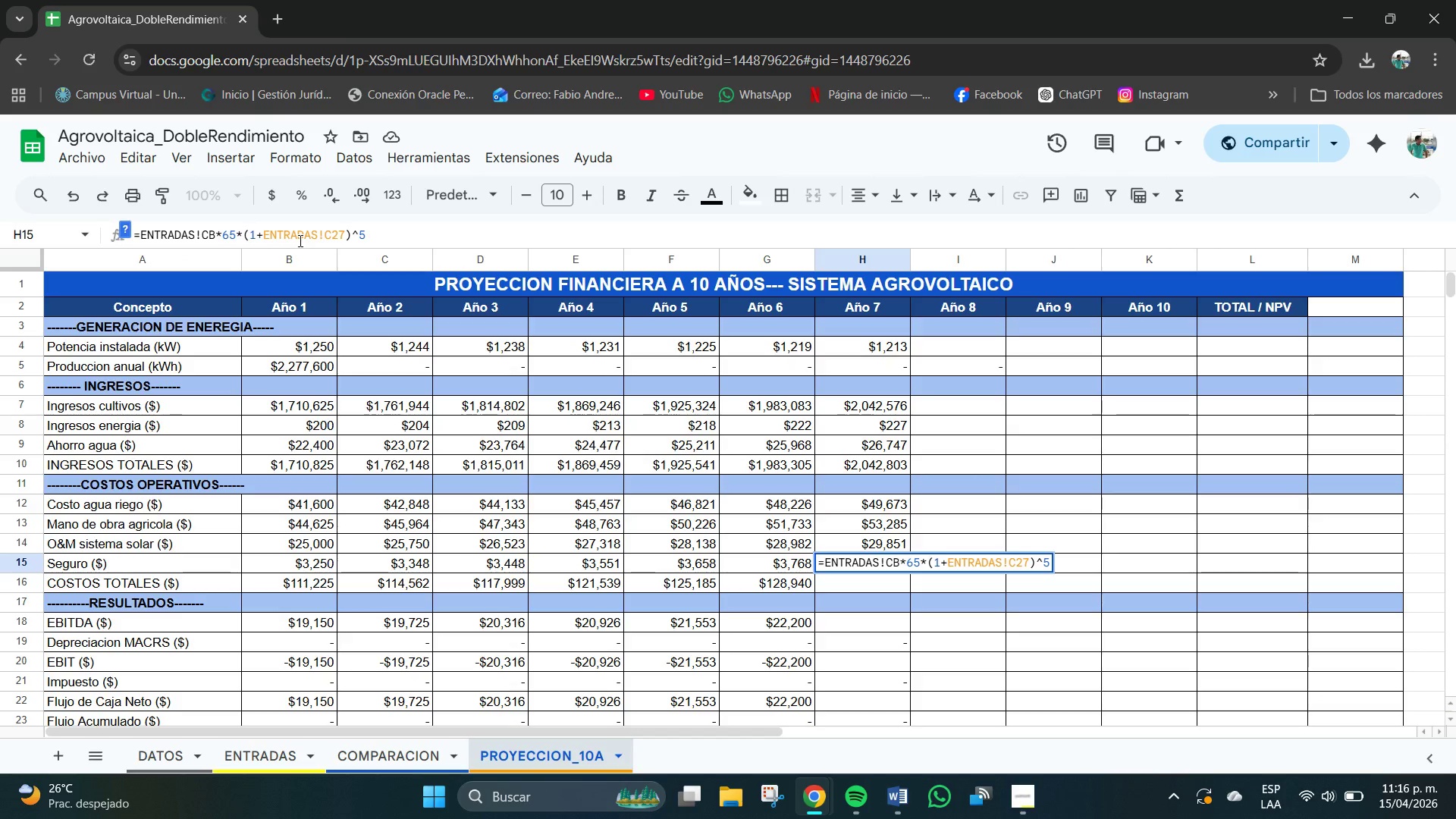 
key(Backspace)
 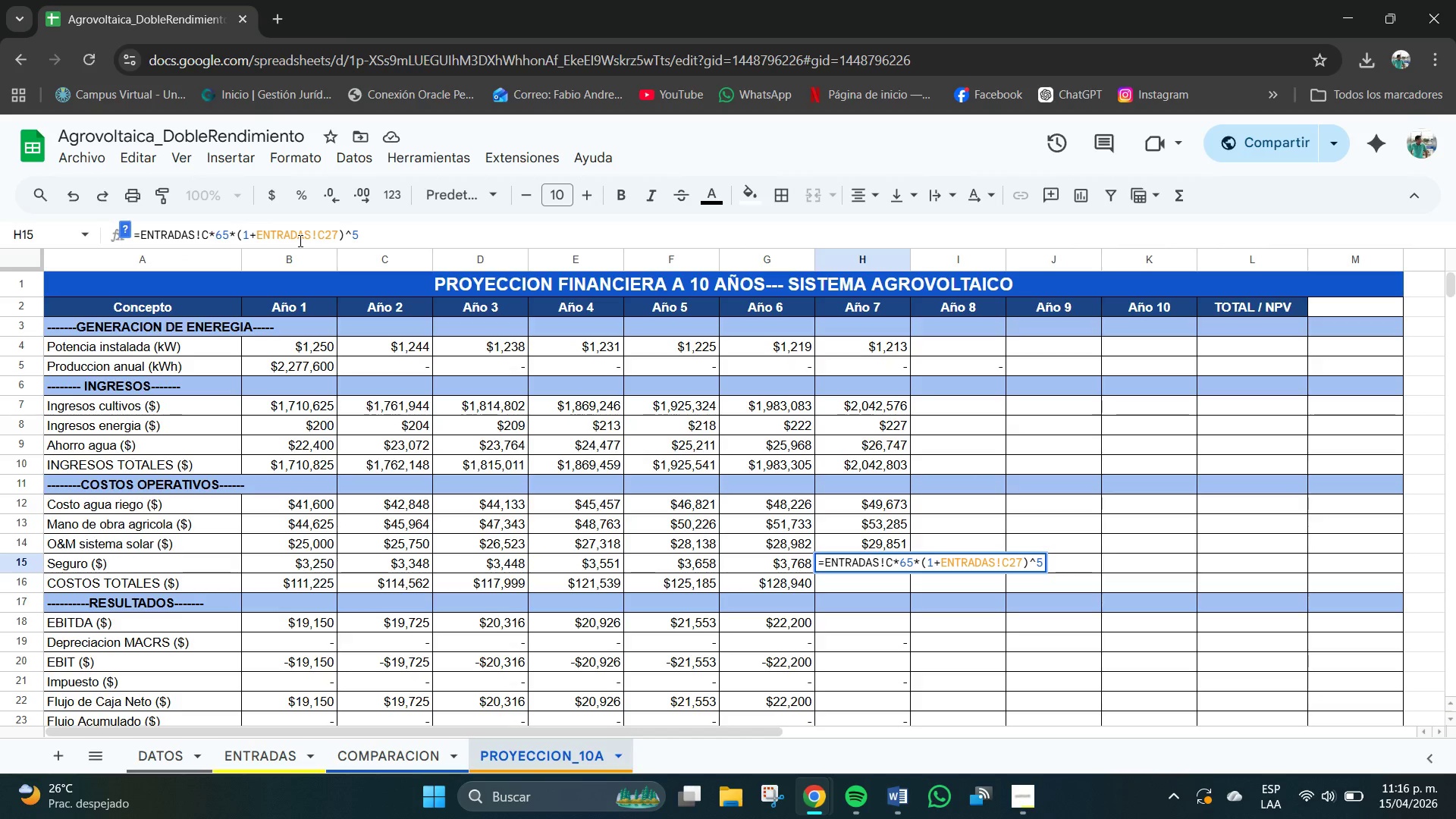 
key(Control+Z)
 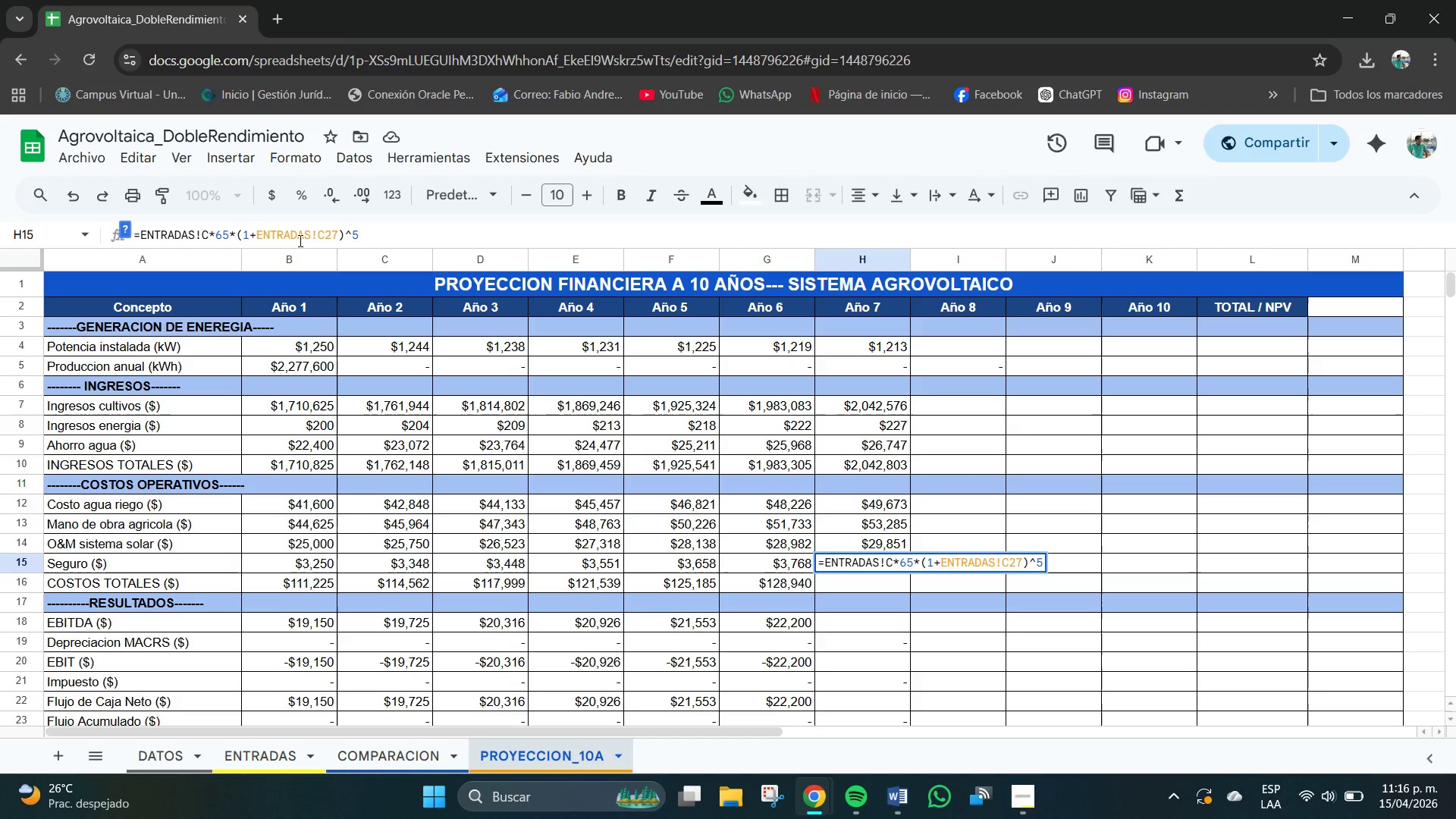 
key(Control+Z)
 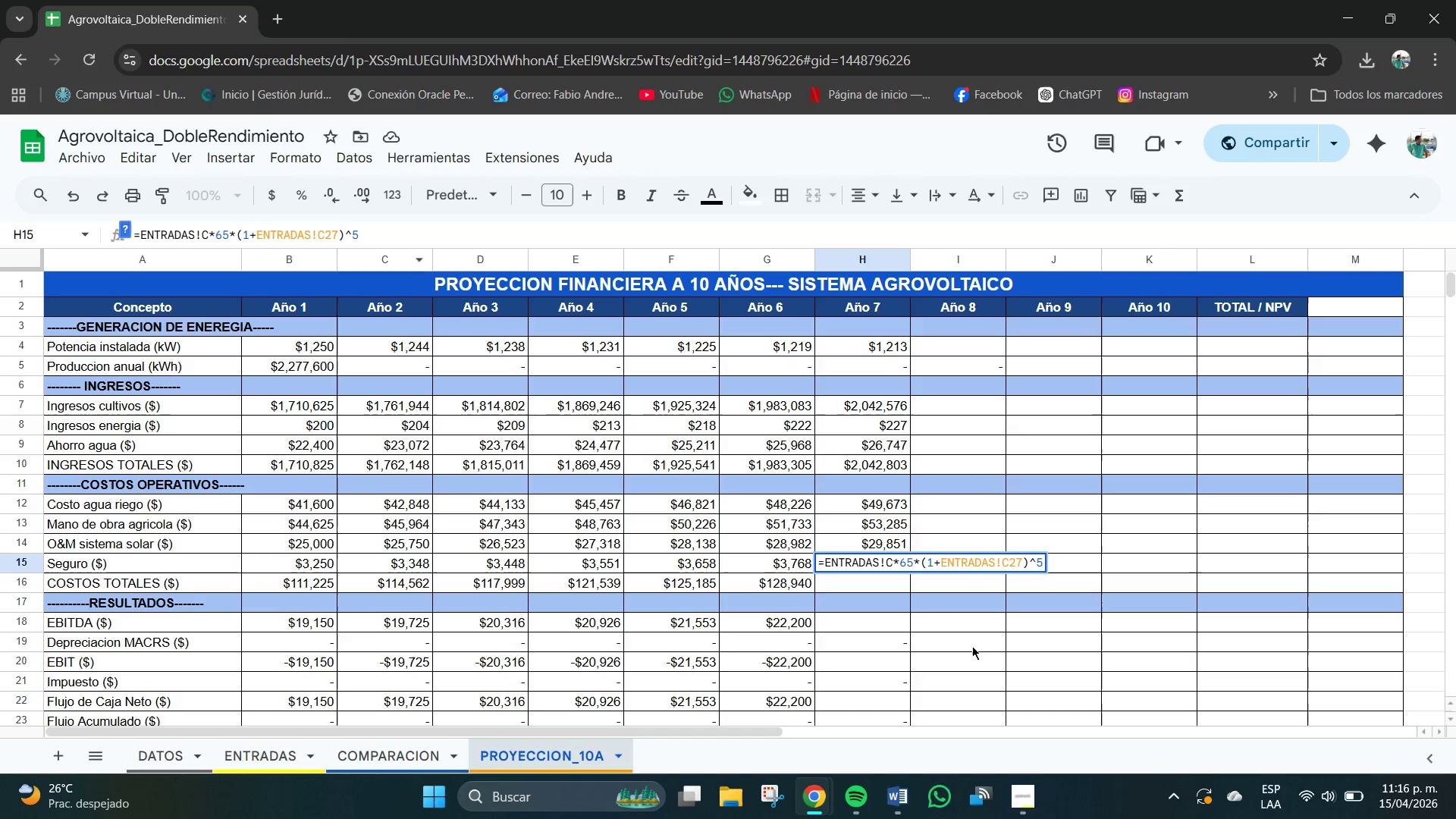 
key(Control+Z)
 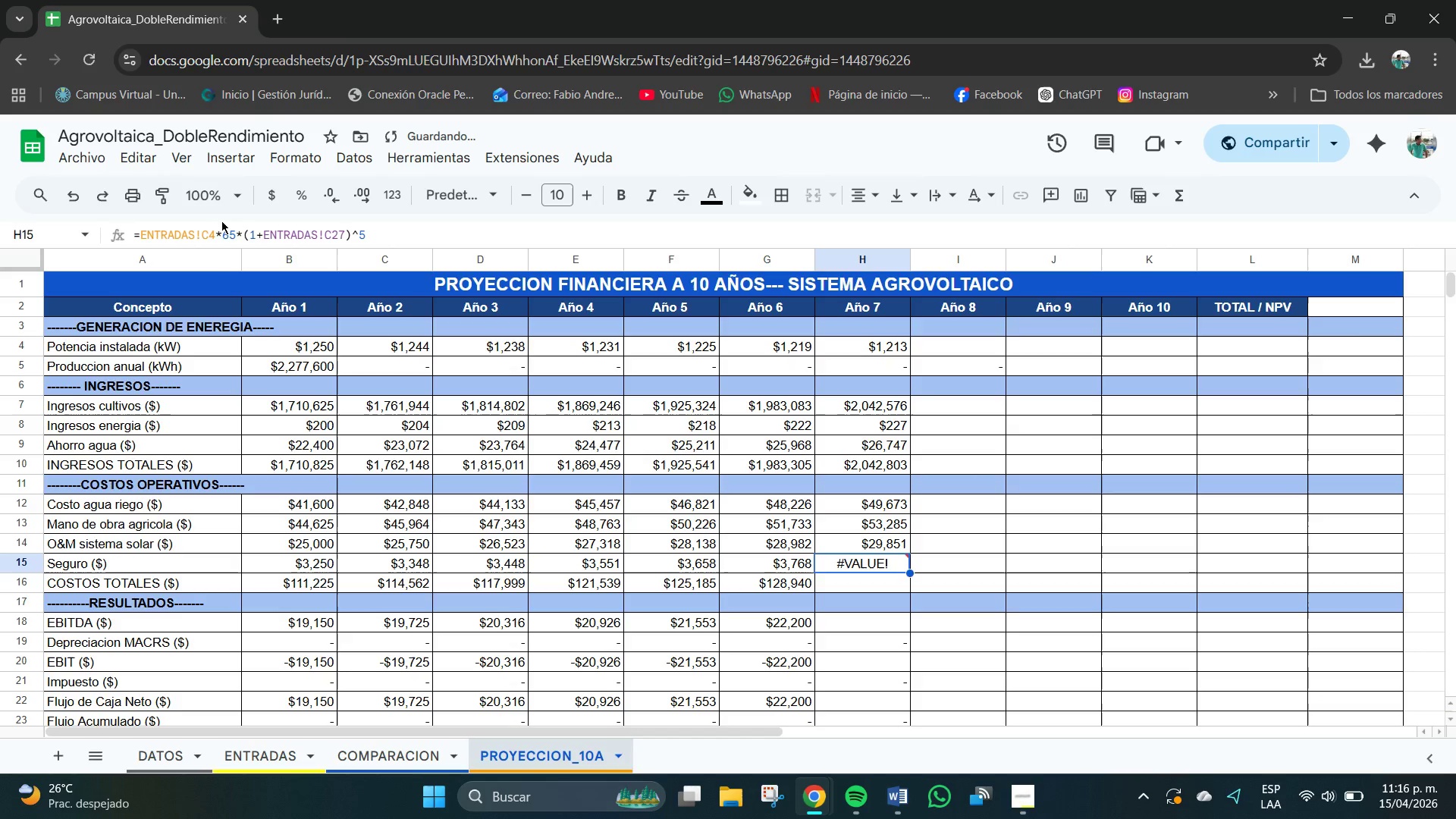 
left_click([209, 240])
 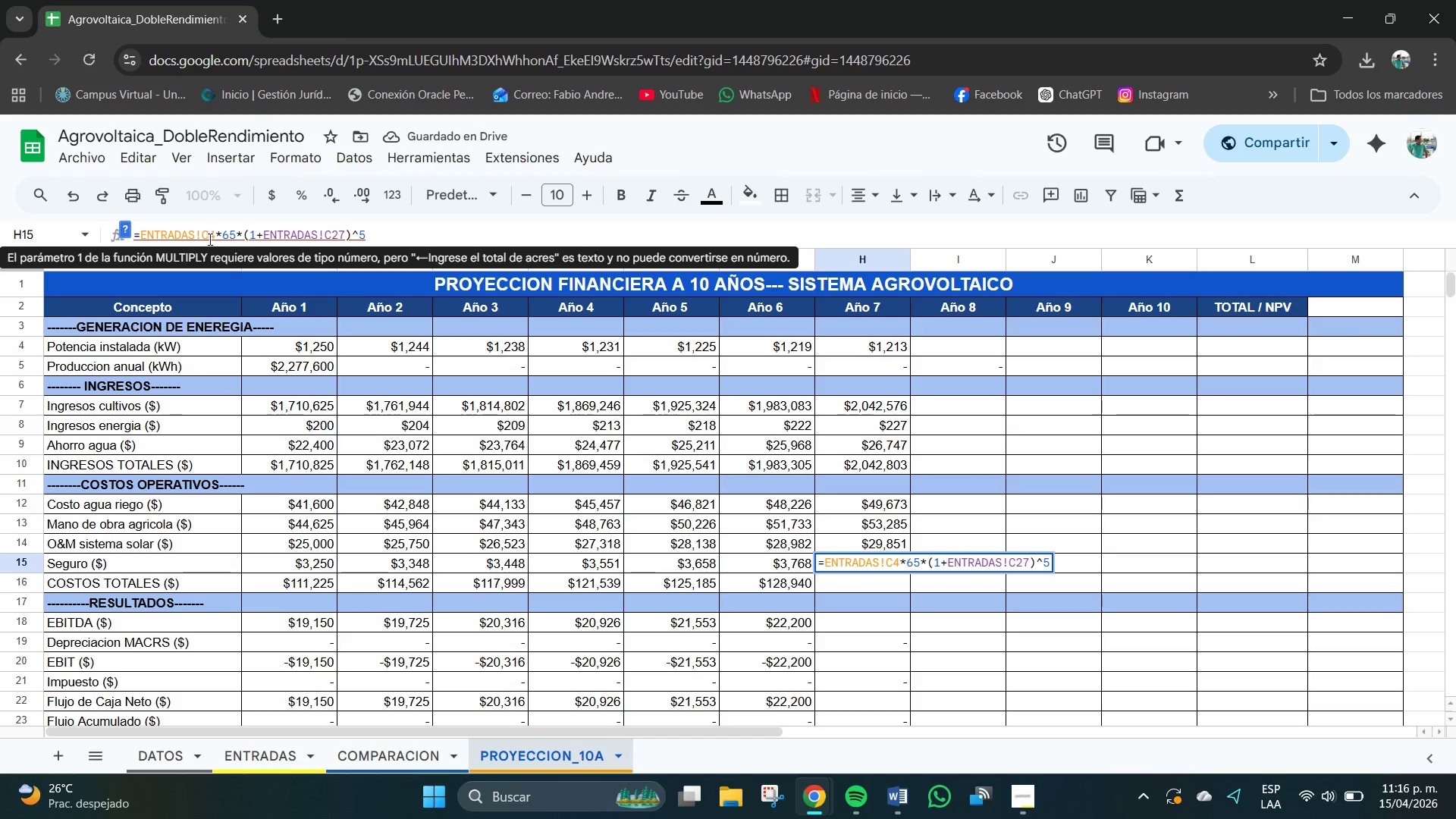 
key(Backspace)
 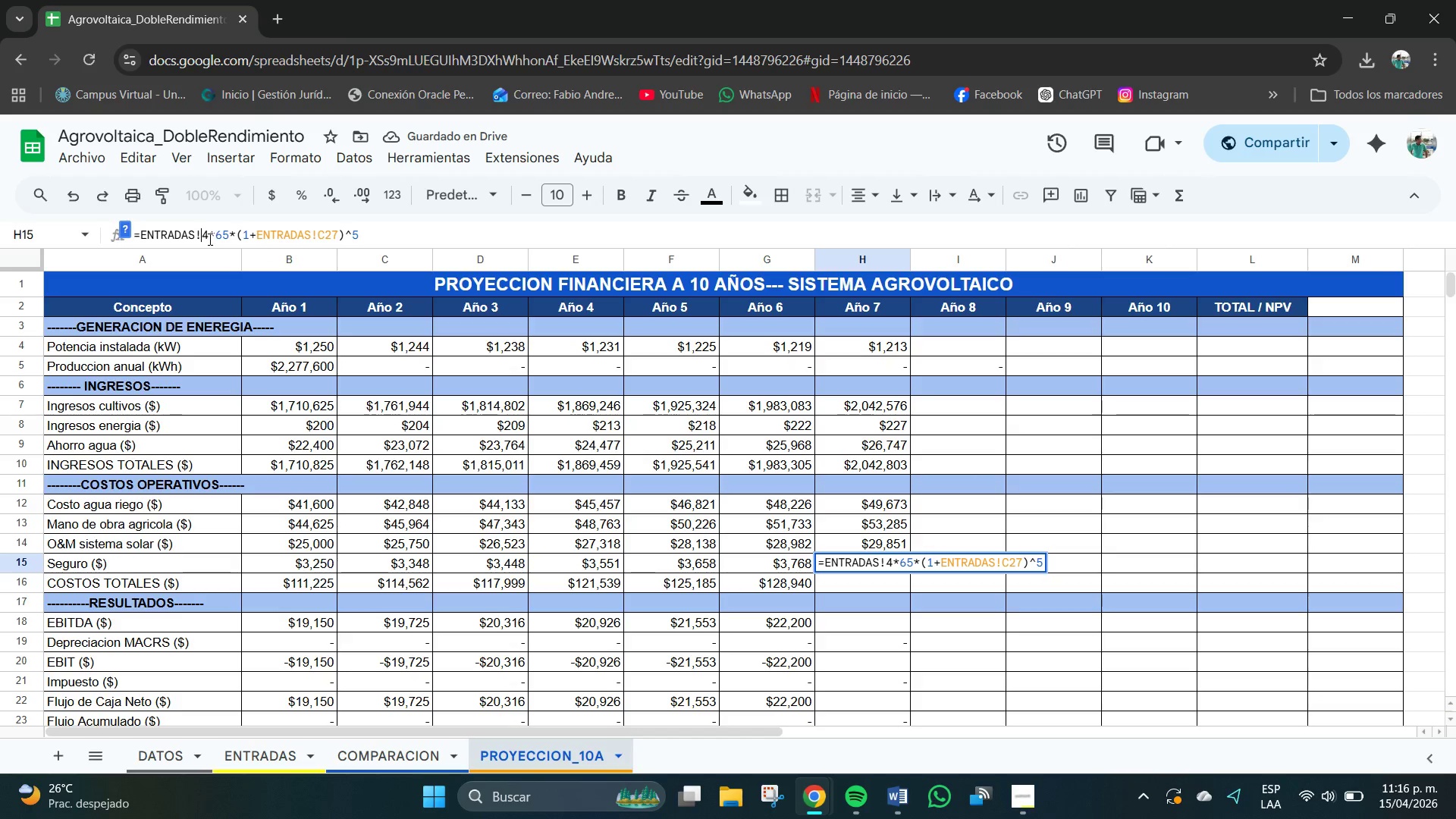 
key(B)
 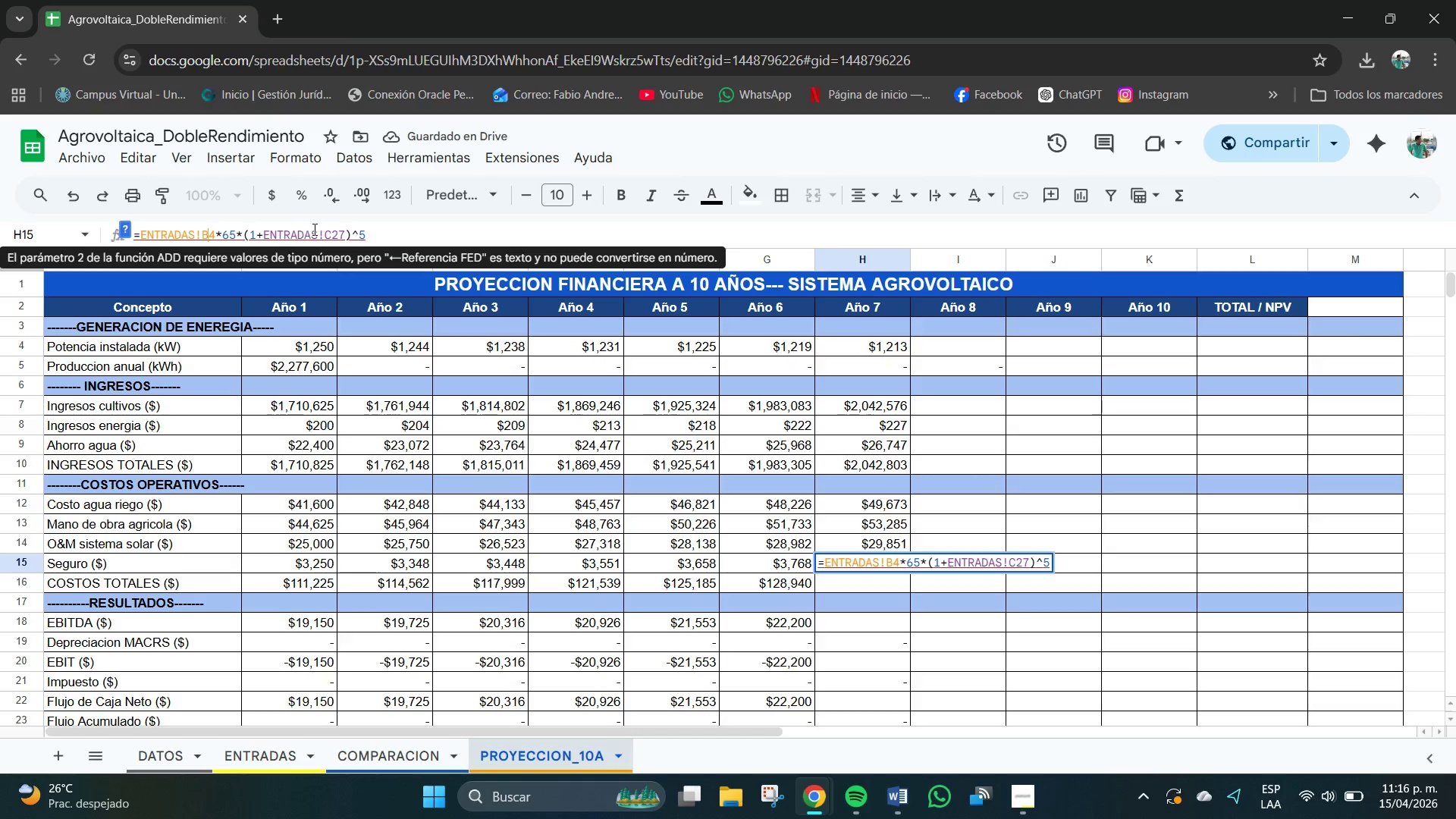 
left_click([333, 235])
 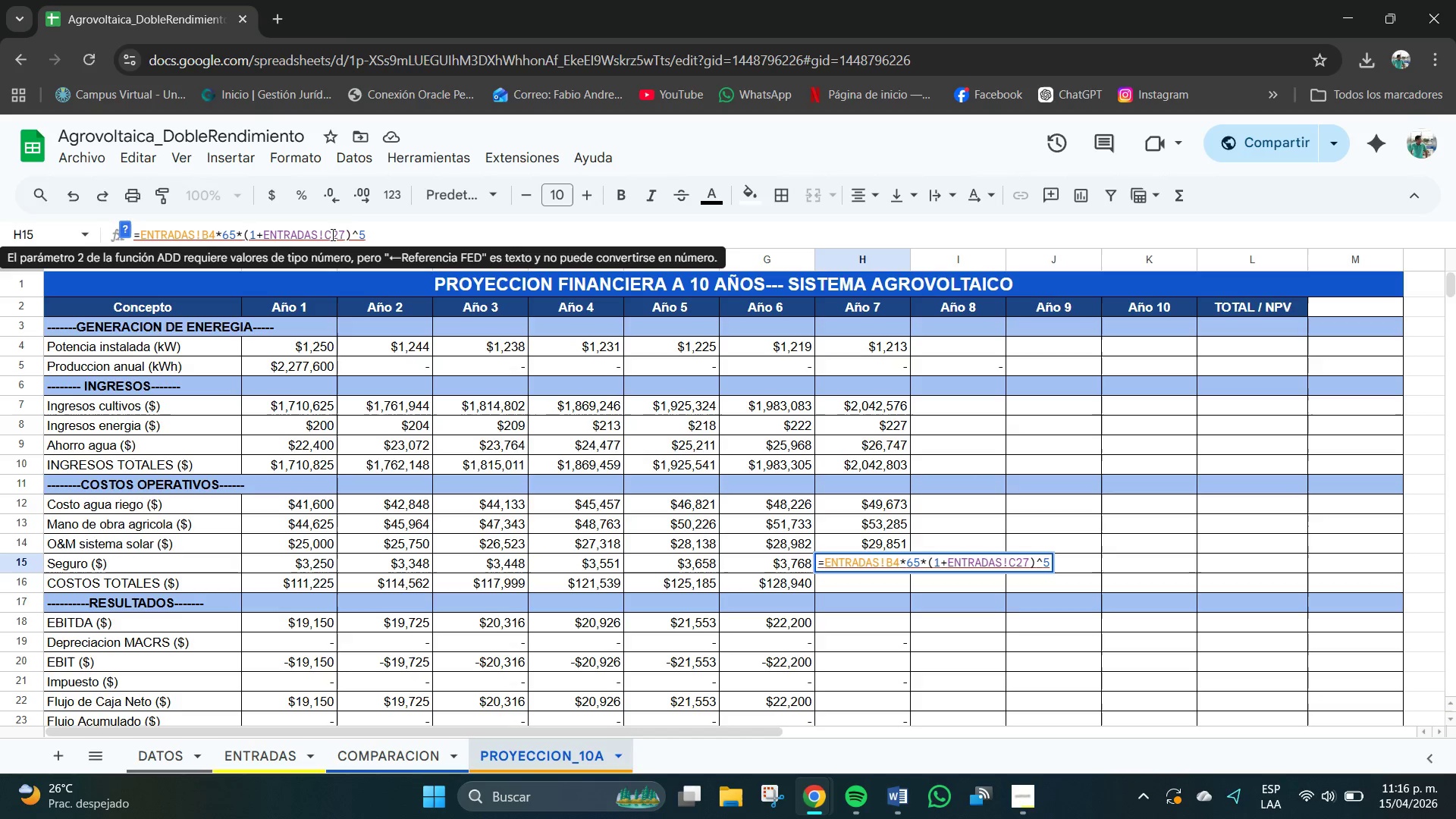 
key(Backspace)
 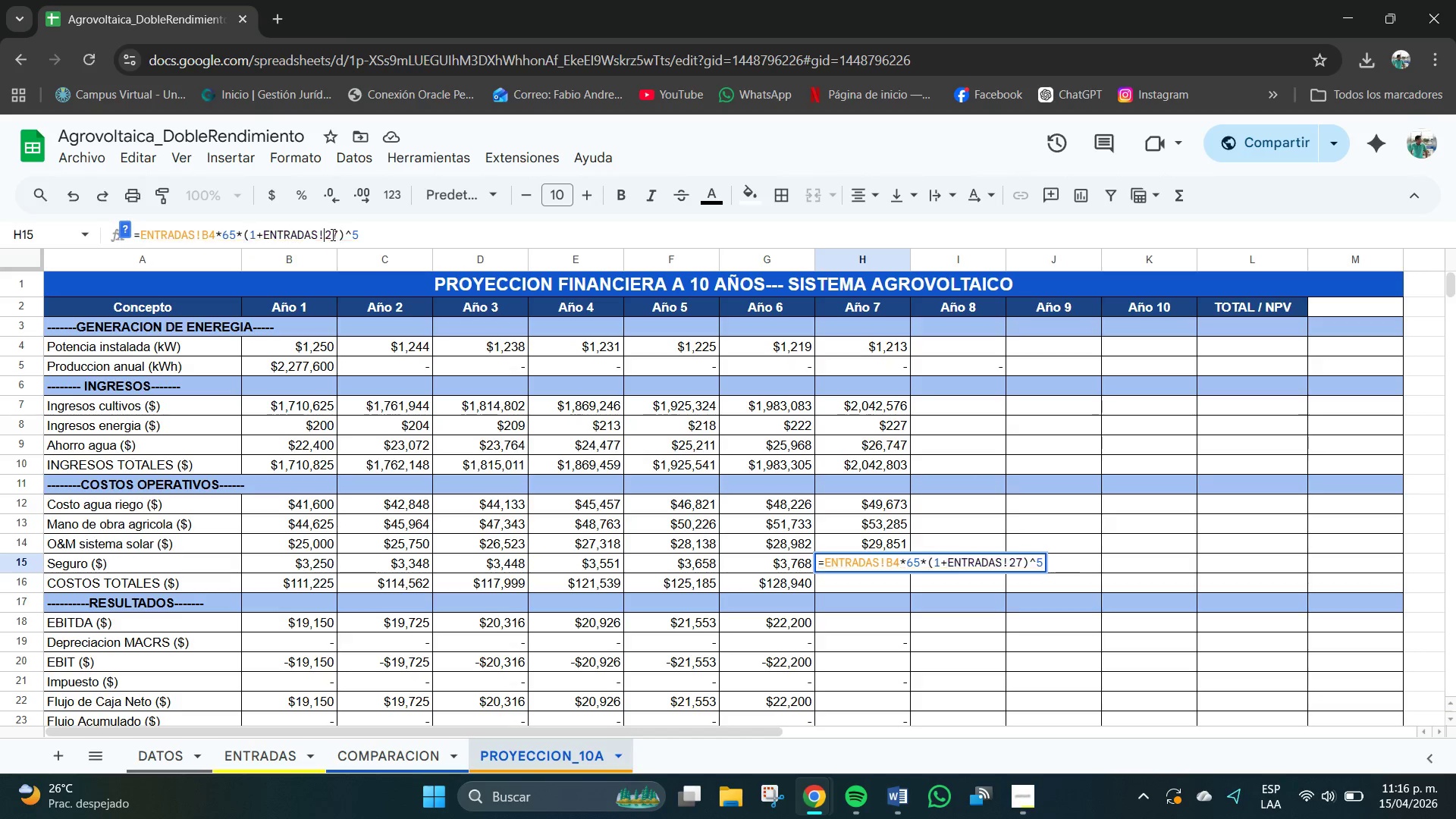 
key(B)
 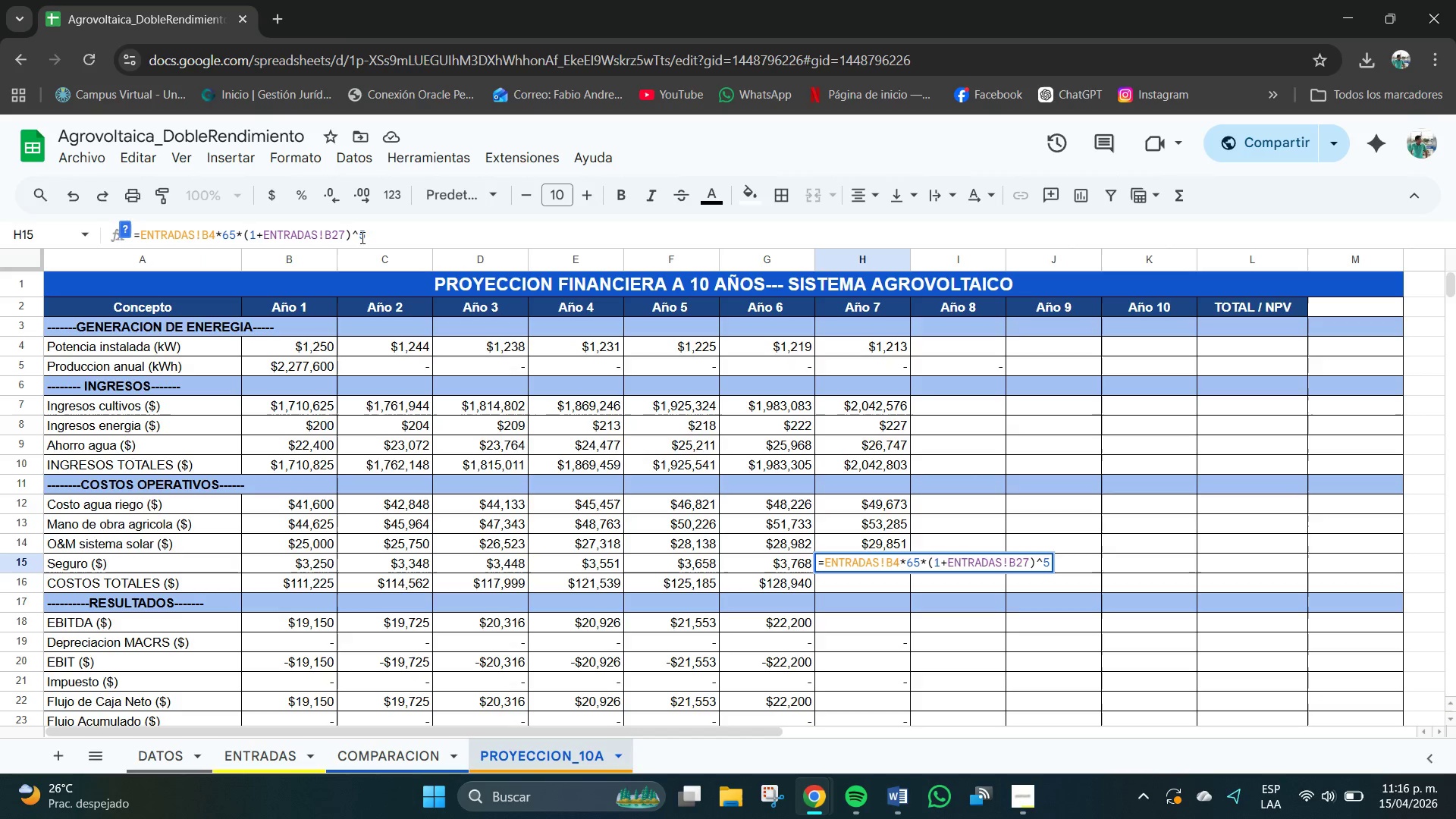 
left_click([377, 238])
 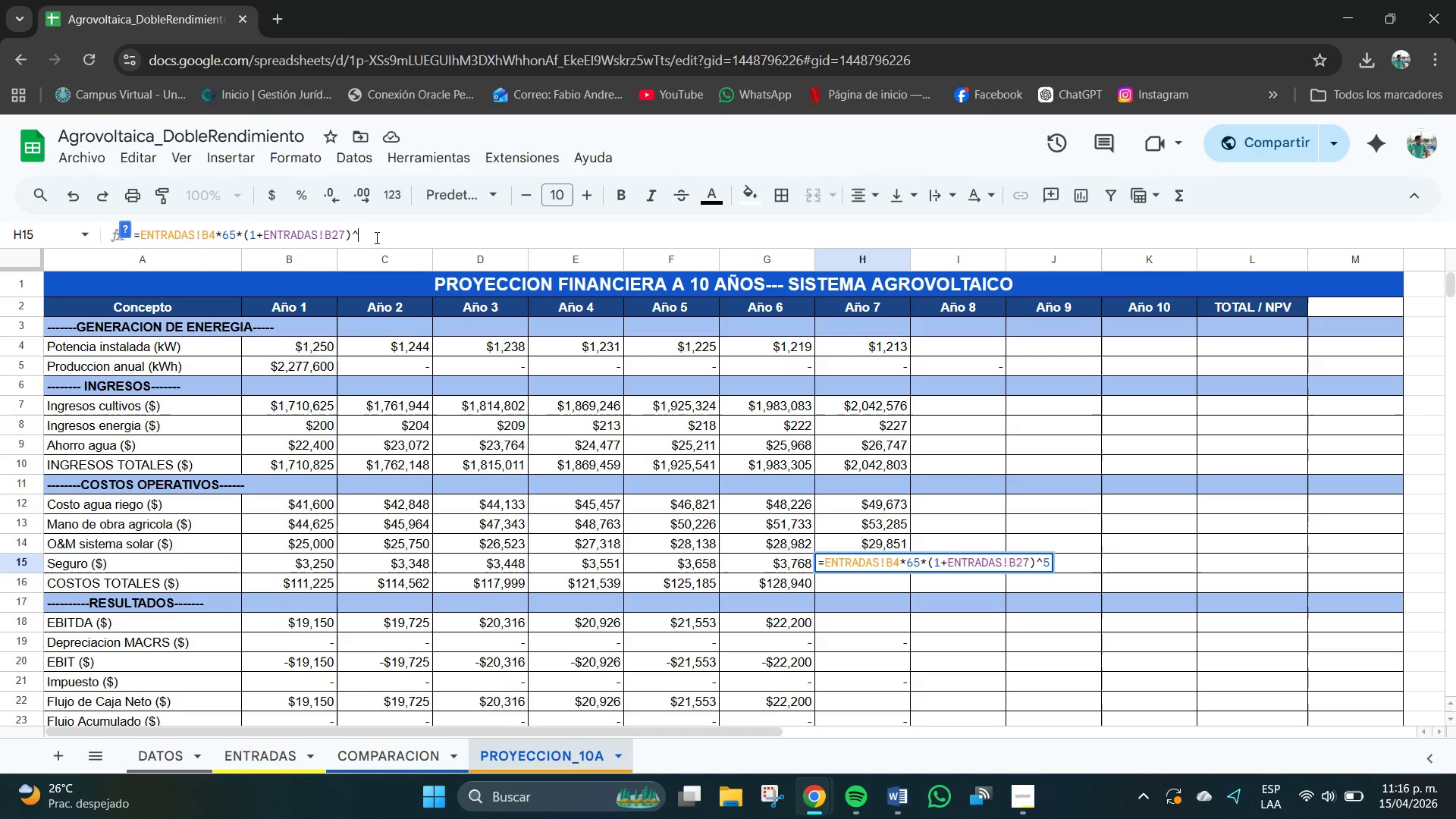 
key(Backspace)
 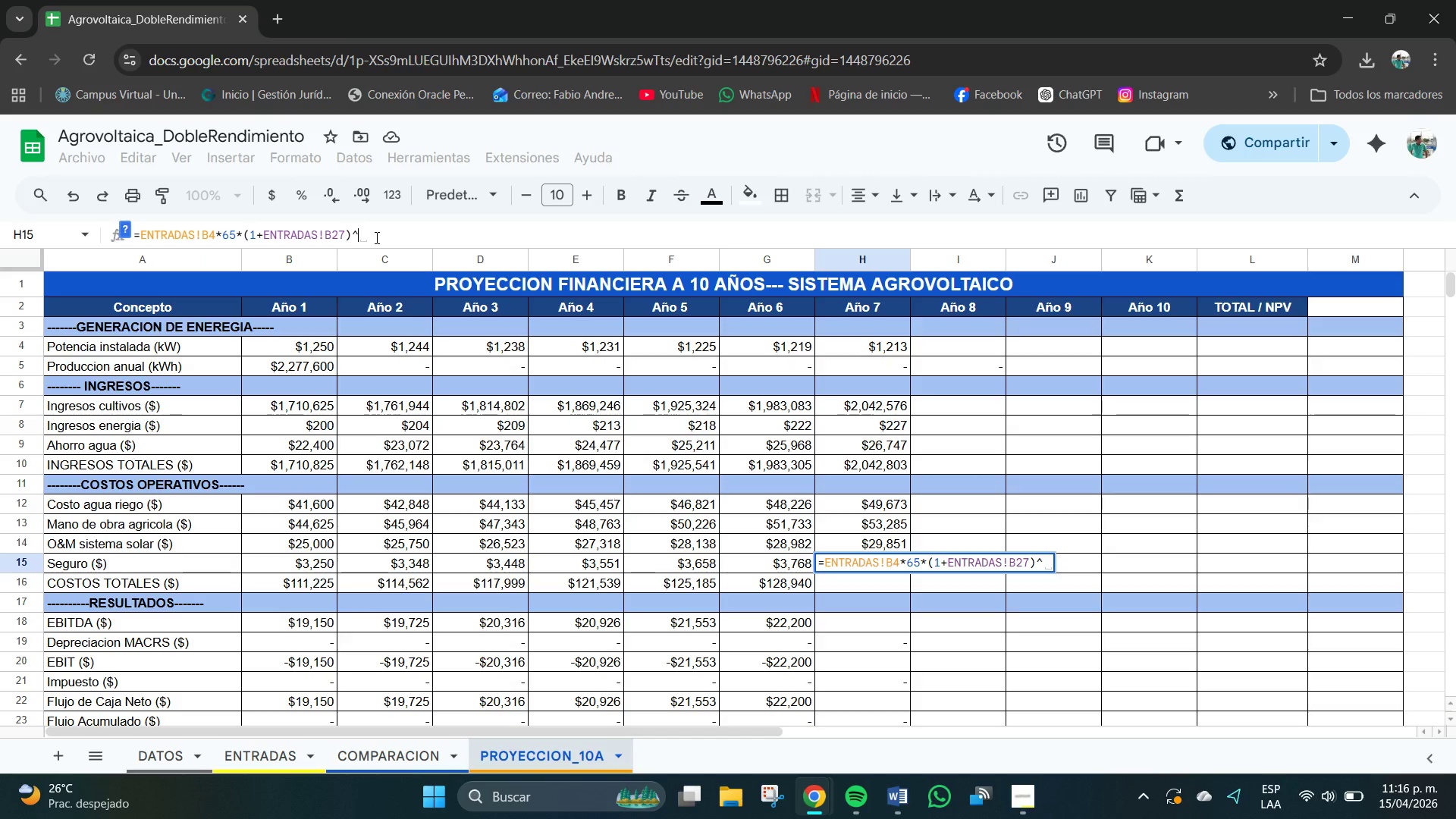 
key(Numpad6)
 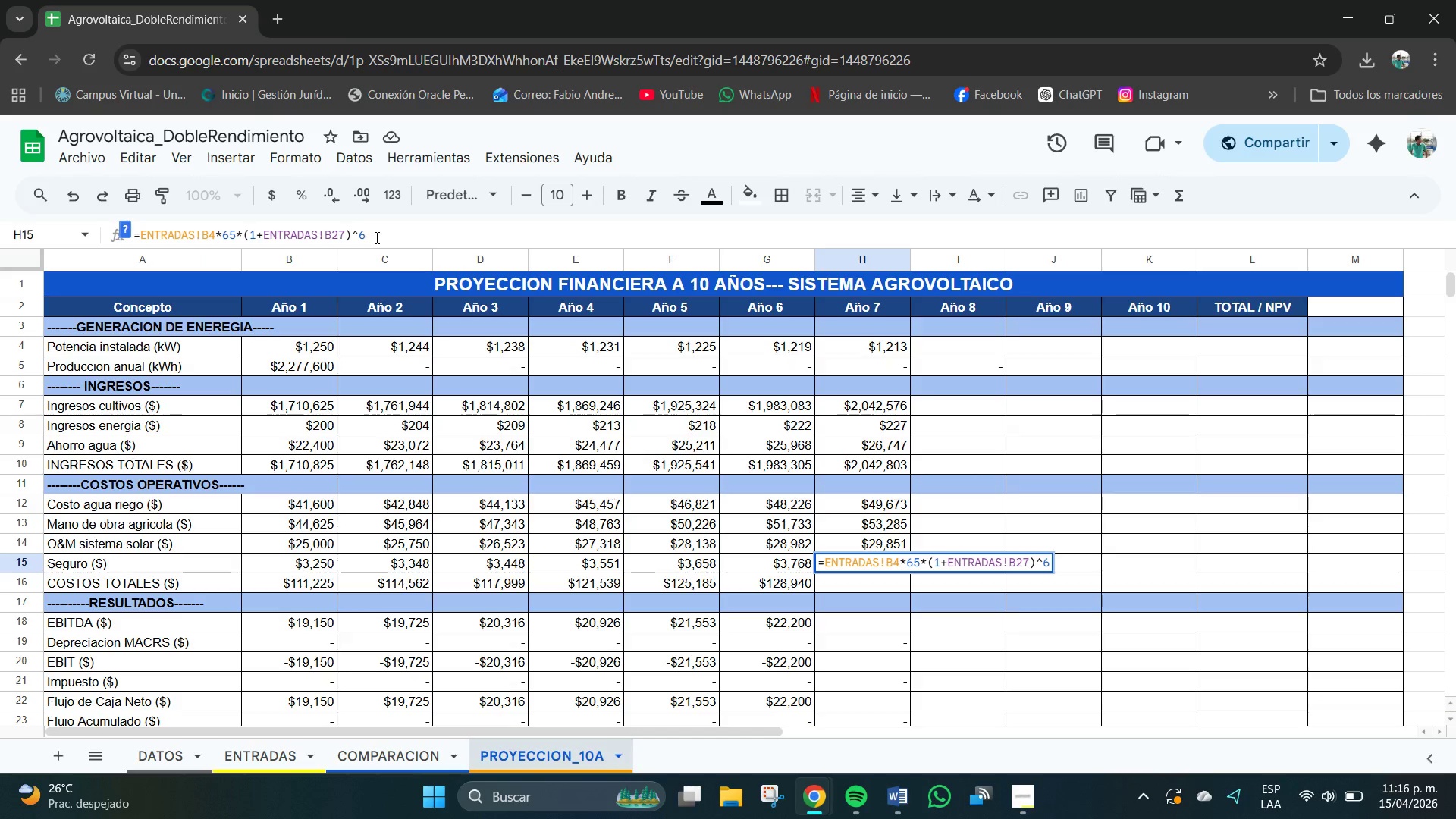 
key(NumpadEnter)
 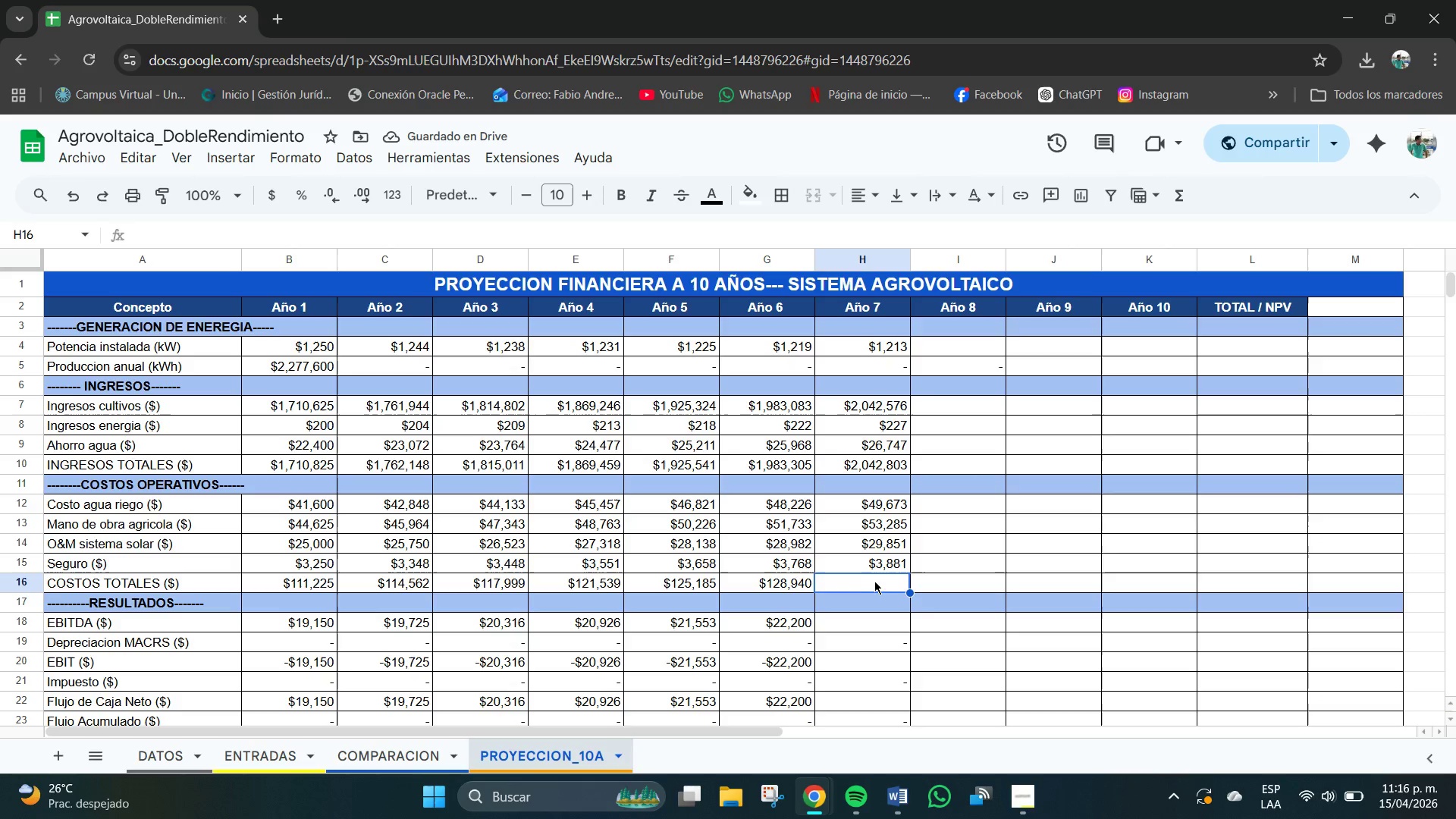 
wait(5.88)
 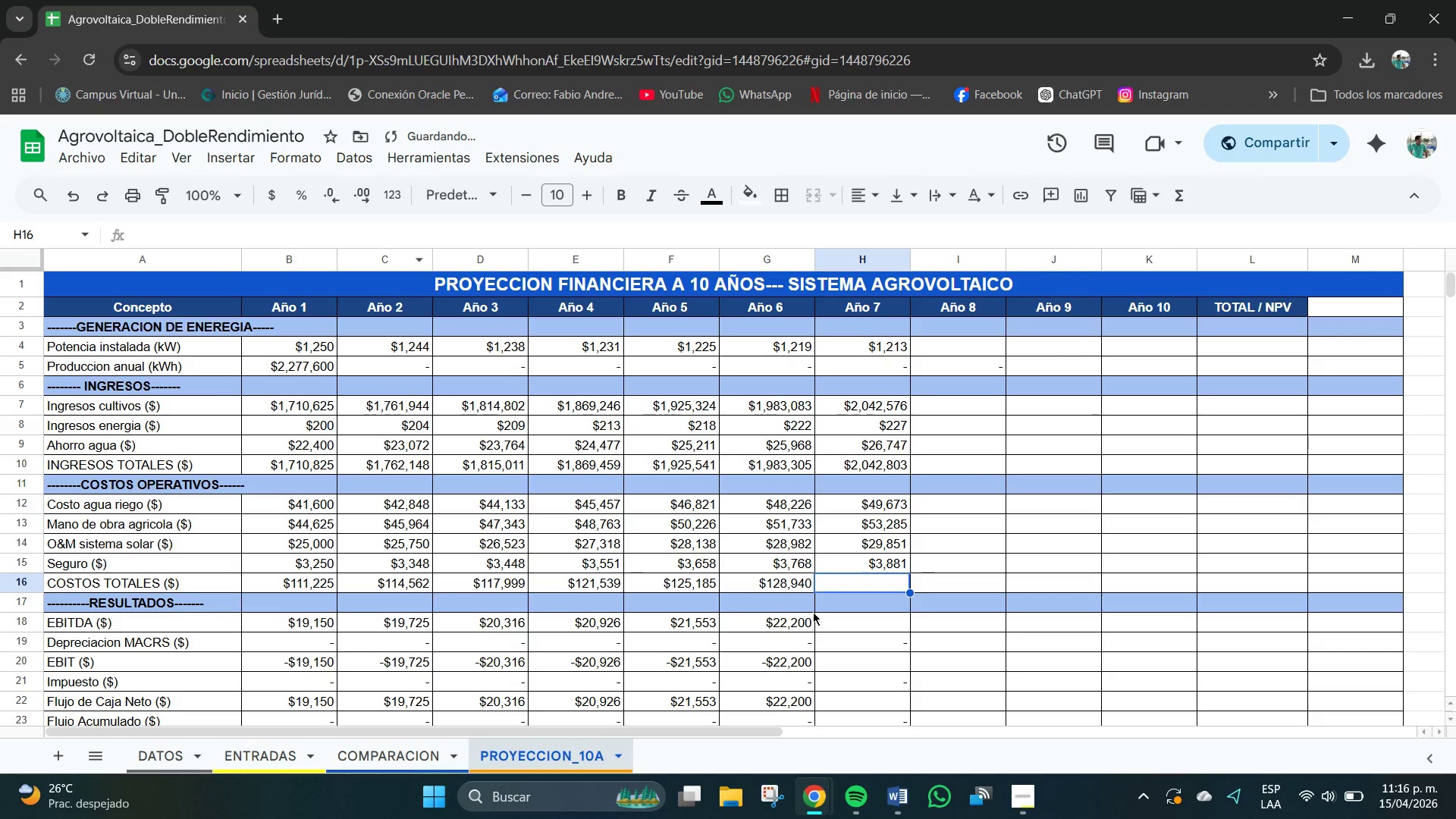 
key(Shift+0)
 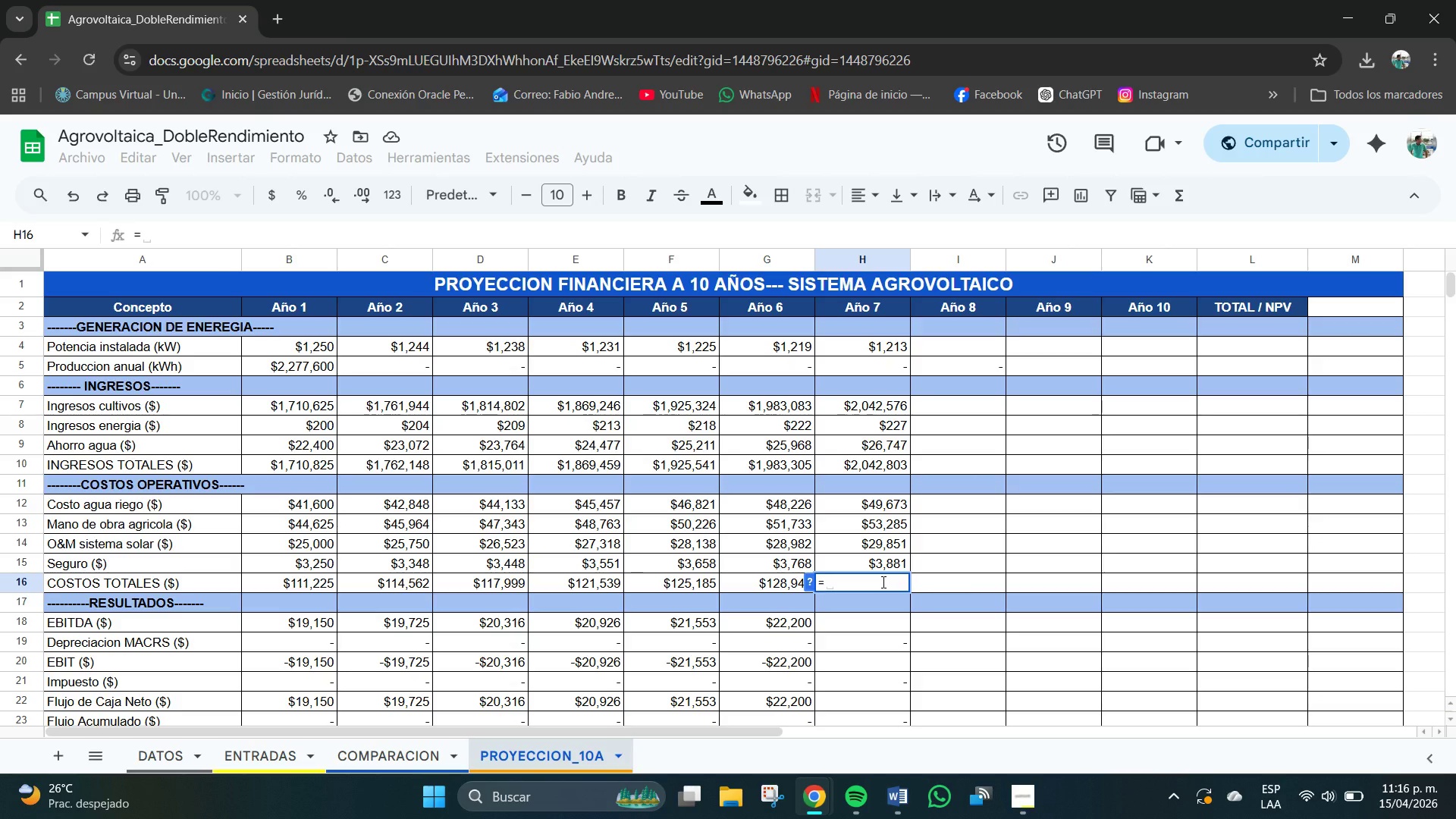 
wait(5.52)
 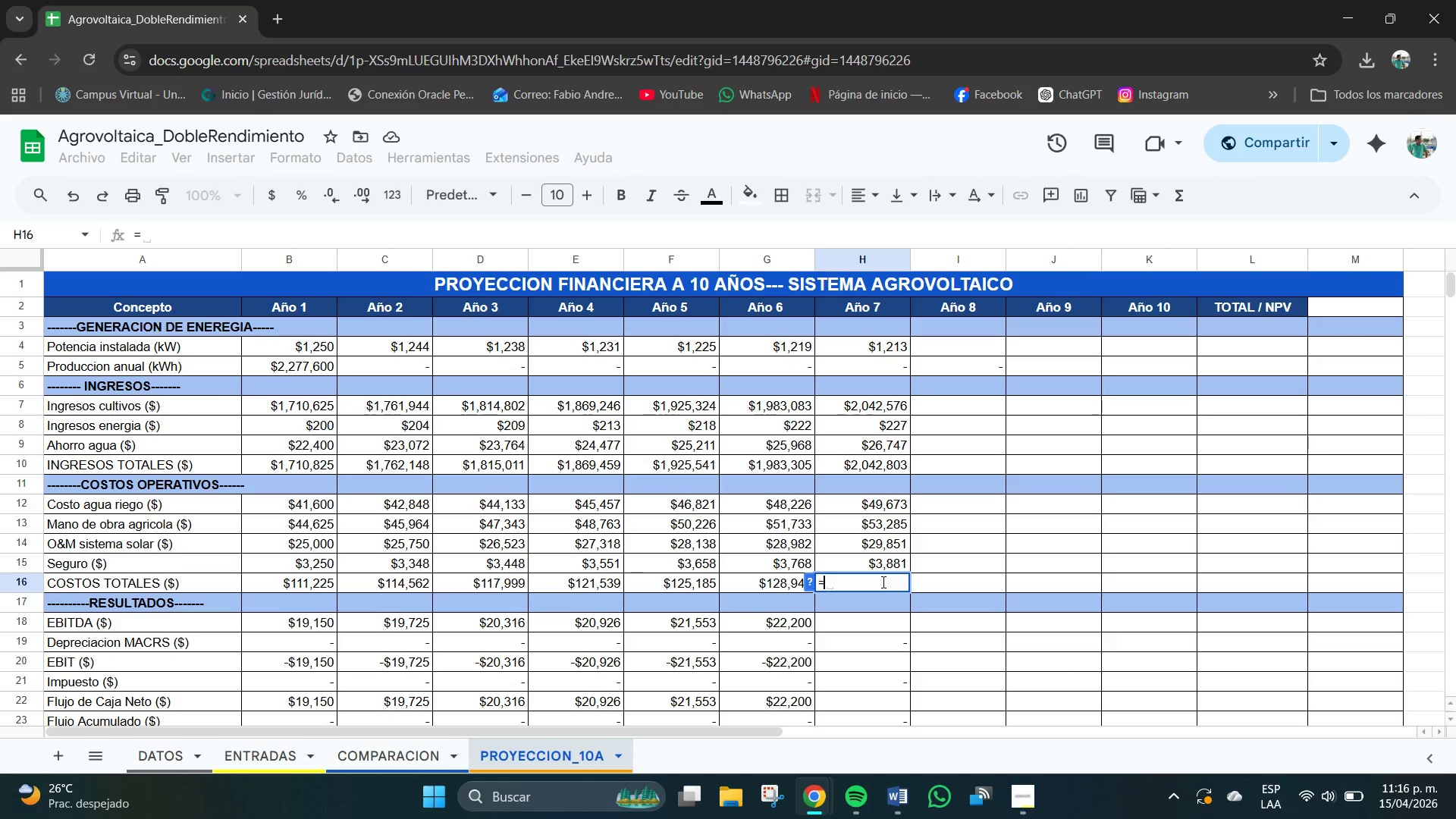 
type(H11+H126H13)
key(Backspace)
key(Backspace)
key(Backspace)
key(Backspace)
type(+H13+14)
key(Backspace)
key(Backspace)
type(H14)
 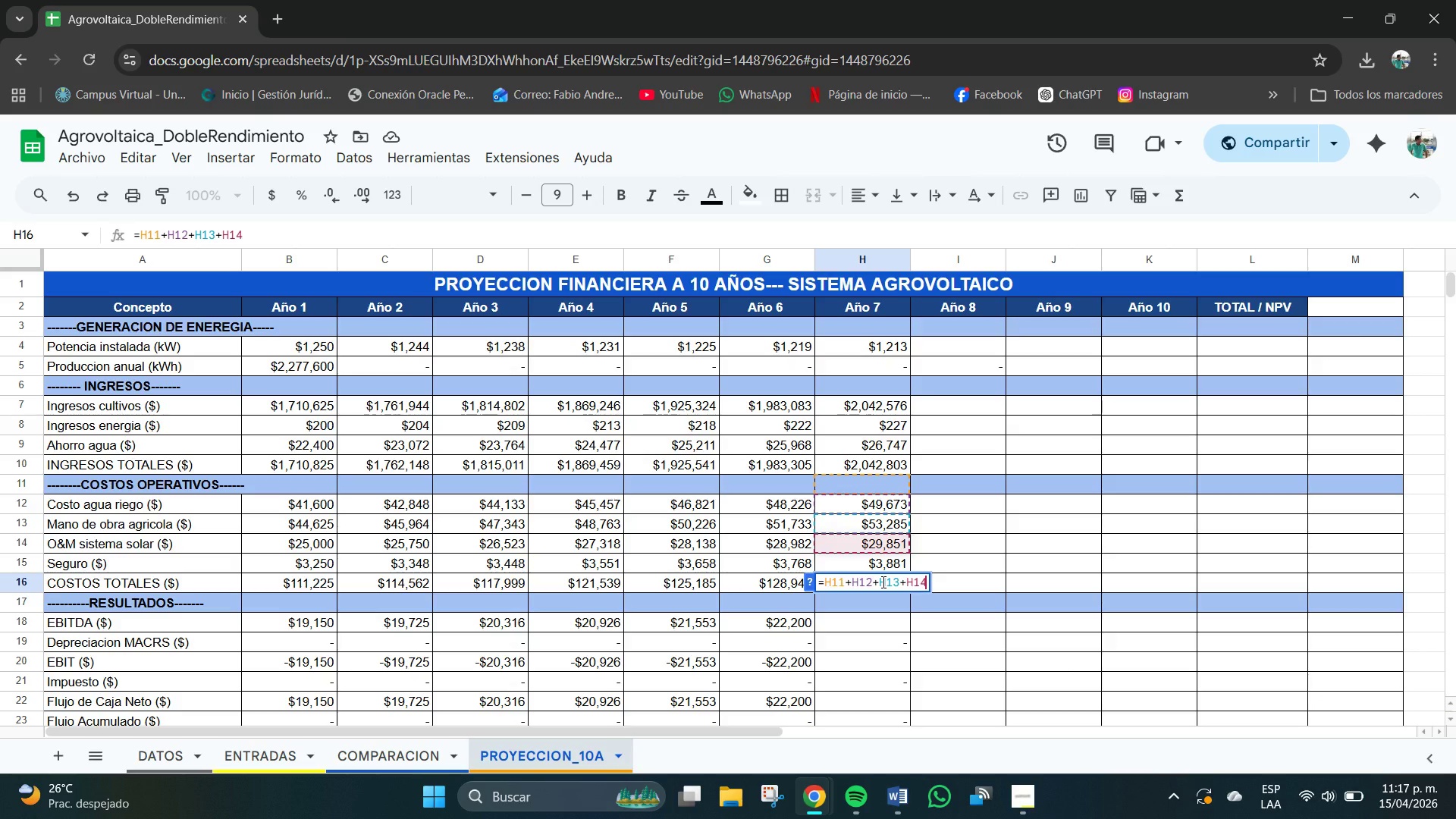 
key(Enter)
 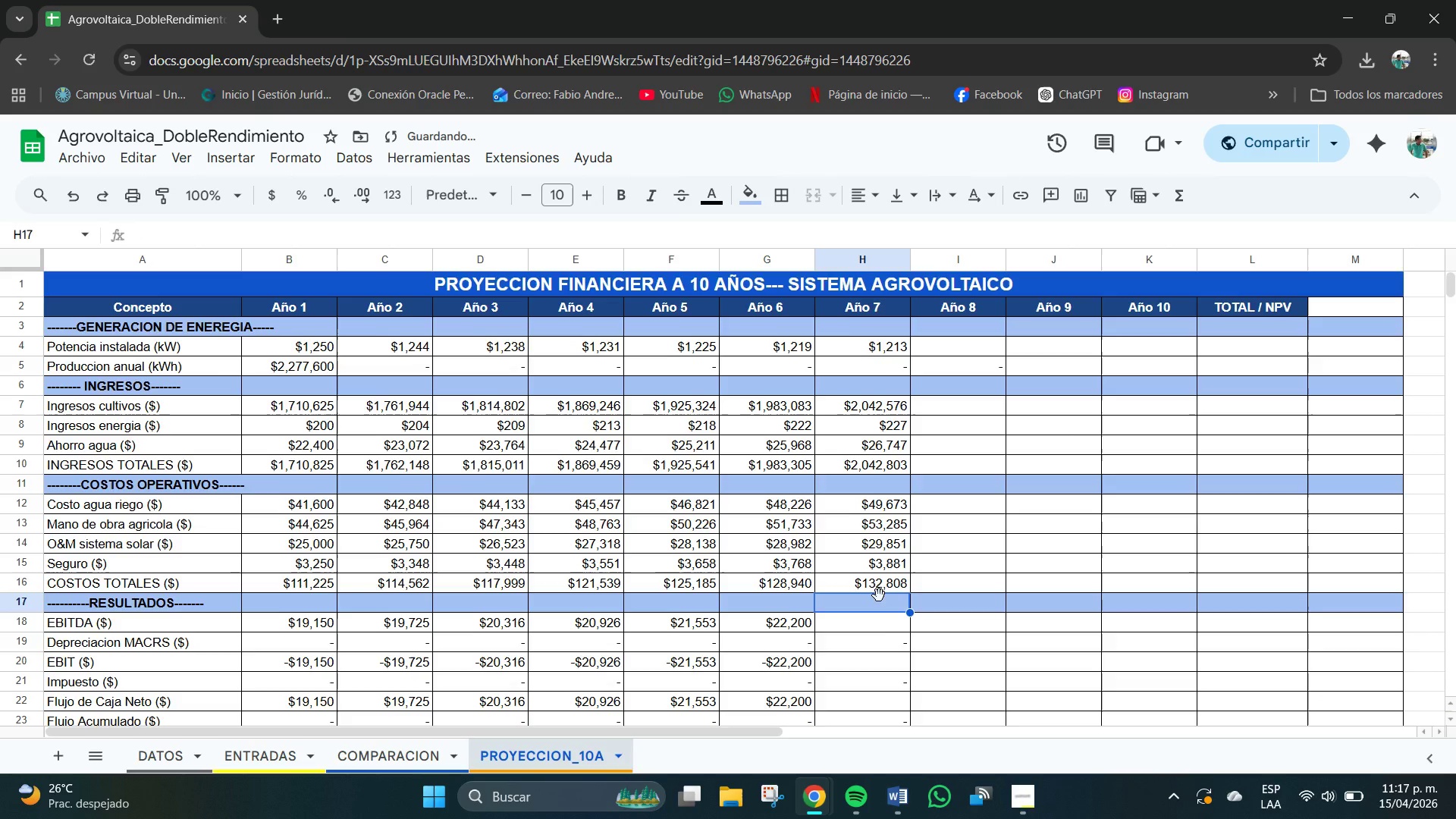 
scroll: coordinate [879, 595], scroll_direction: down, amount: 1.0
 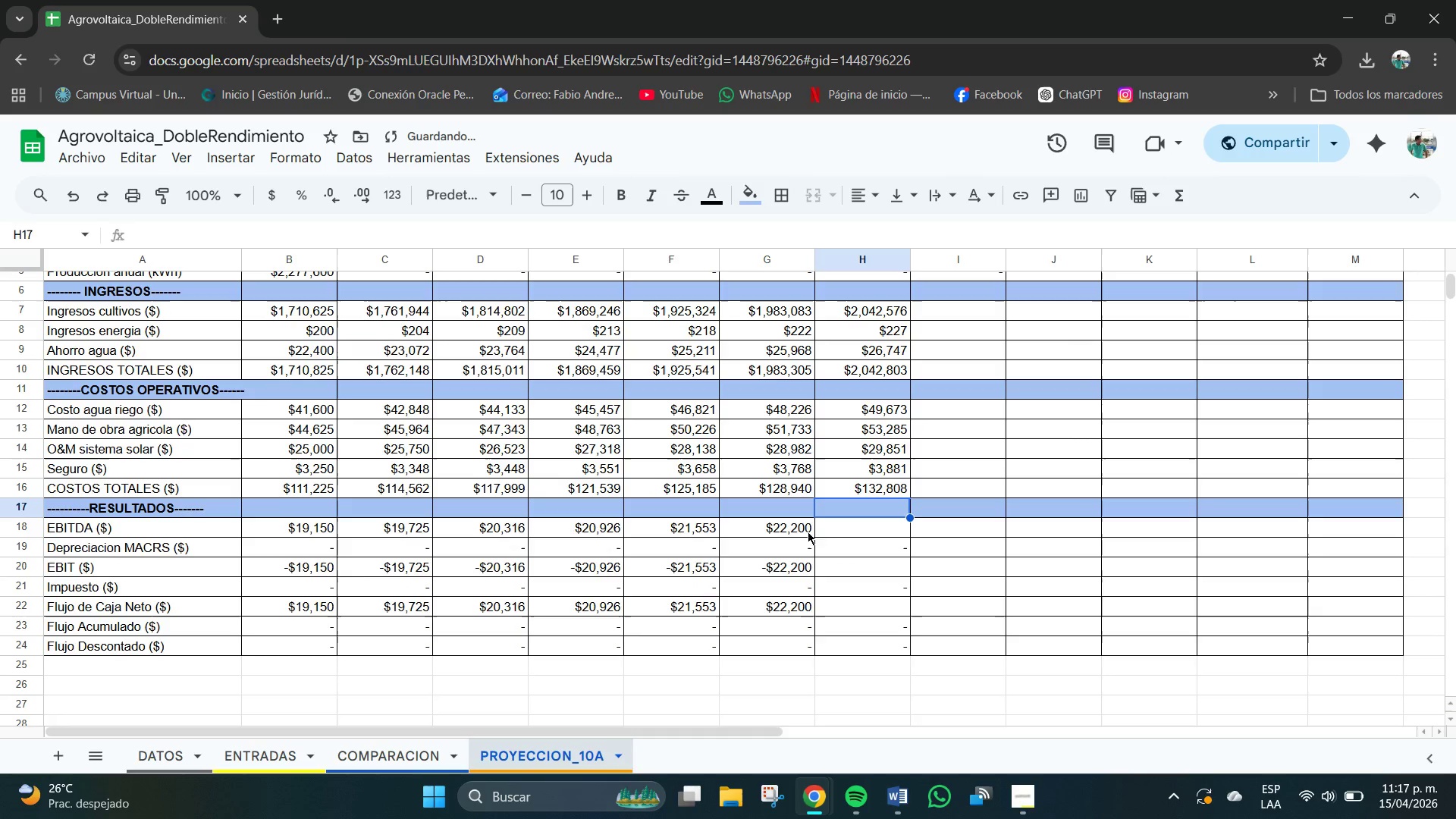 
left_click([837, 530])
 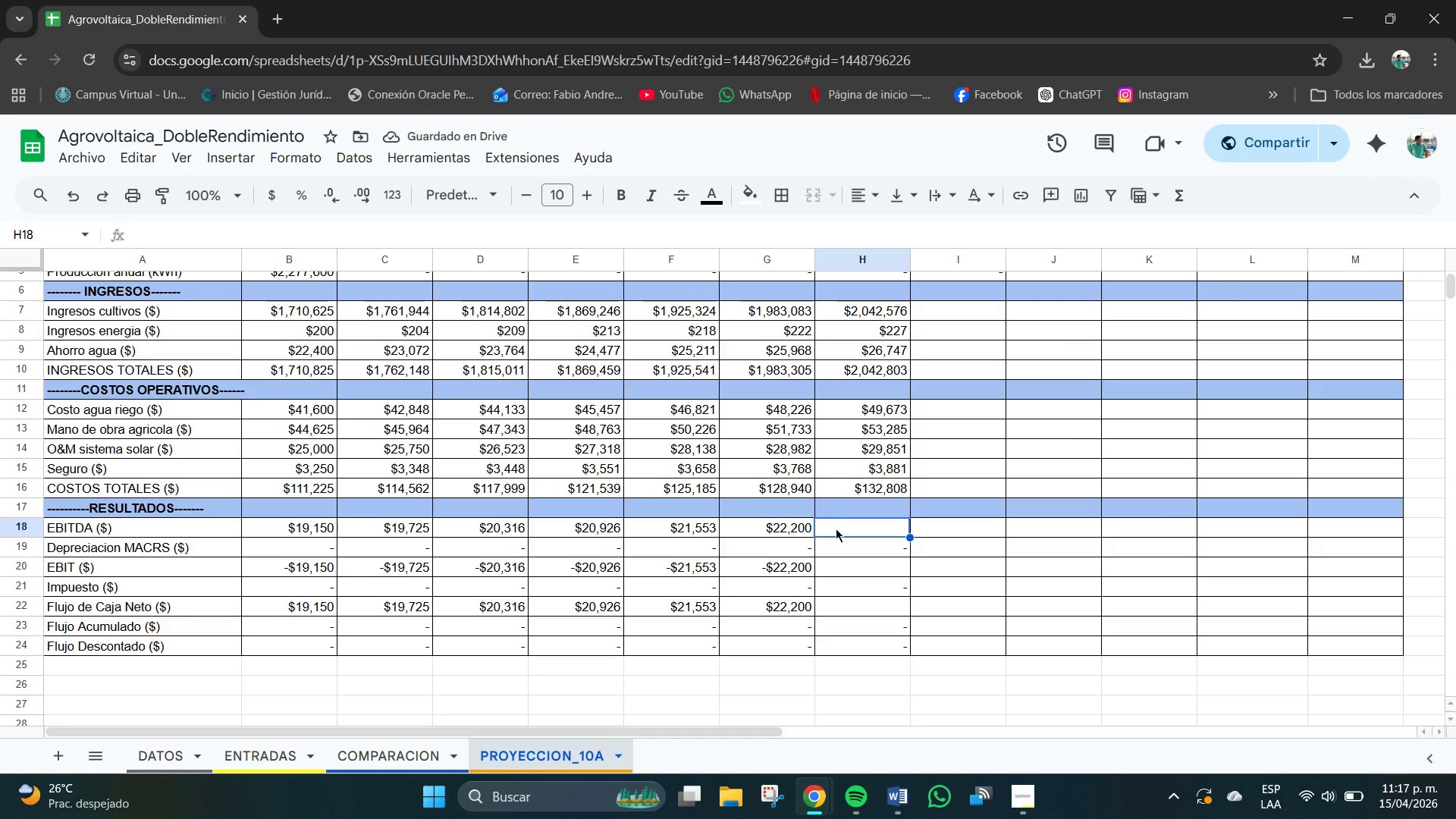 
type()H9-H15)
 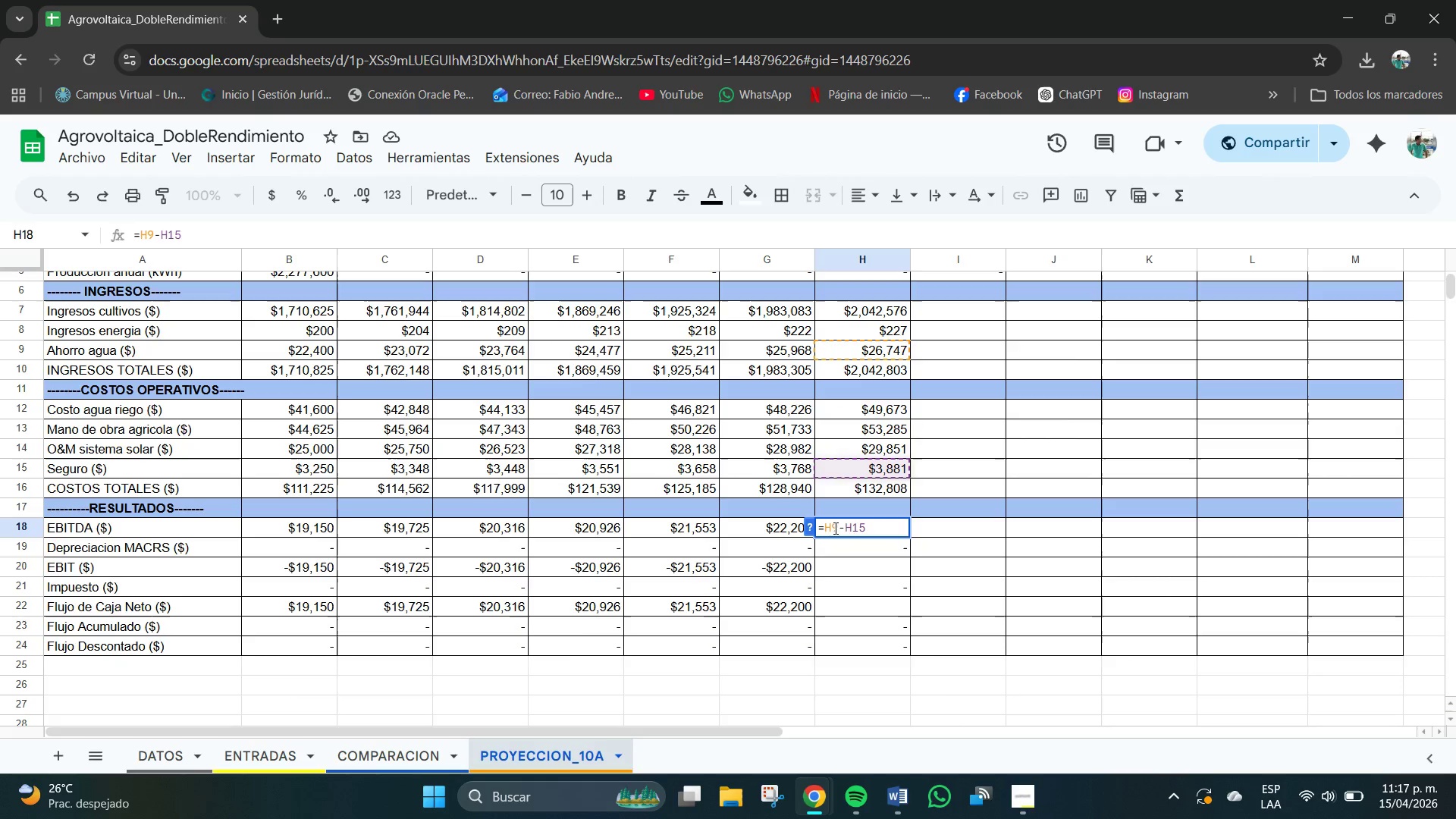 
key(Enter)
 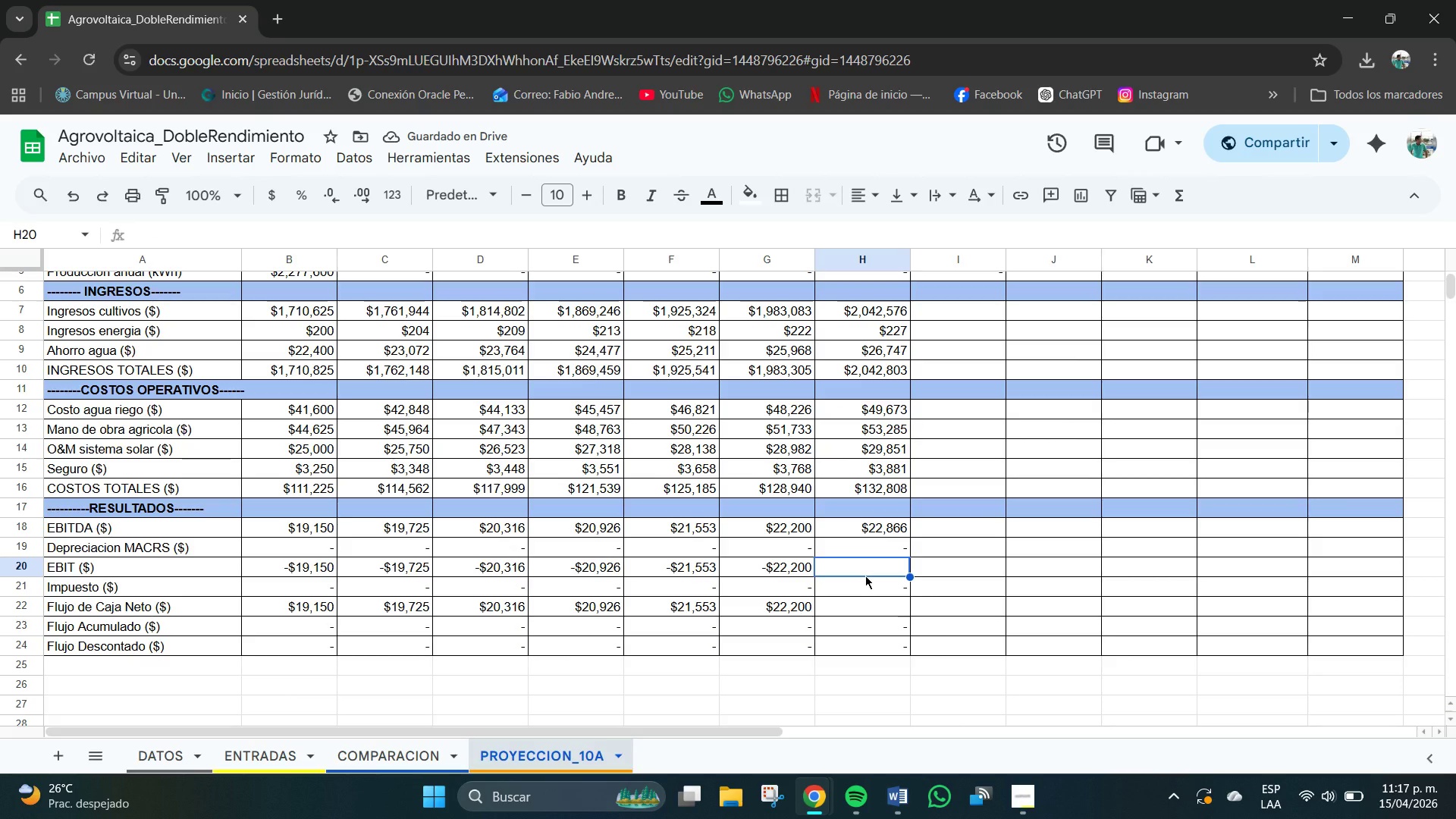 
wait(5.72)
 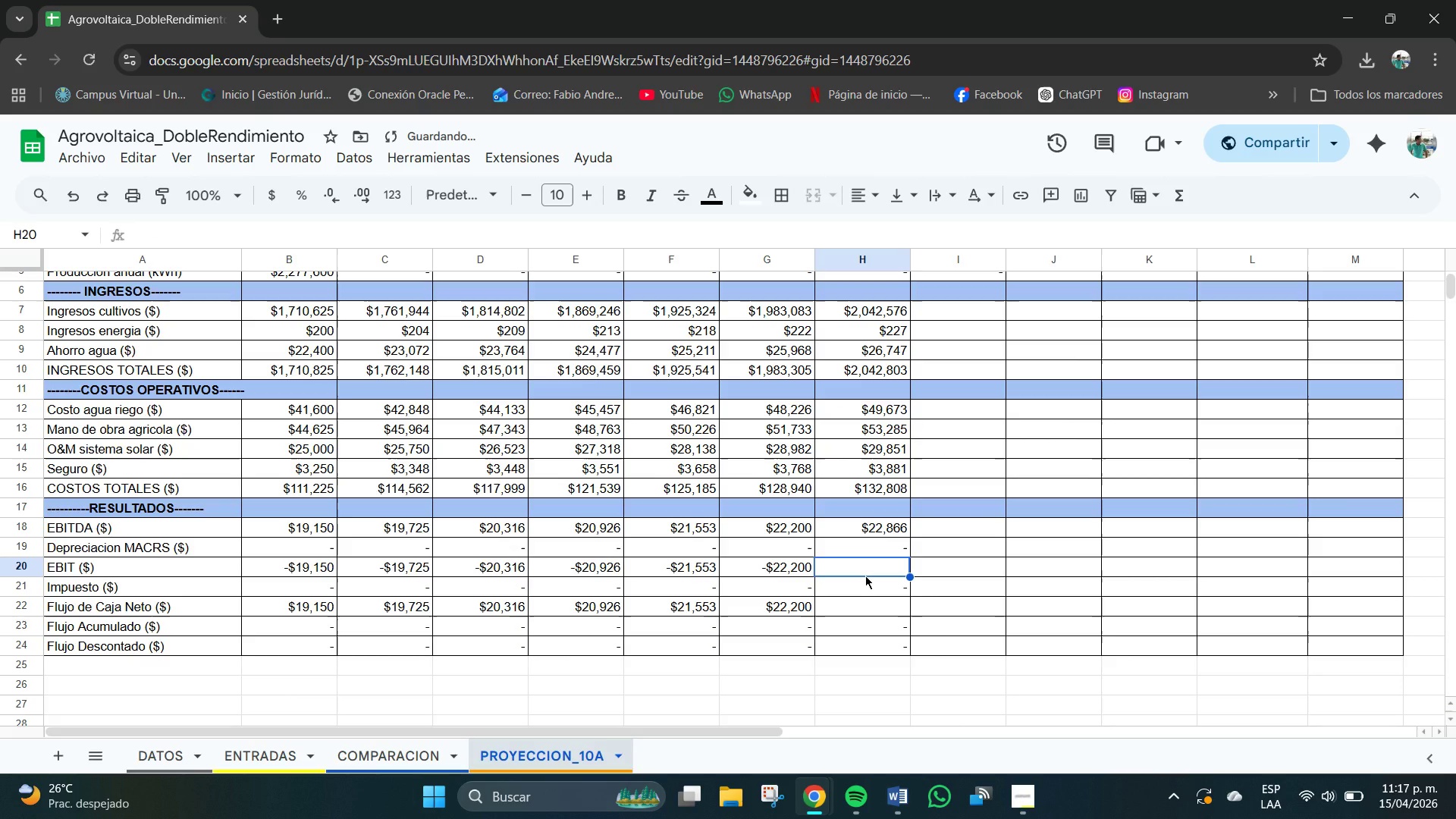 
type(H)
key(Backspace)
type()H17-H18)
 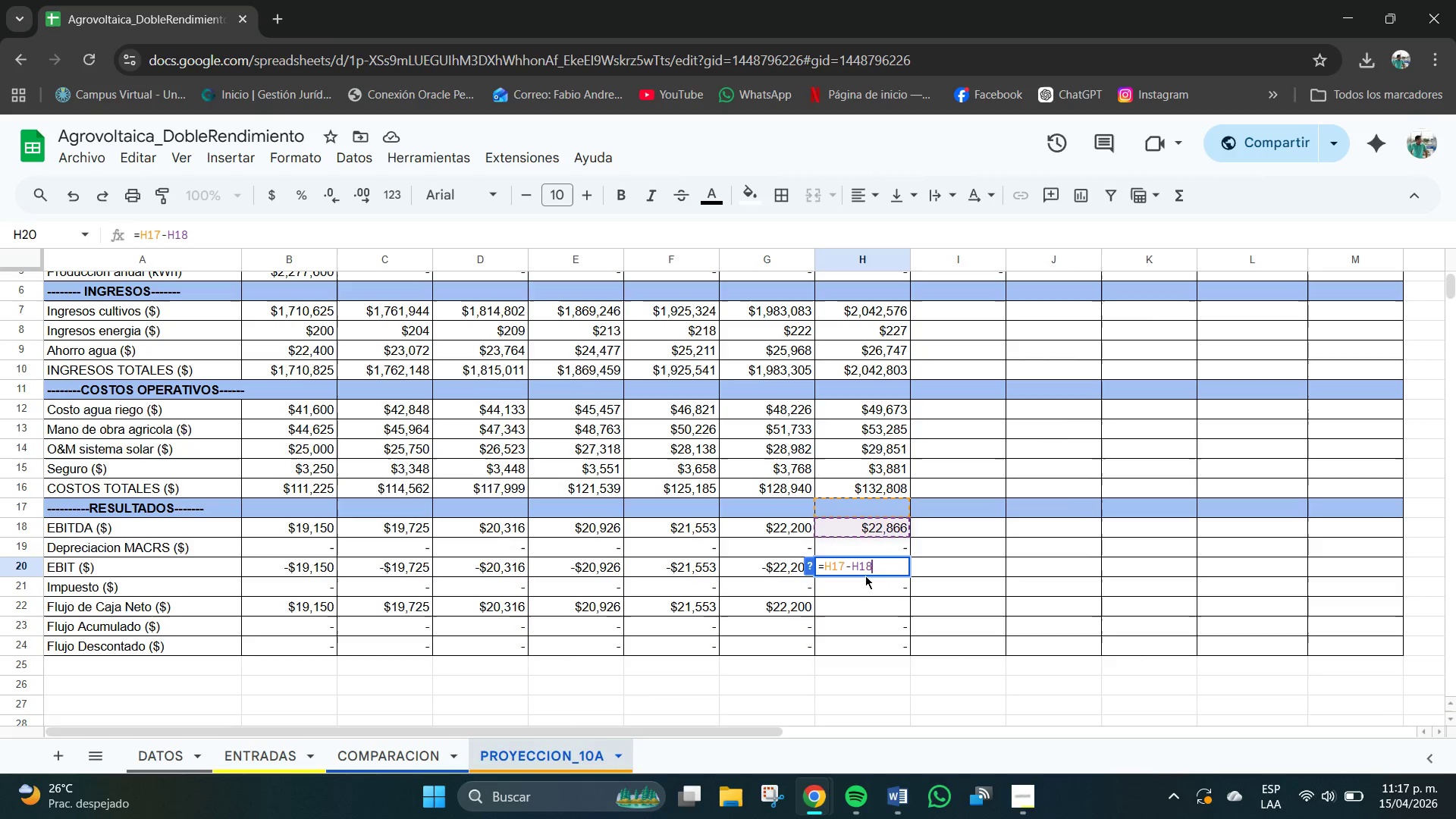 
key(Enter)
 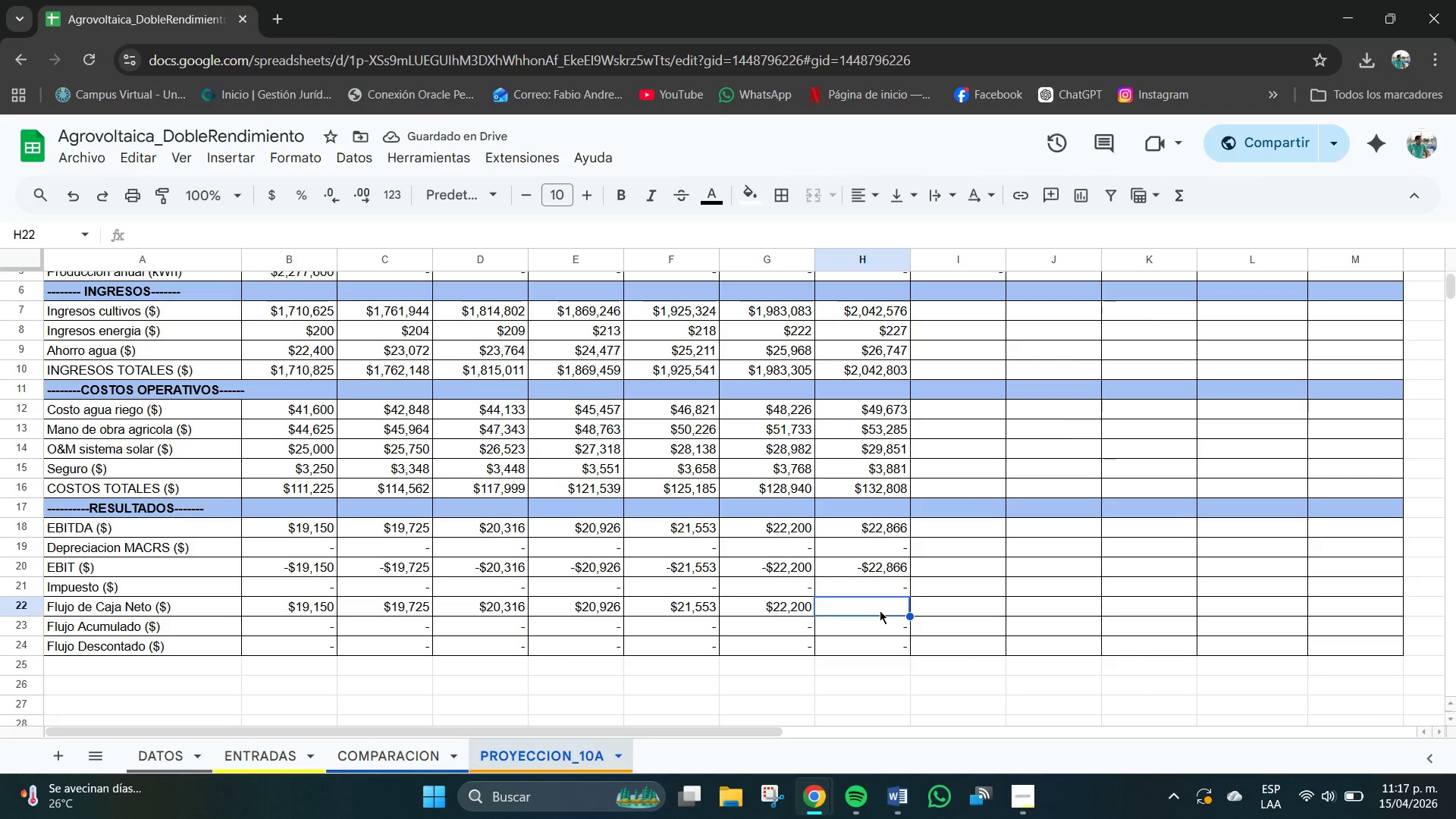 
type(H17)
key(Backspace)
key(Backspace)
key(Backspace)
type()GH)
key(Backspace)
key(Backspace)
type(H17-H20)
 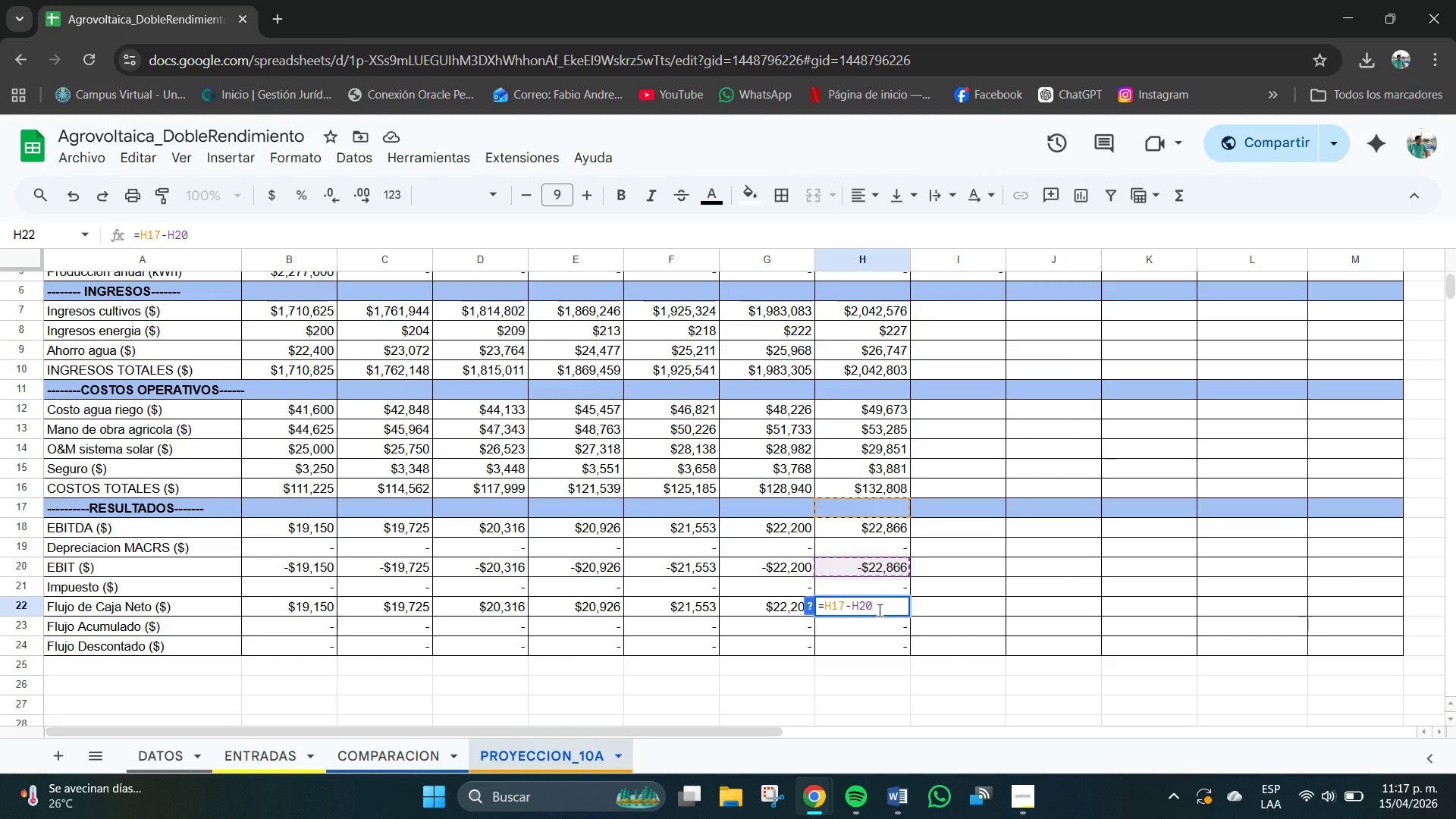 
key(Enter)
 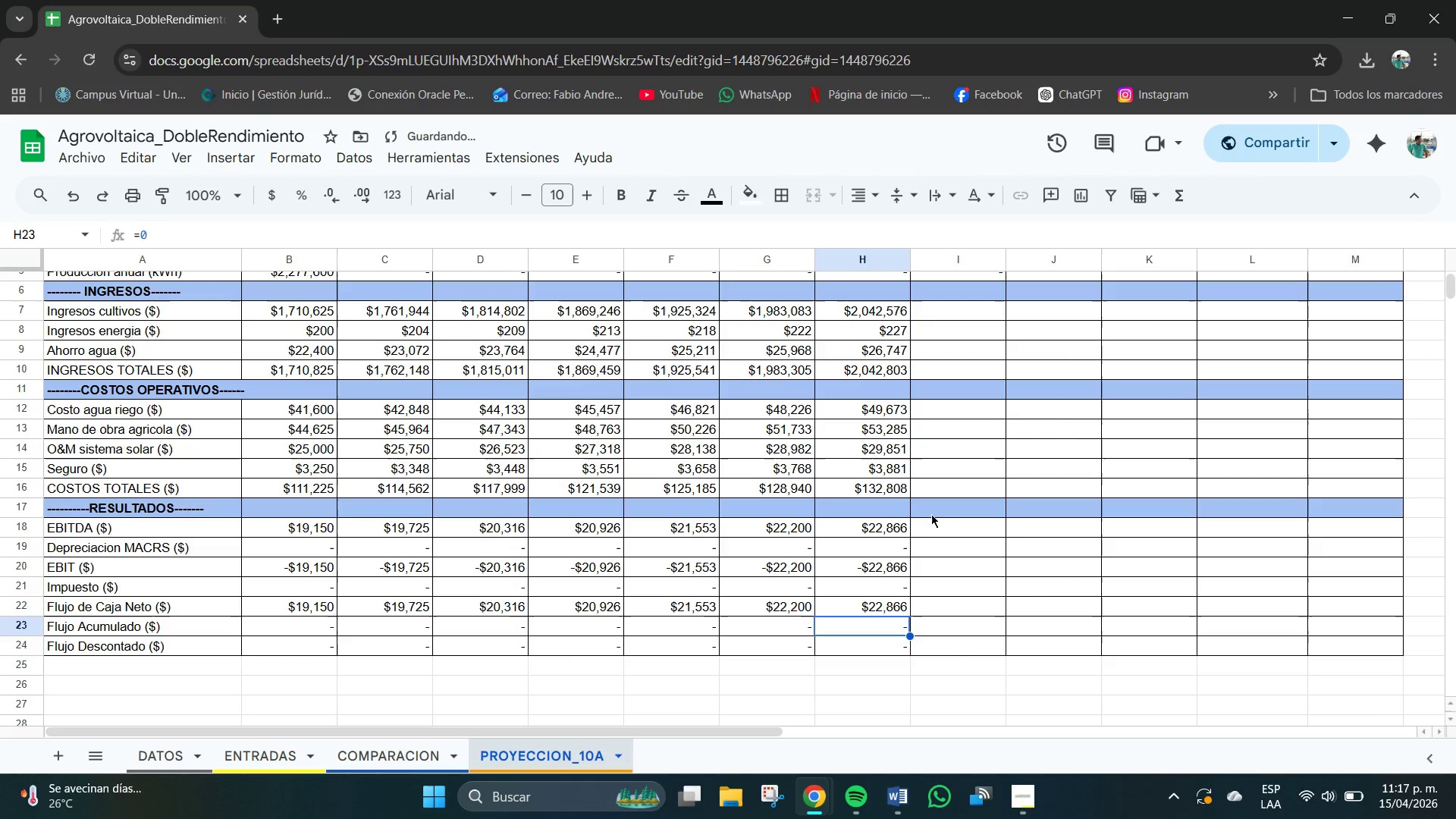 
scroll: coordinate [939, 516], scroll_direction: down, amount: 1.0
 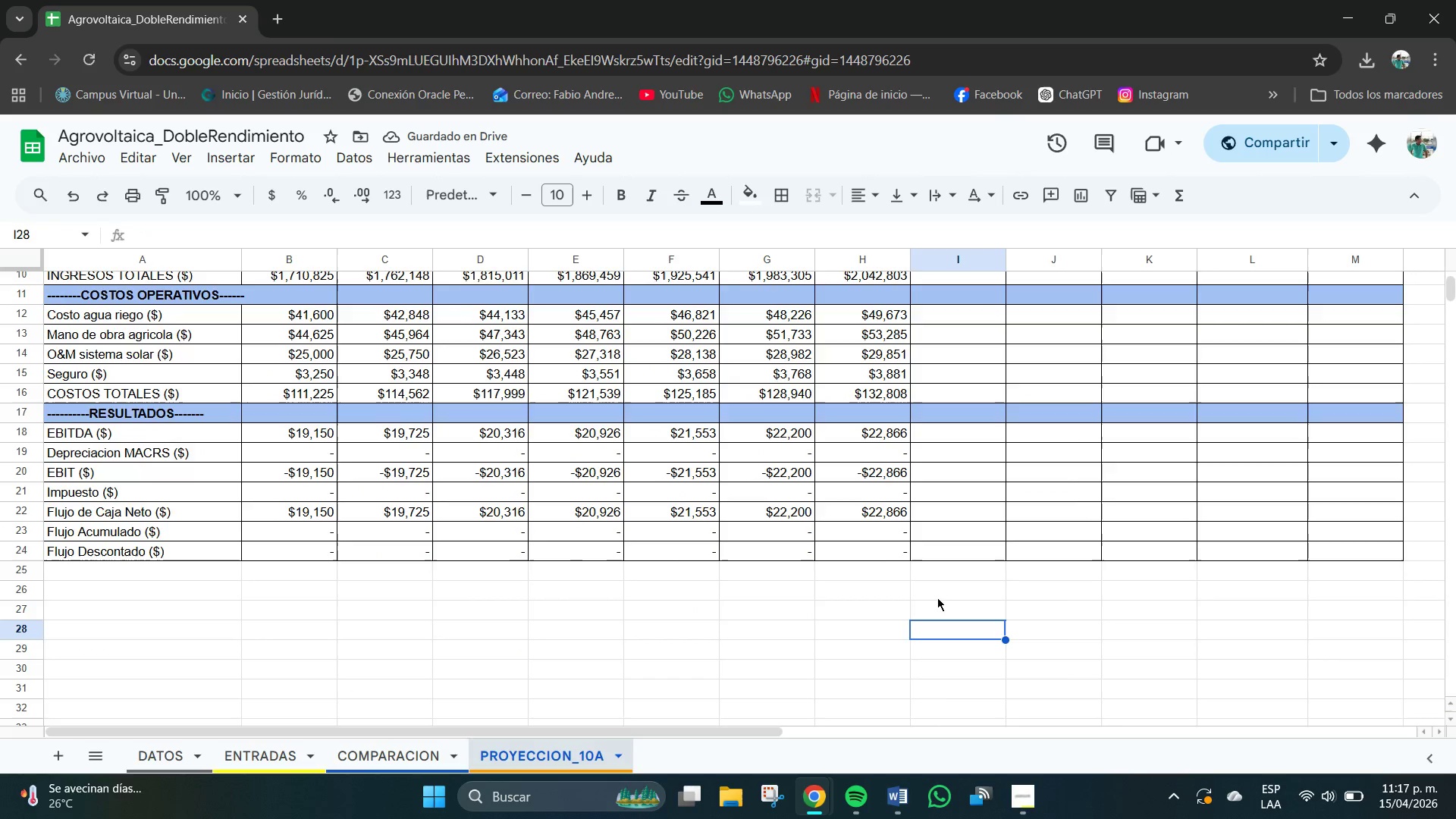 
scroll: coordinate [934, 523], scroll_direction: up, amount: 2.0
 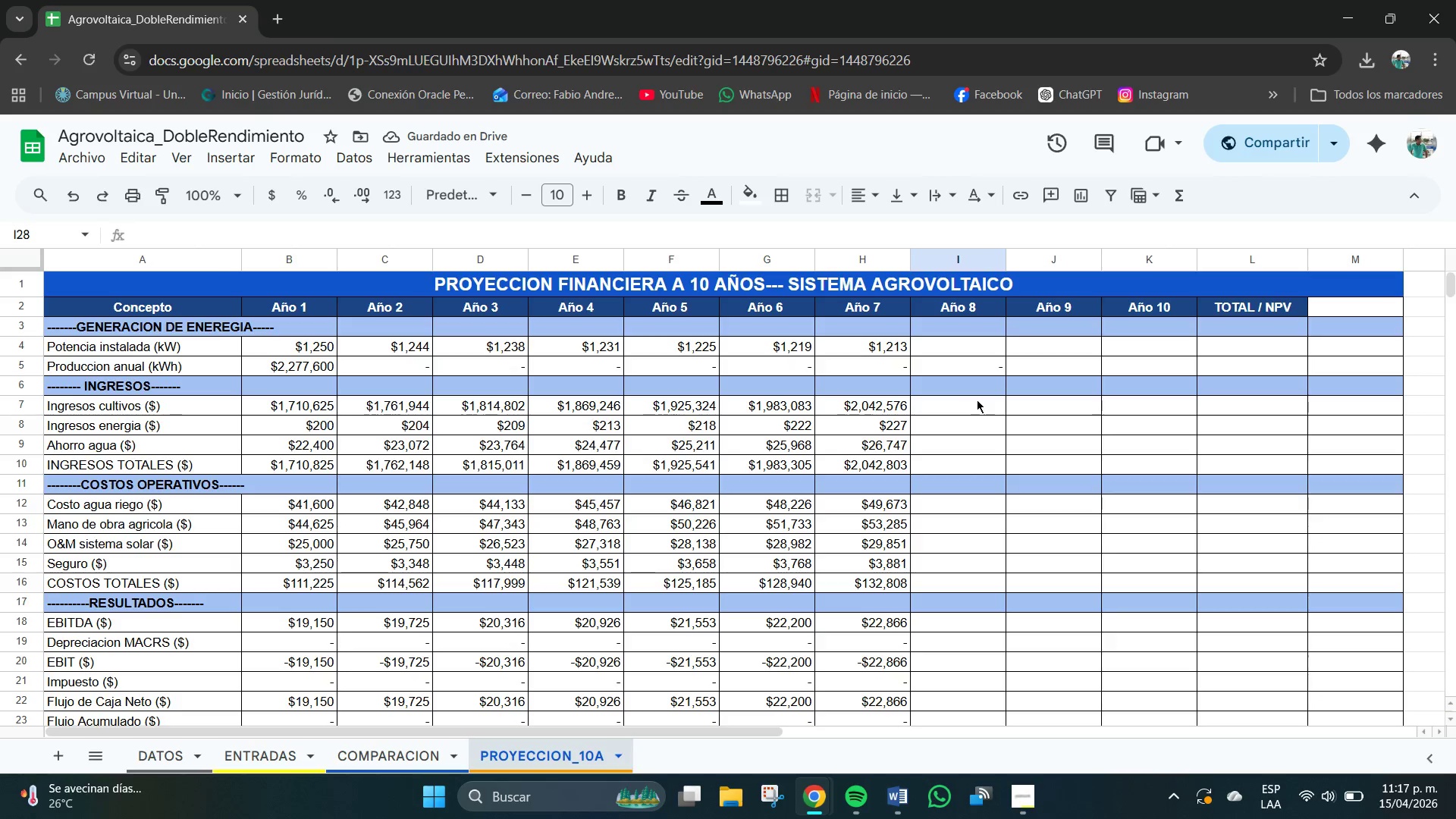 
scroll: coordinate [977, 416], scroll_direction: down, amount: 1.0
 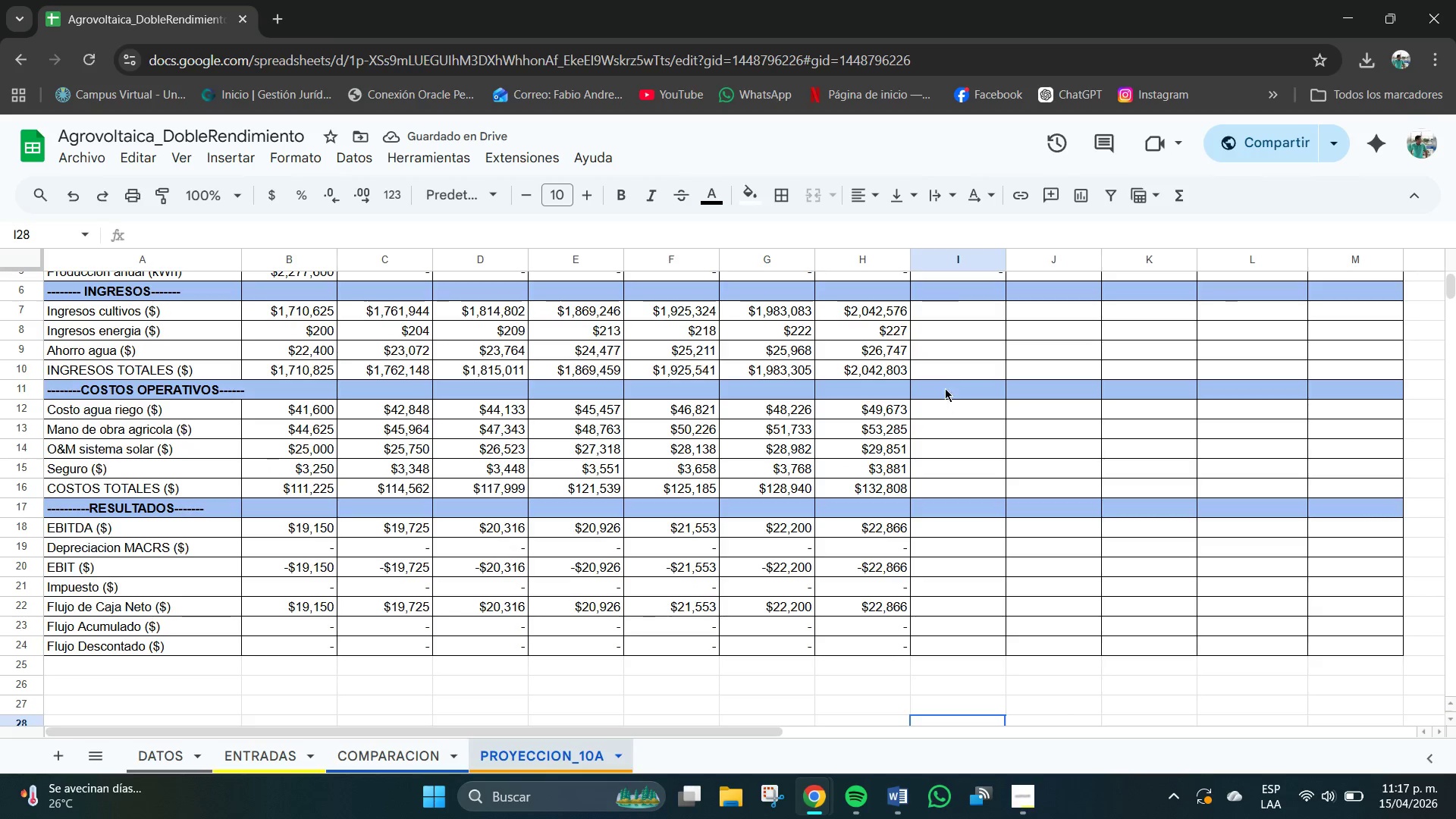 
scroll: coordinate [944, 390], scroll_direction: up, amount: 2.0
 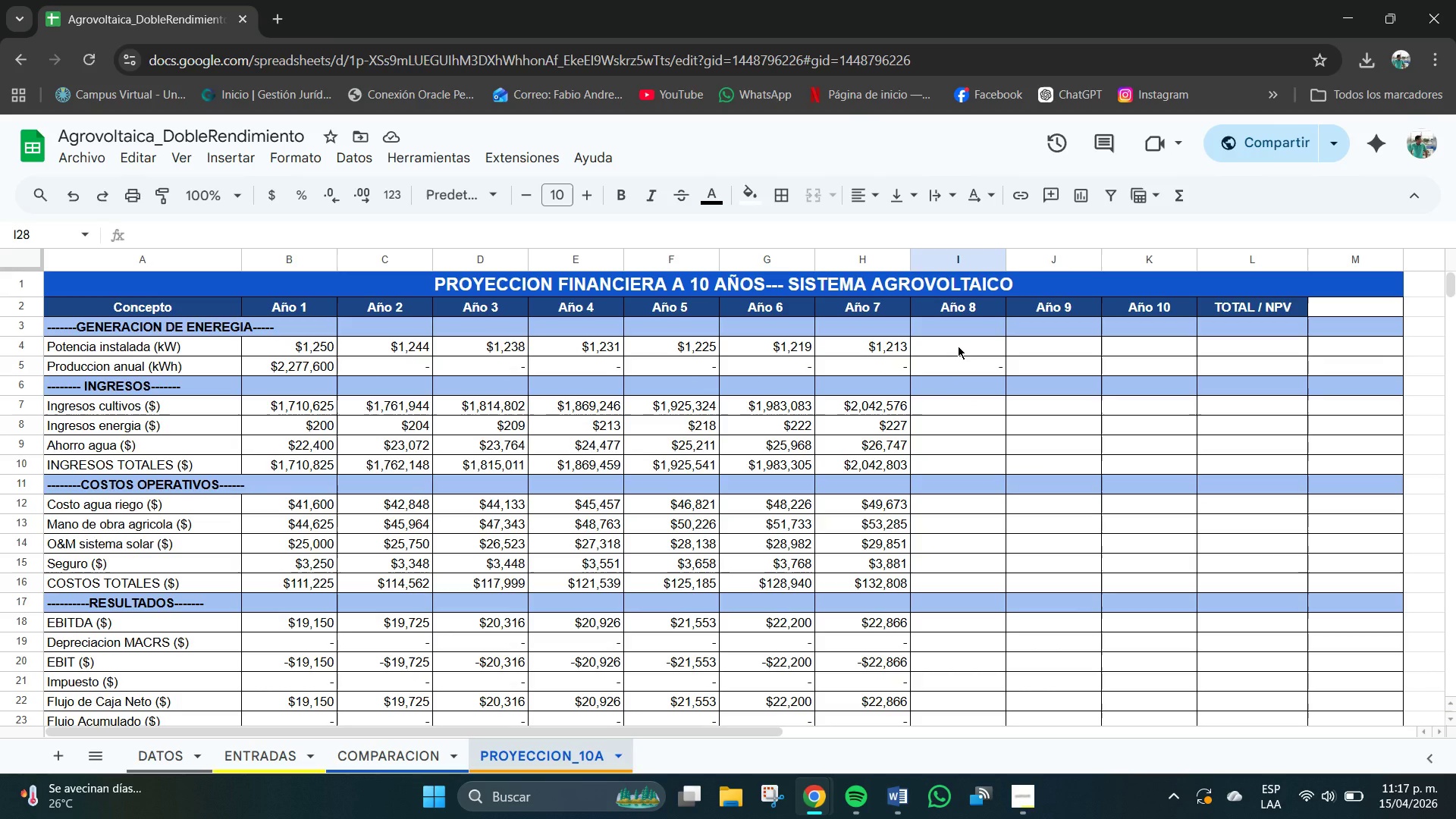 
left_click([958, 346])
 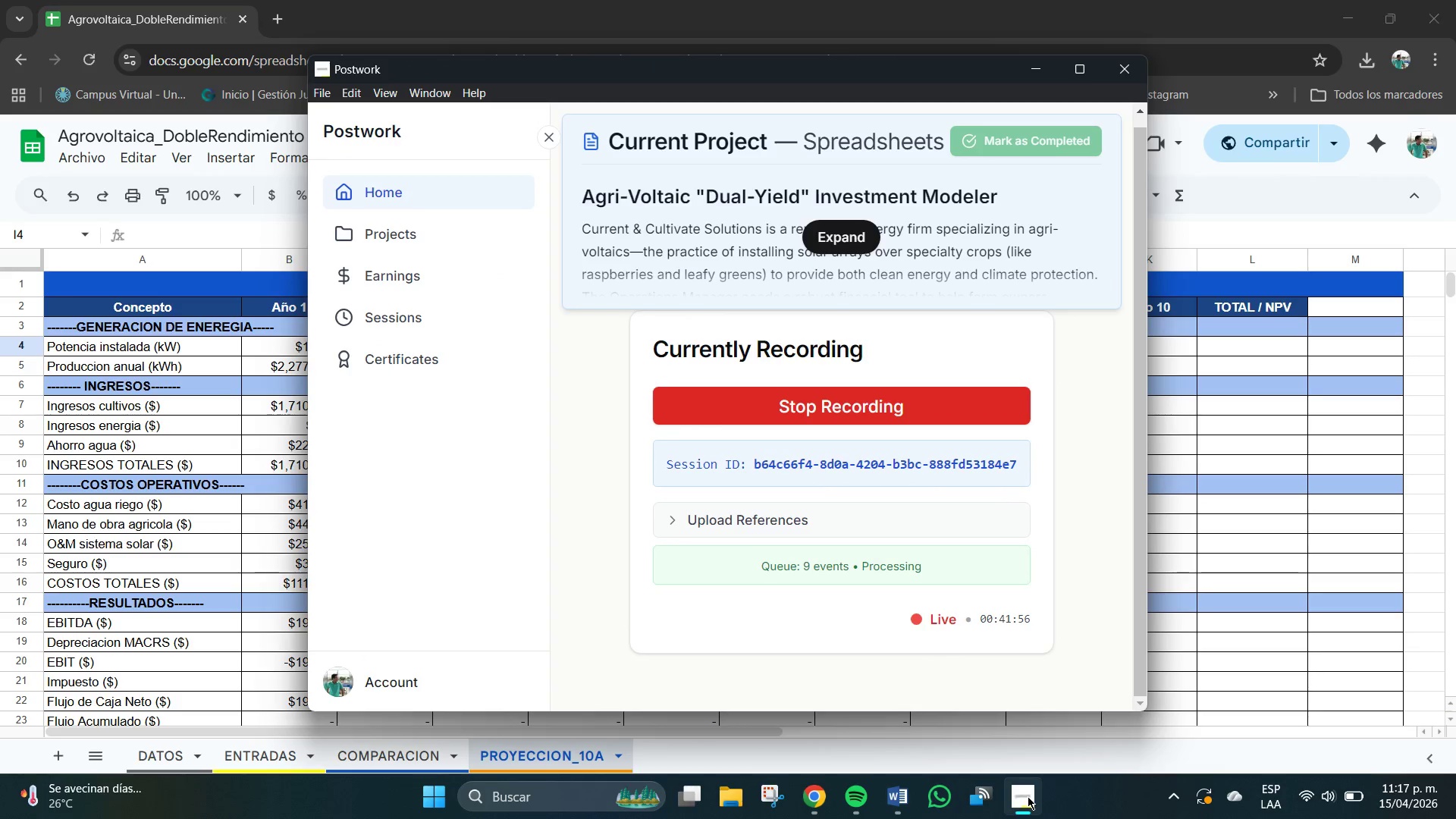 
scroll: coordinate [1021, 465], scroll_direction: none, amount: 0.0
 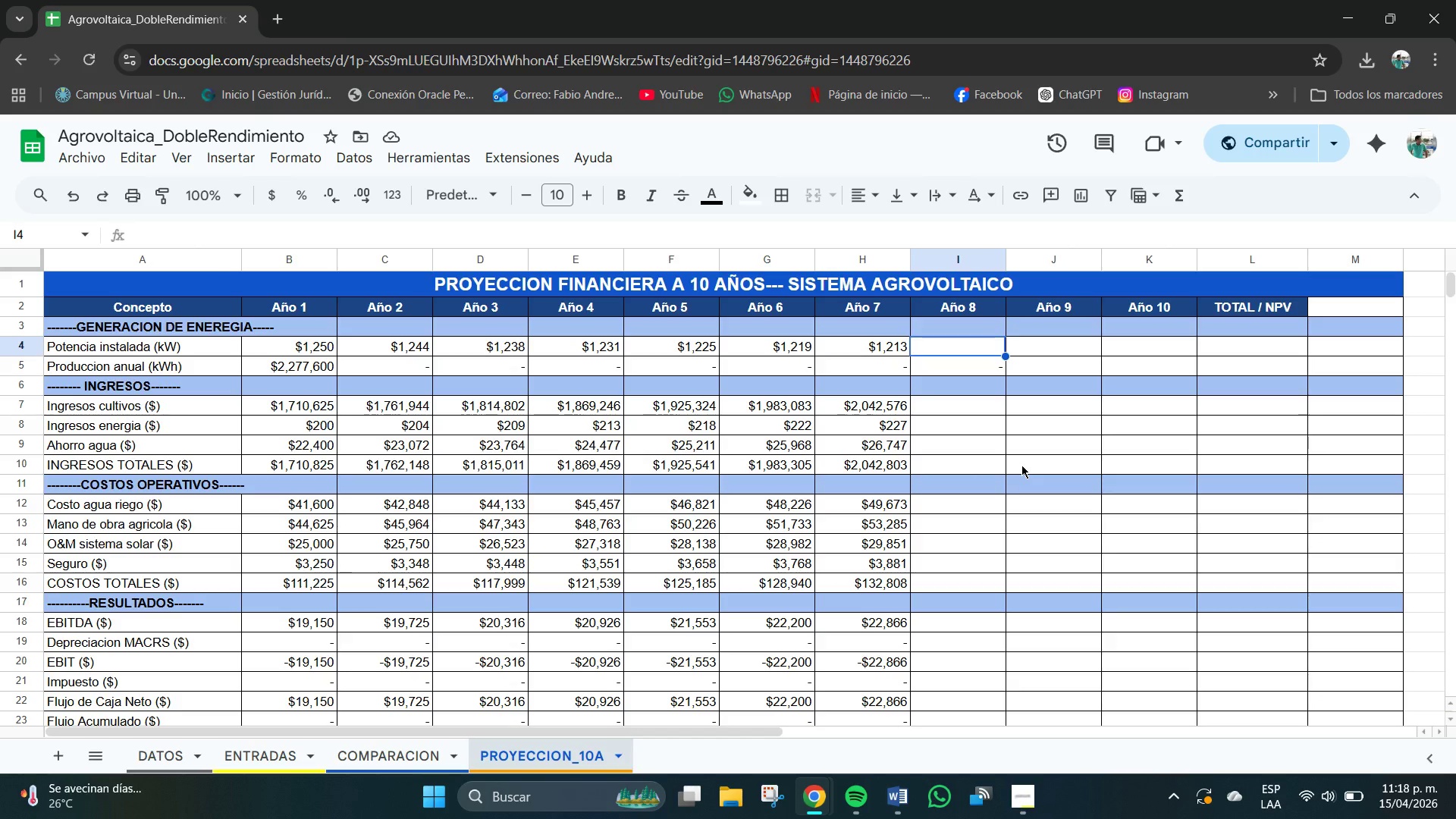 
wait(12.39)
 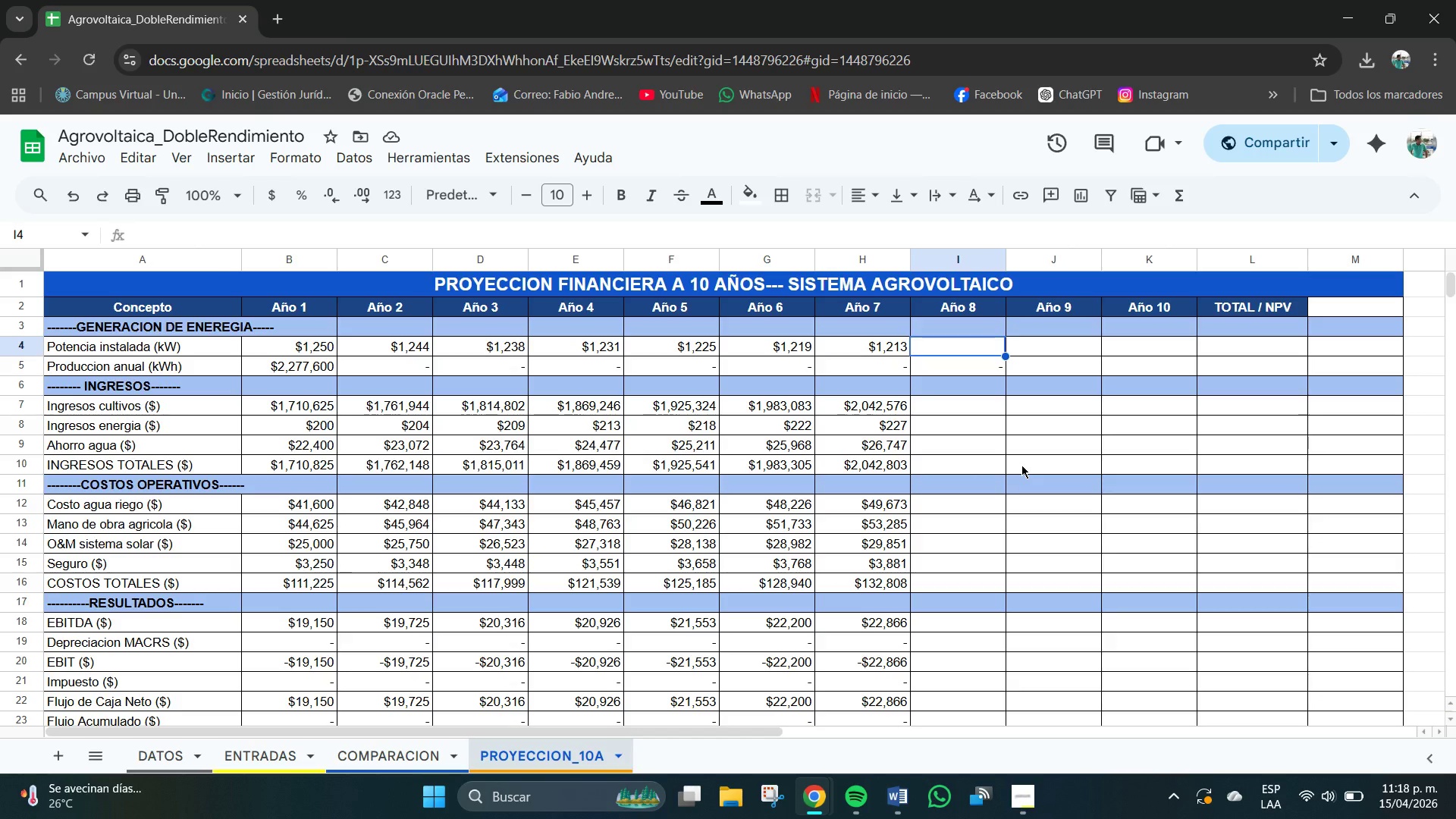 
left_click([887, 350])
 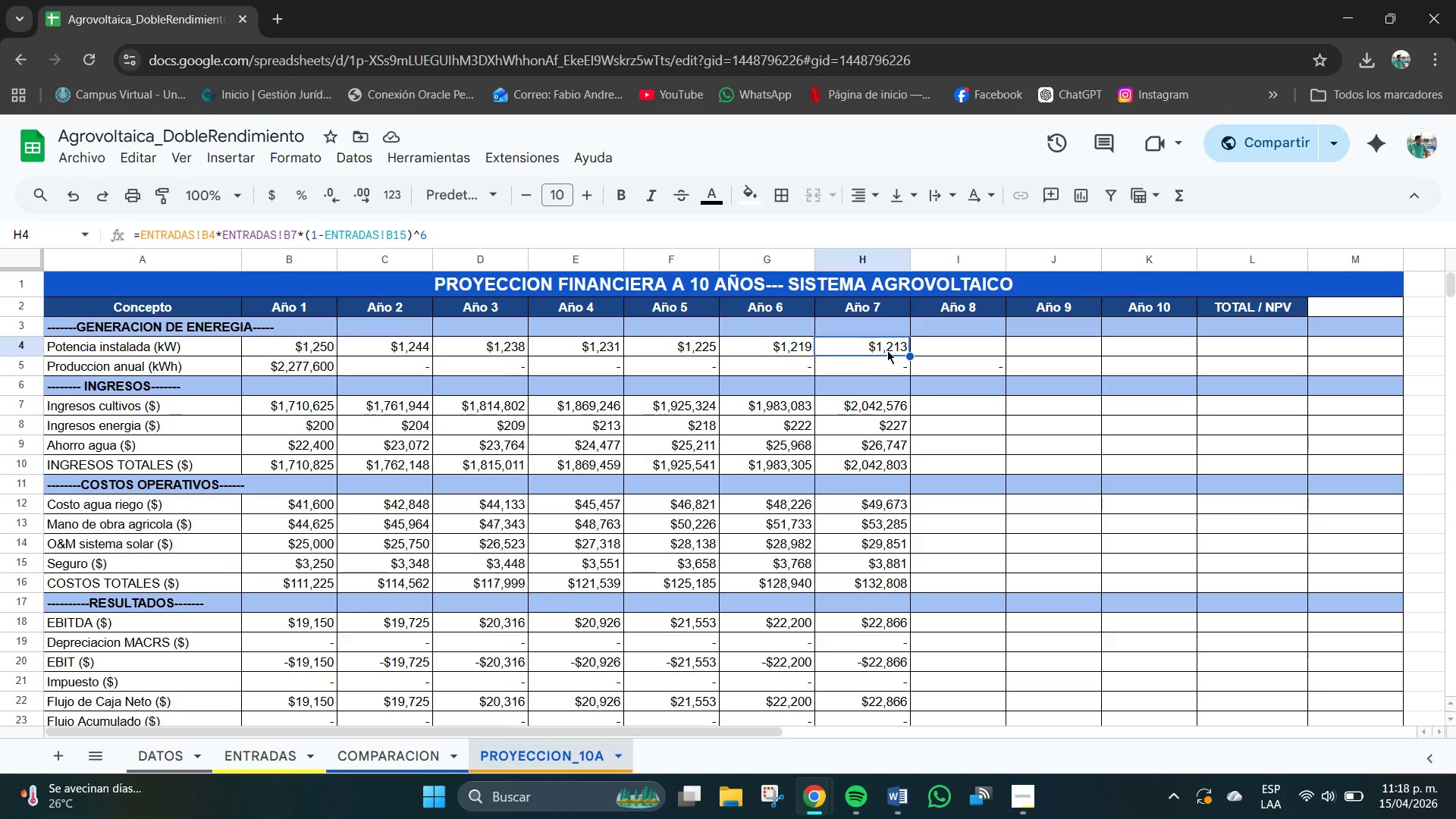 
key(Control+C)
 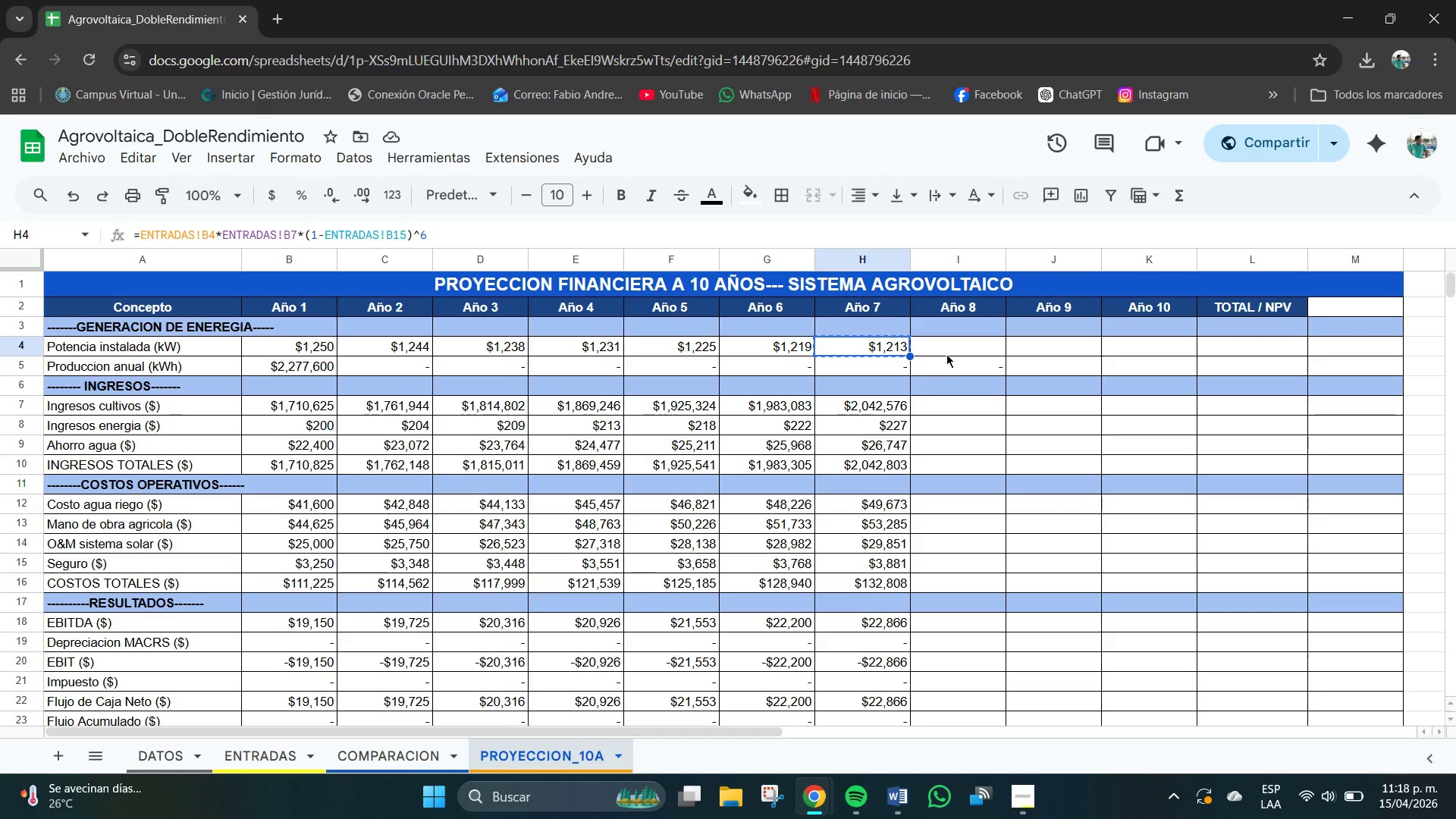 
left_click([951, 352])
 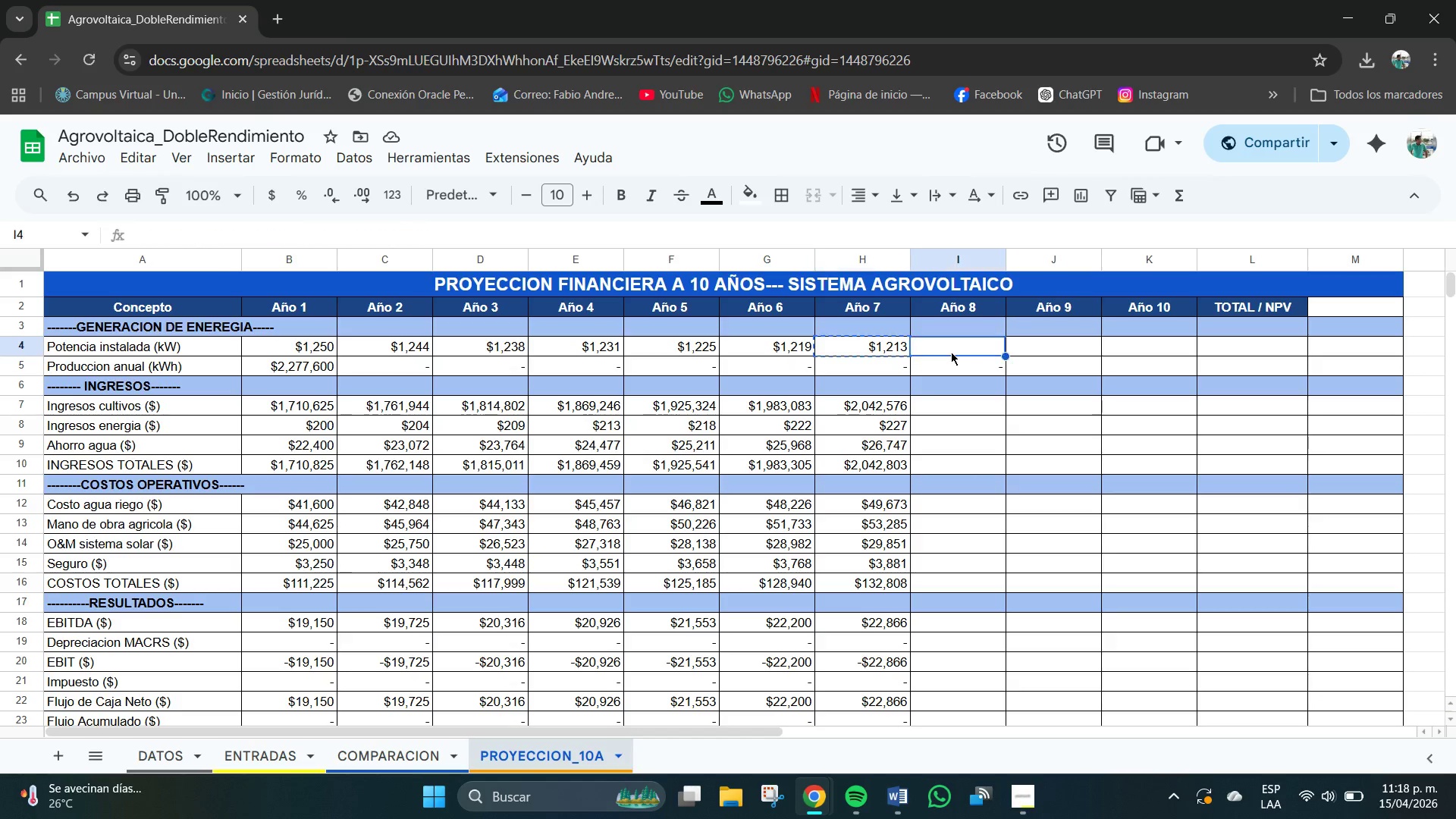 
key(Control+V)
 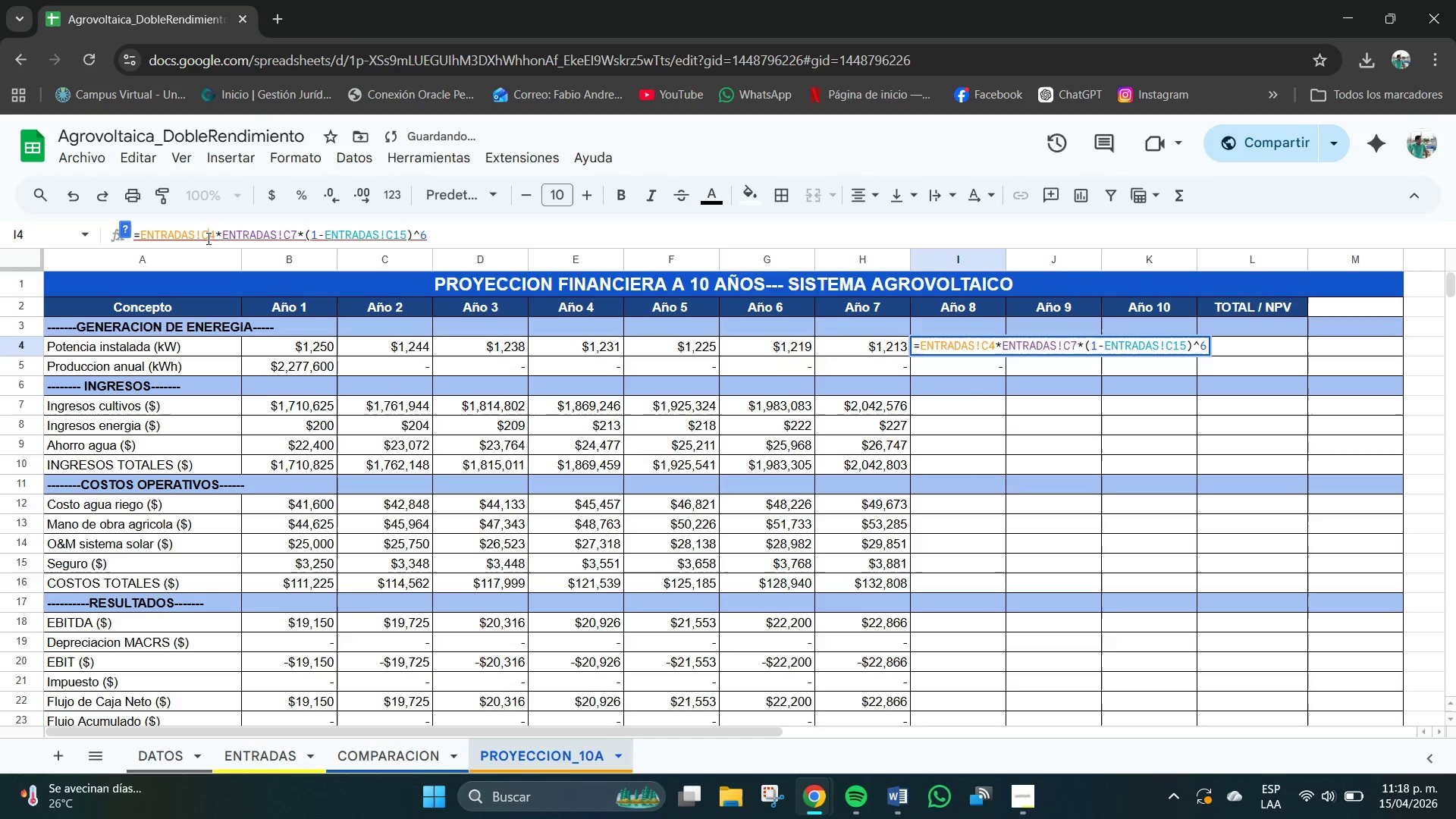 
key(Backspace)
 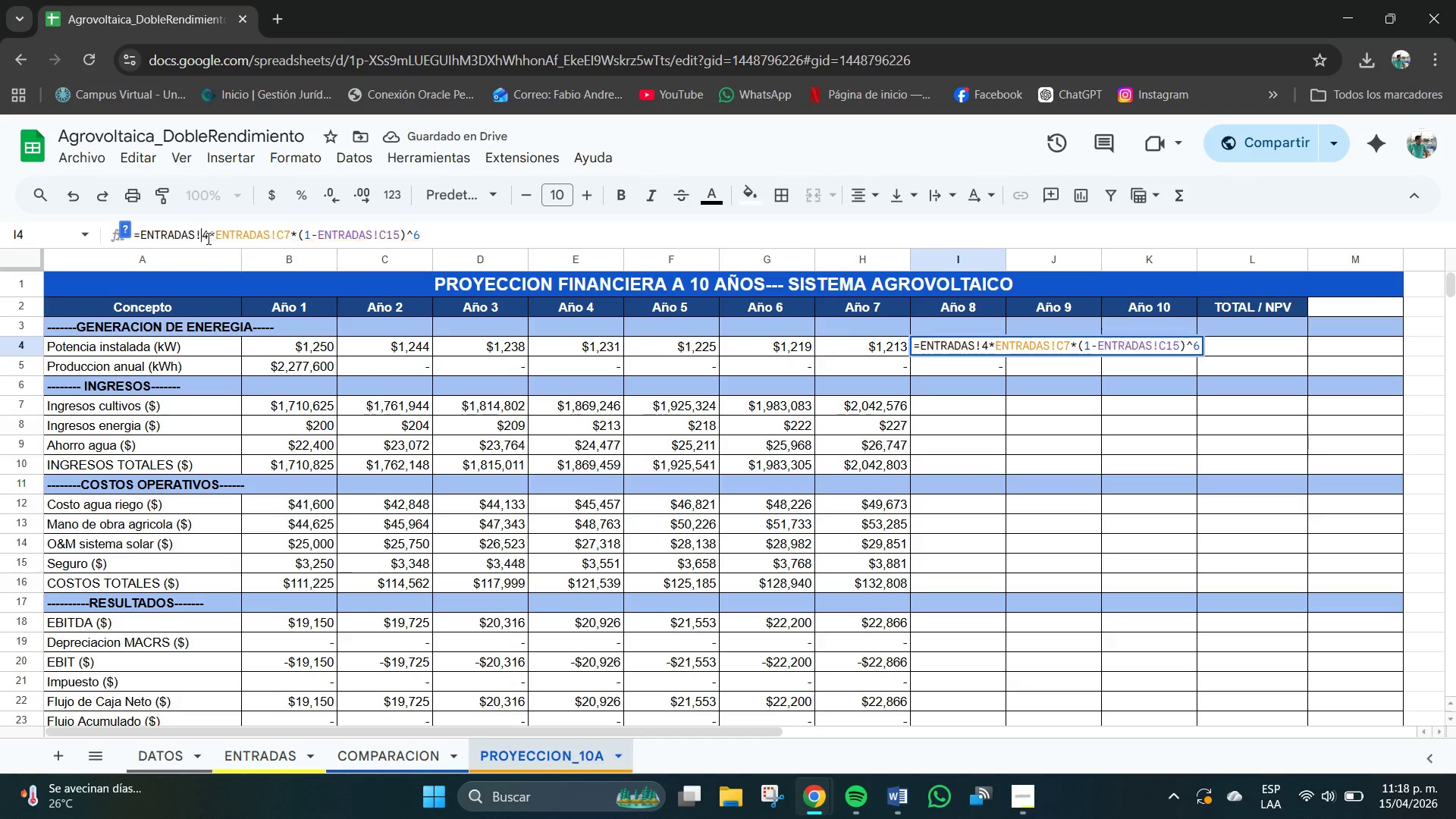 
key(B)
 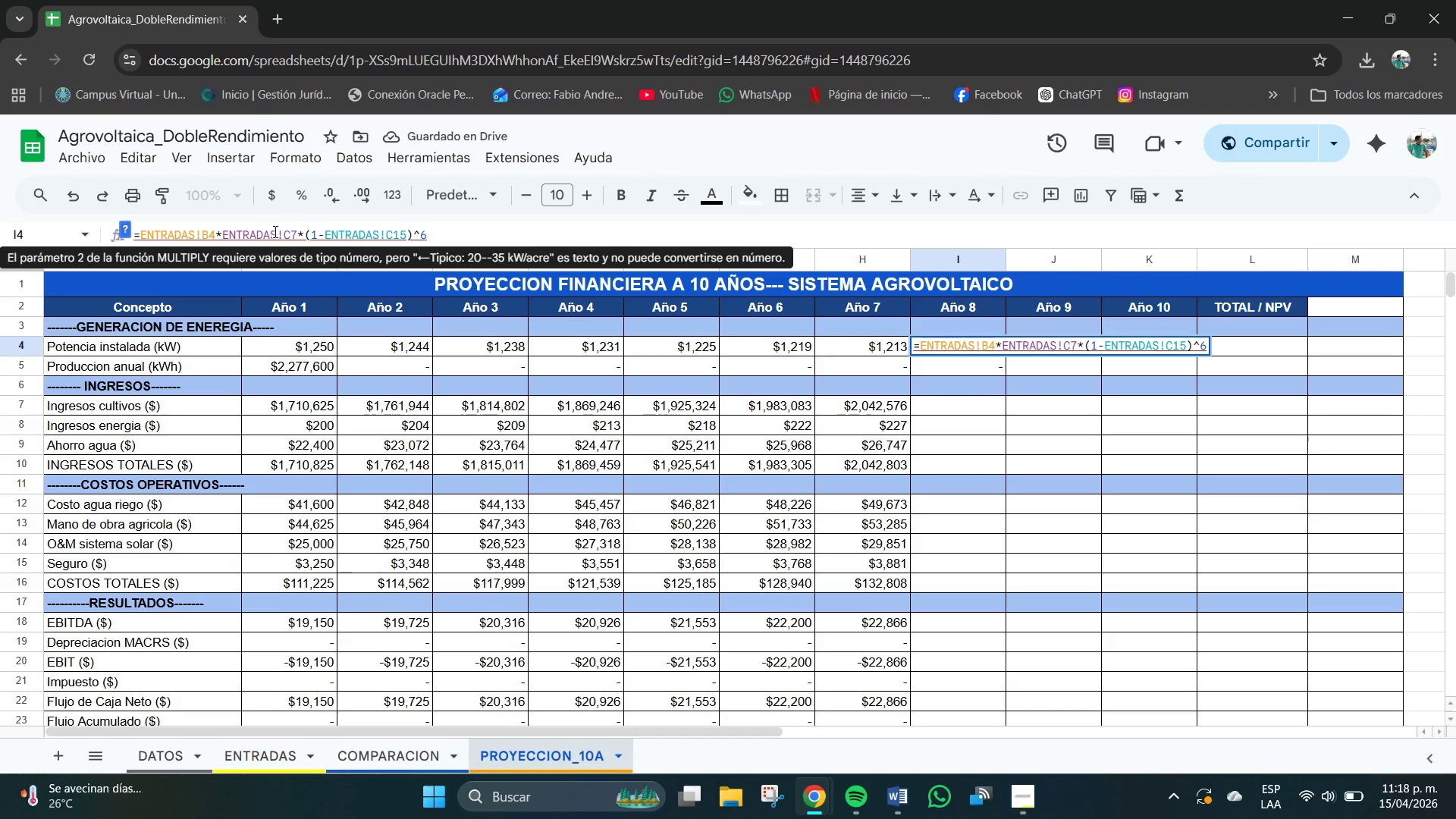 
left_click([290, 238])
 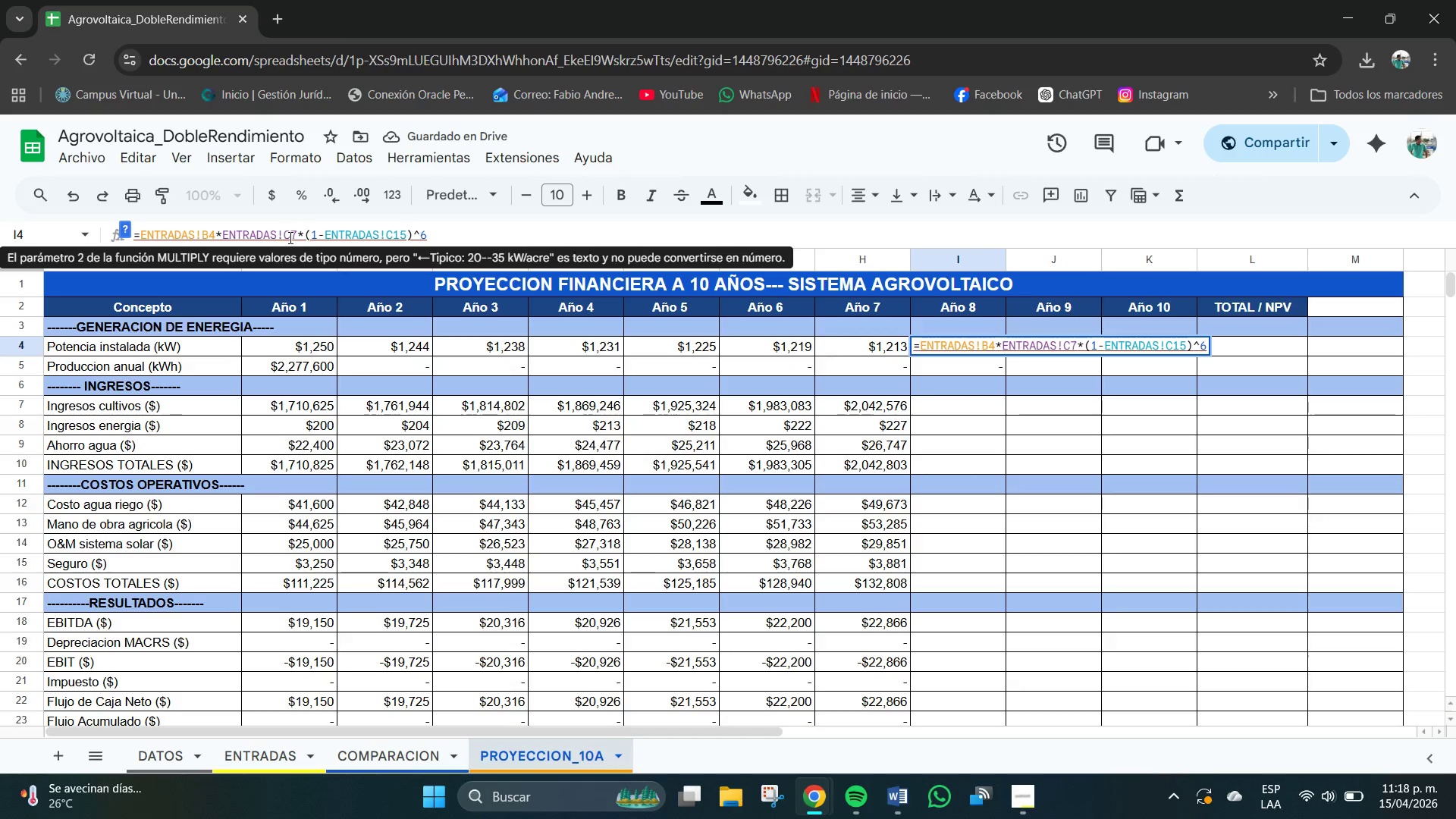 
key(Backspace)
 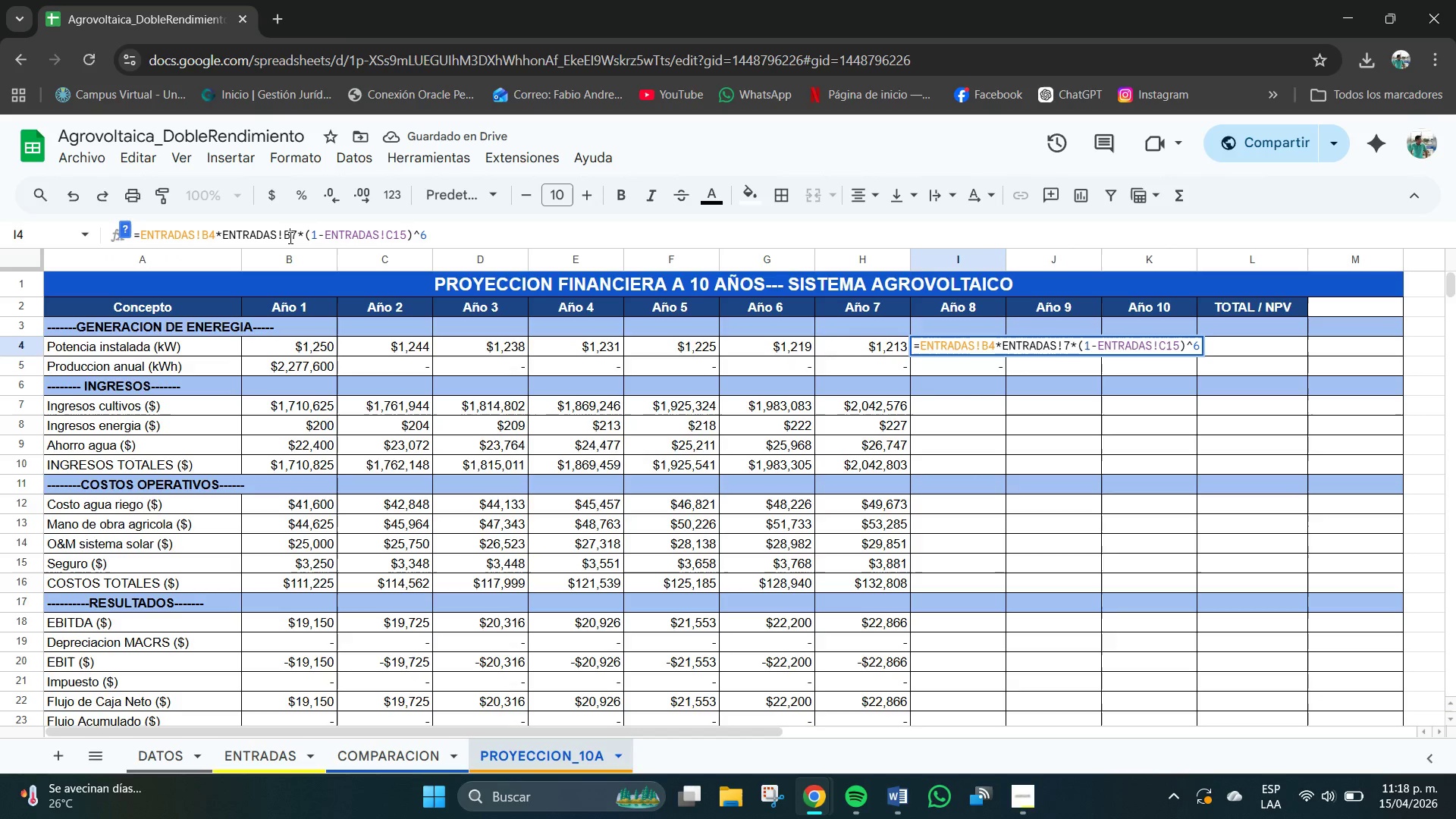 
key(B)
 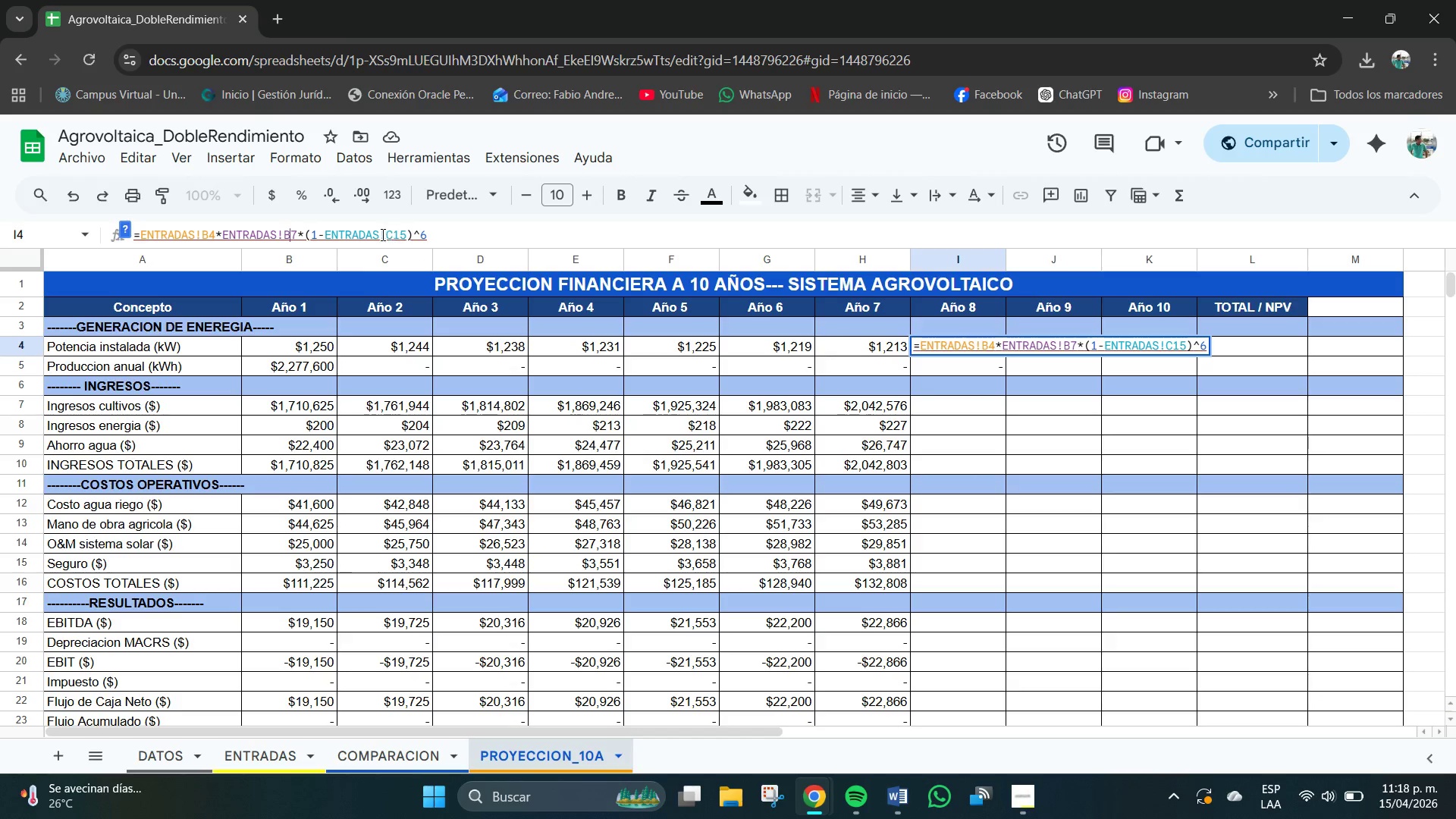 
left_click([393, 239])
 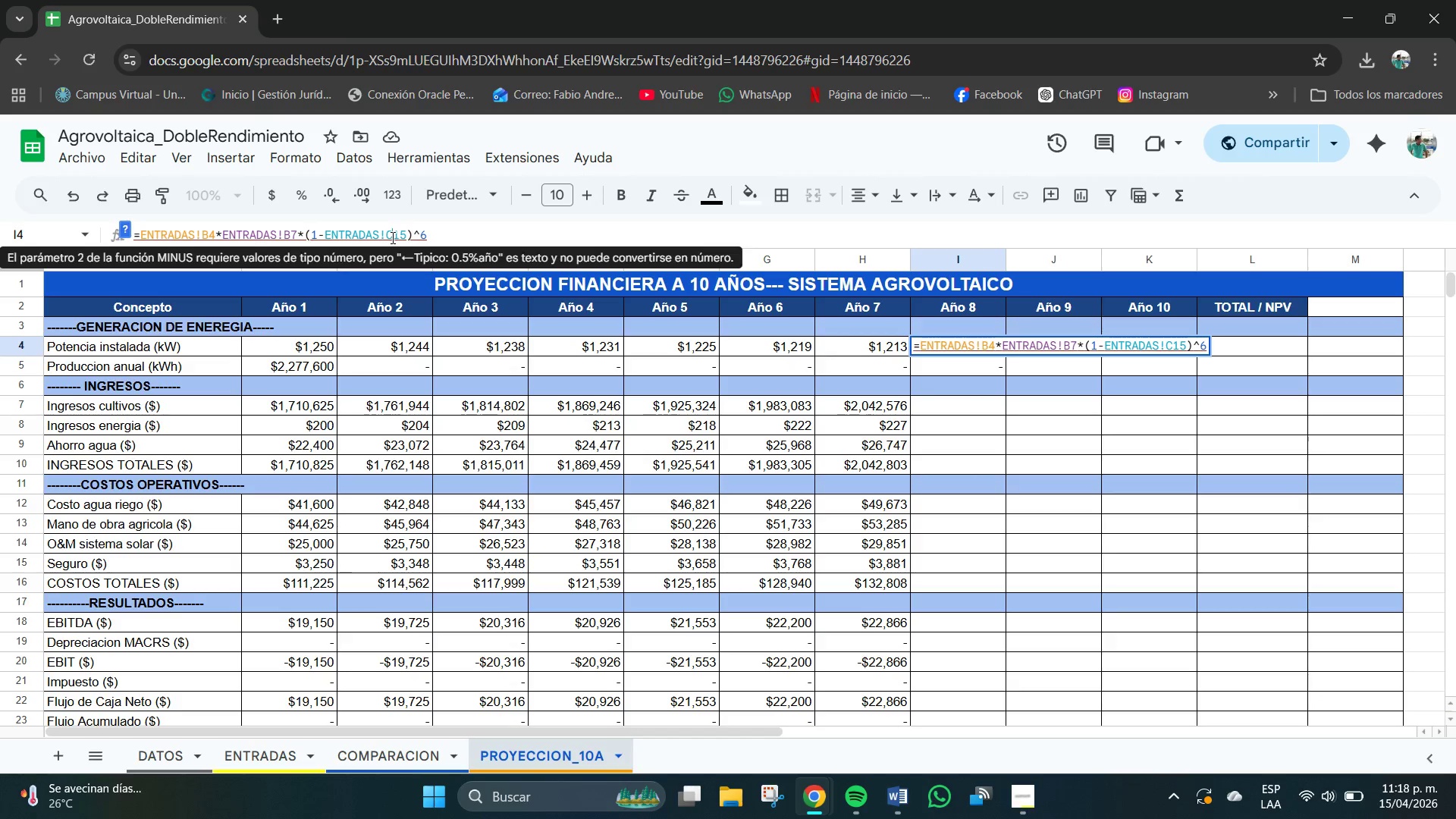 
key(Backspace)
 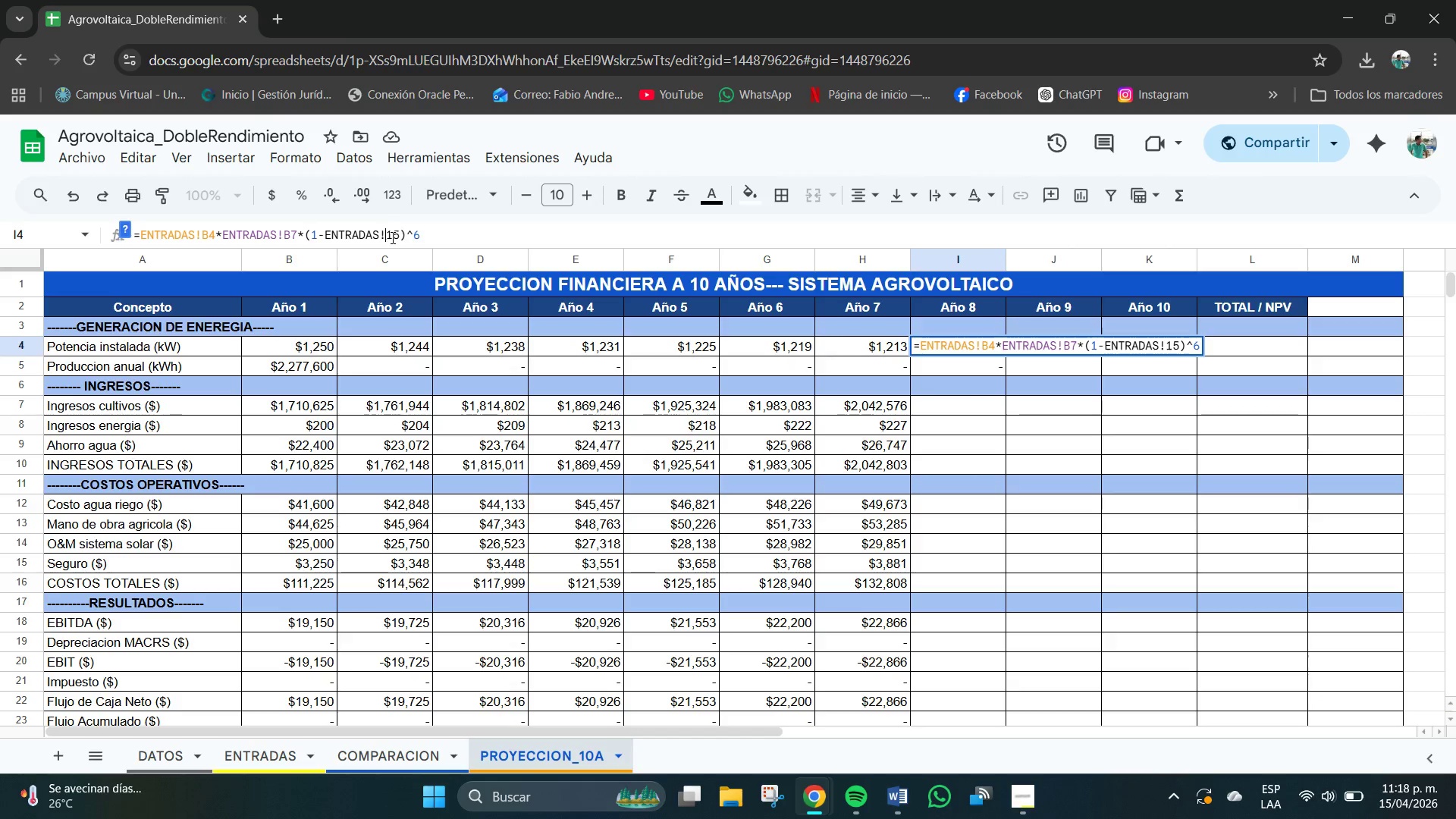 
key(B)
 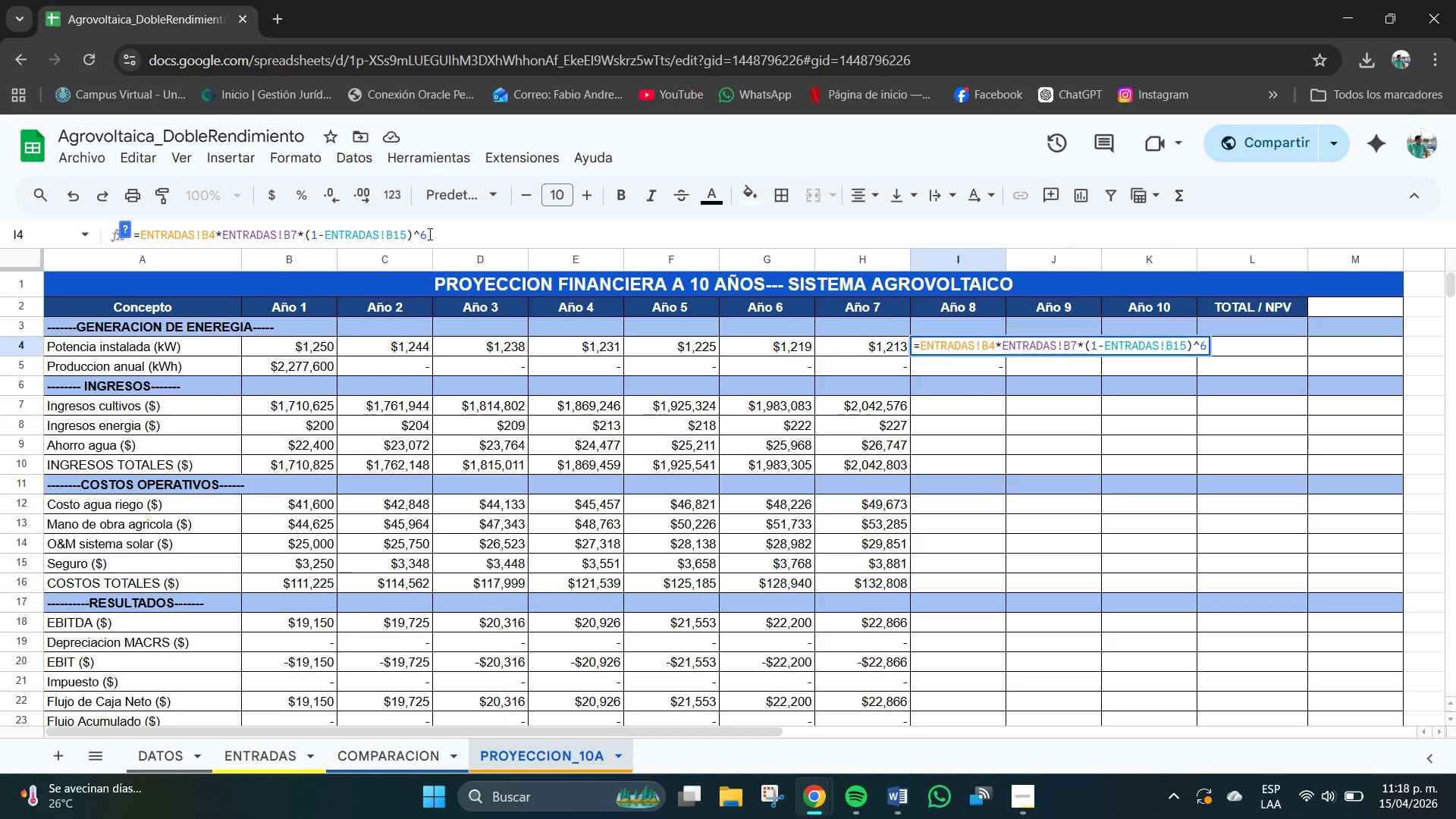 
left_click([446, 240])
 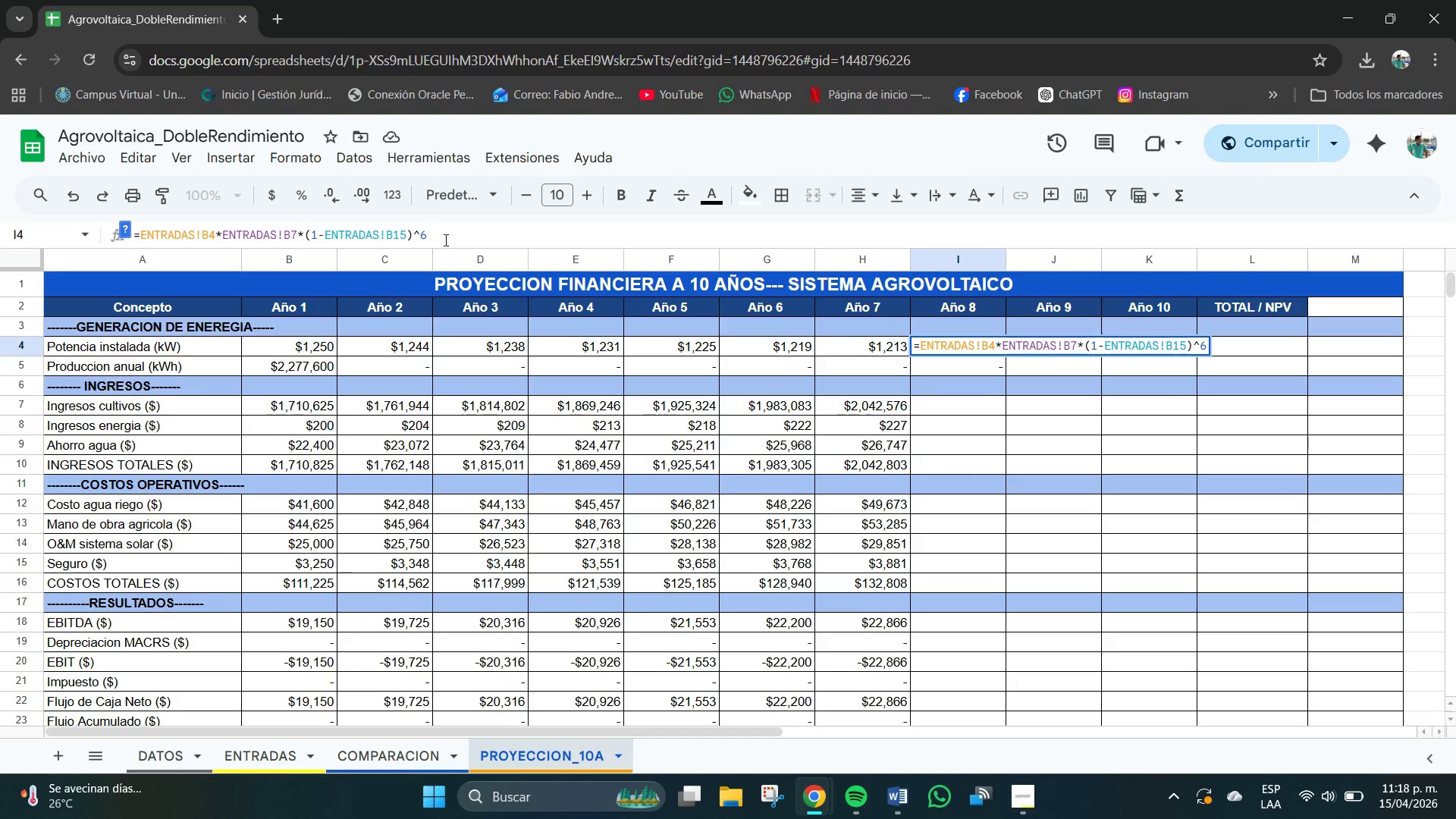 
key(Backspace)
 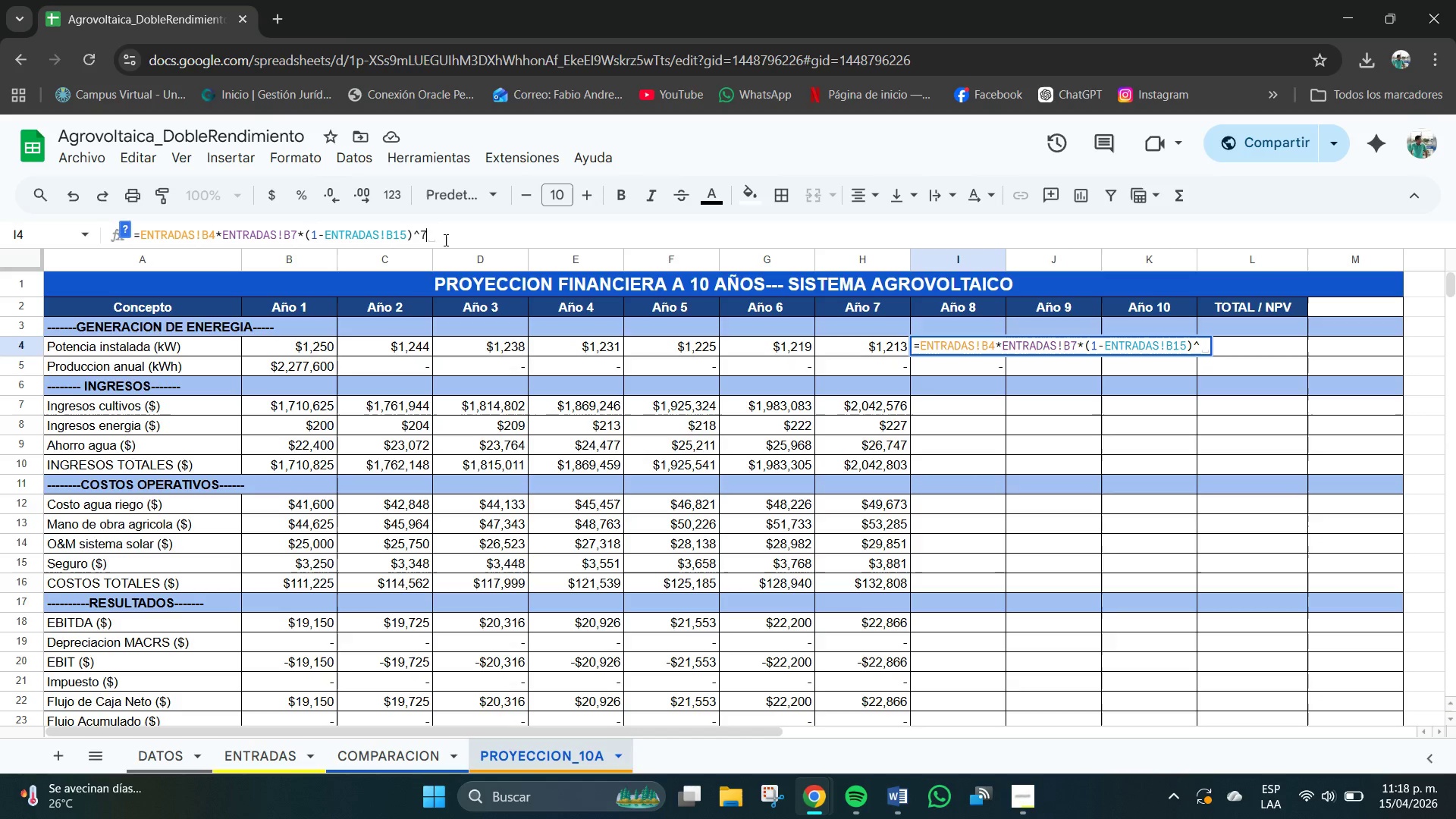 
key(Numpad7)
 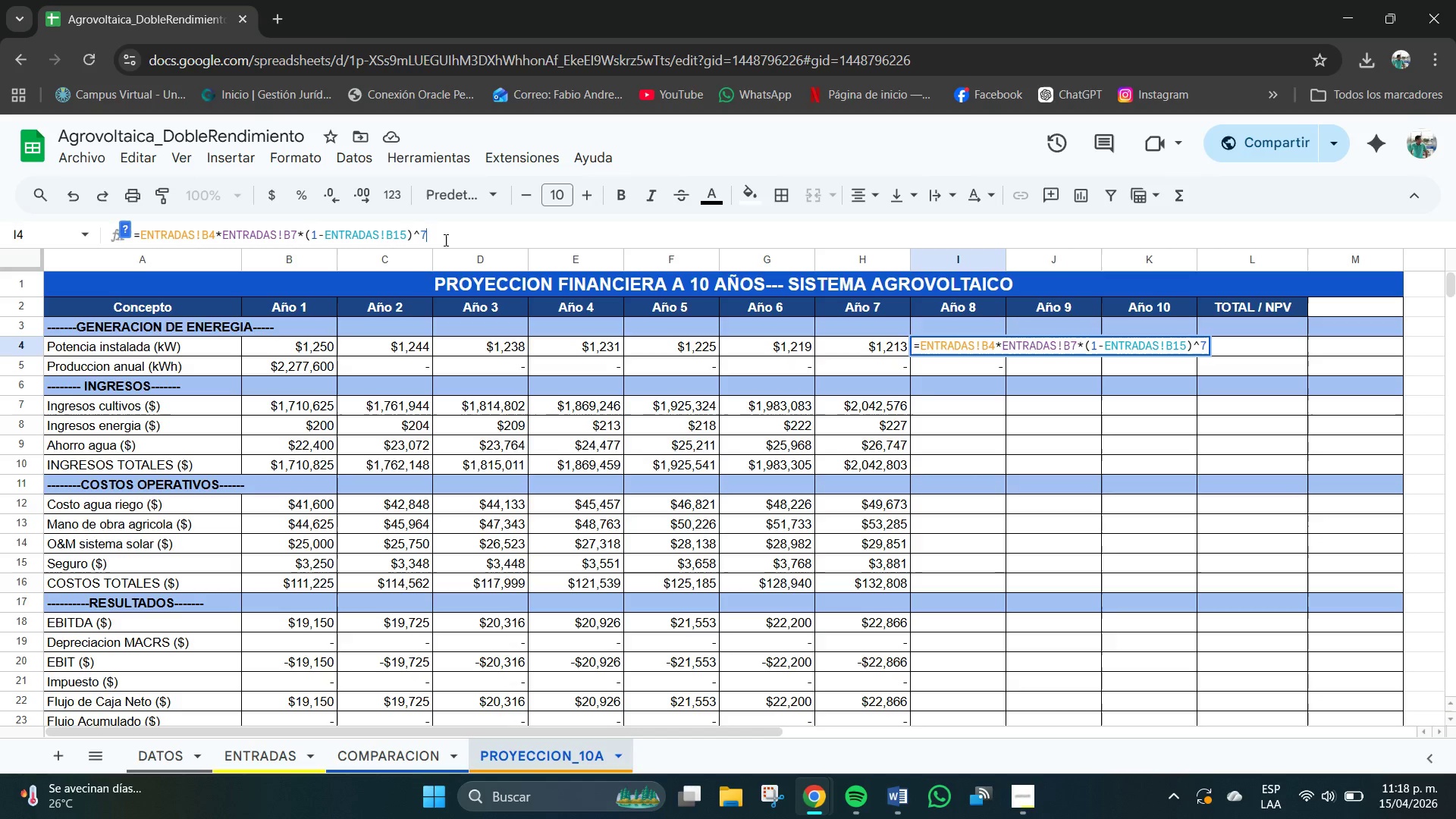 
key(NumpadEnter)
 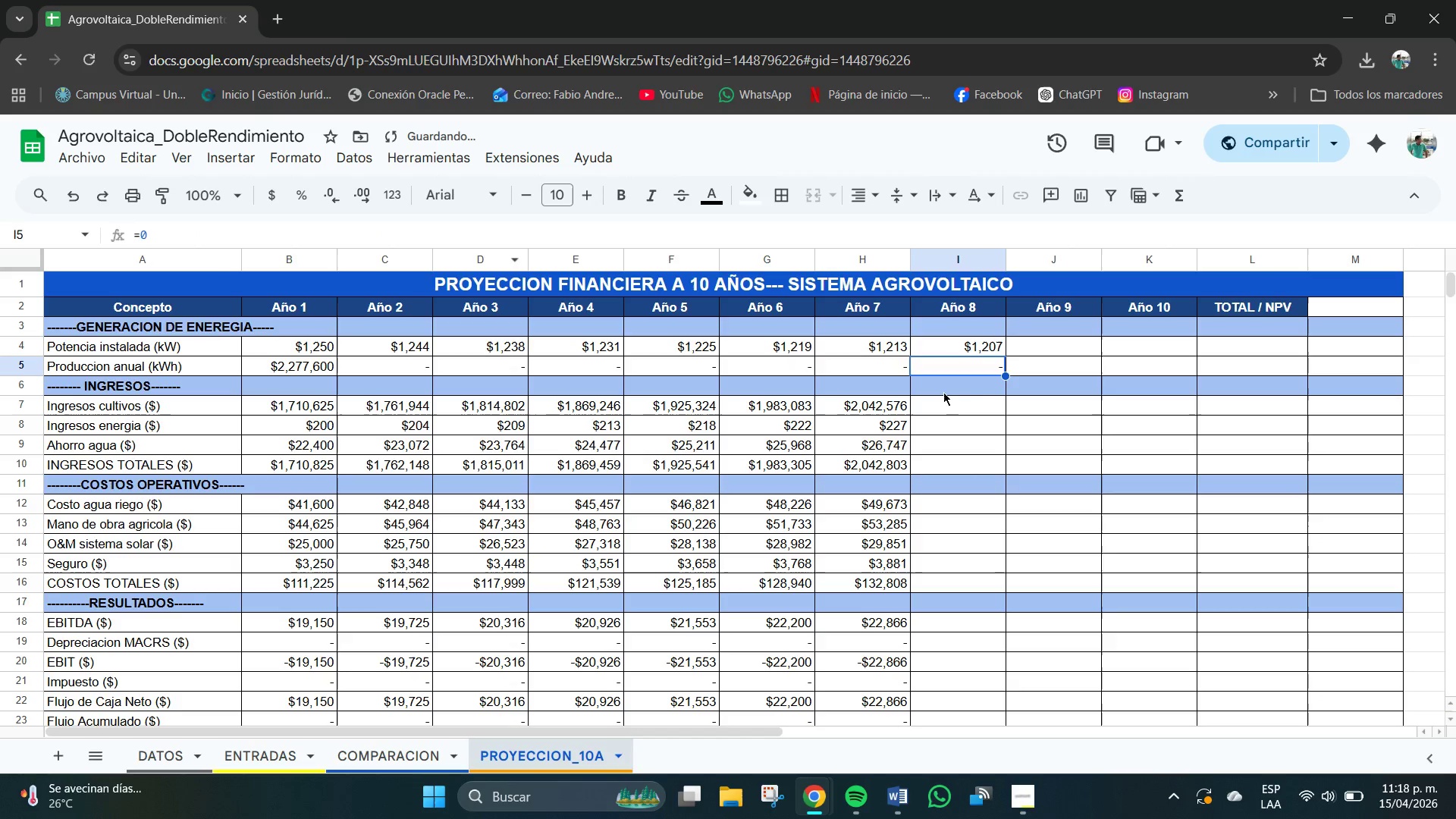 
left_click([985, 410])
 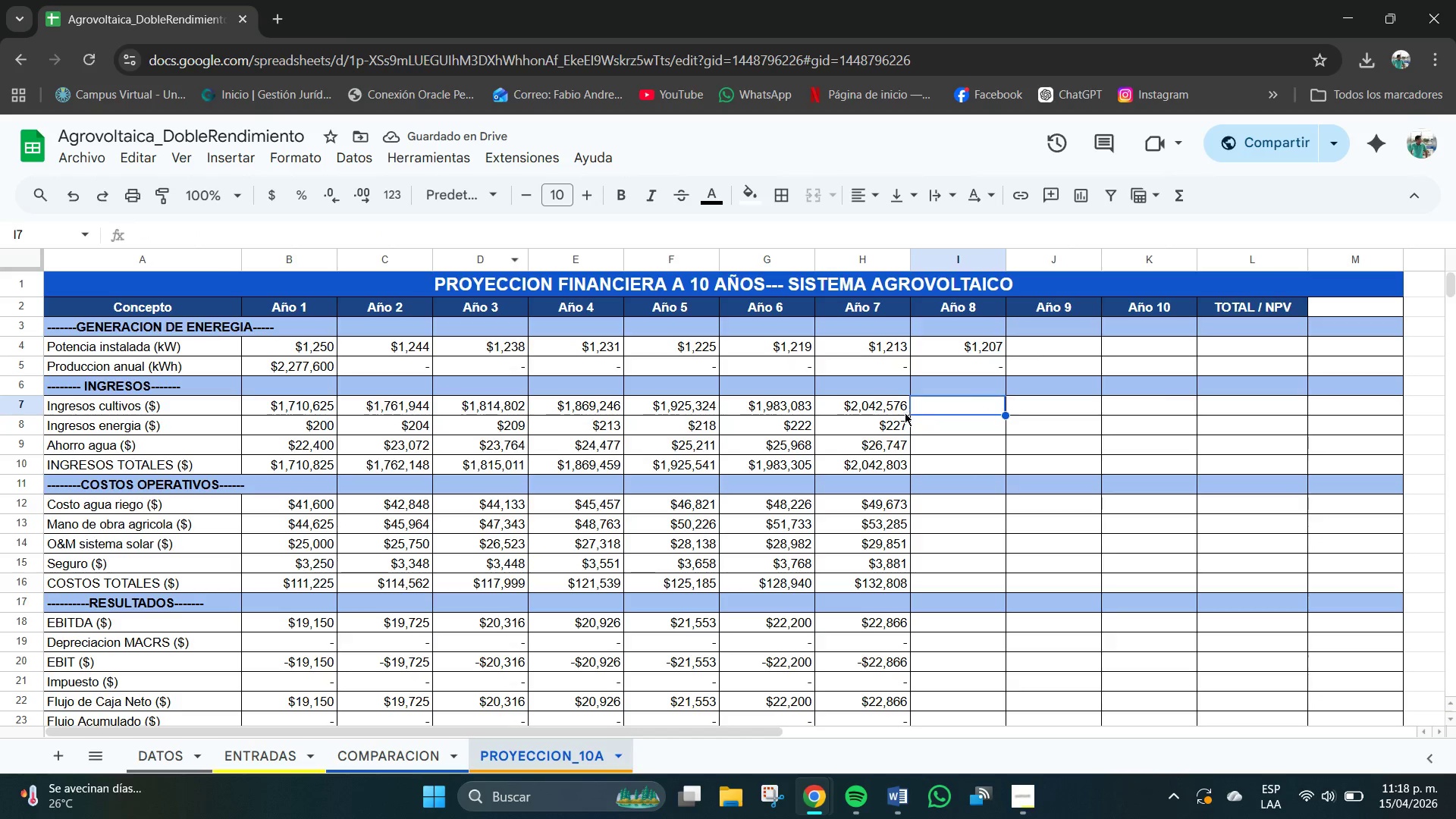 
left_click([886, 414])
 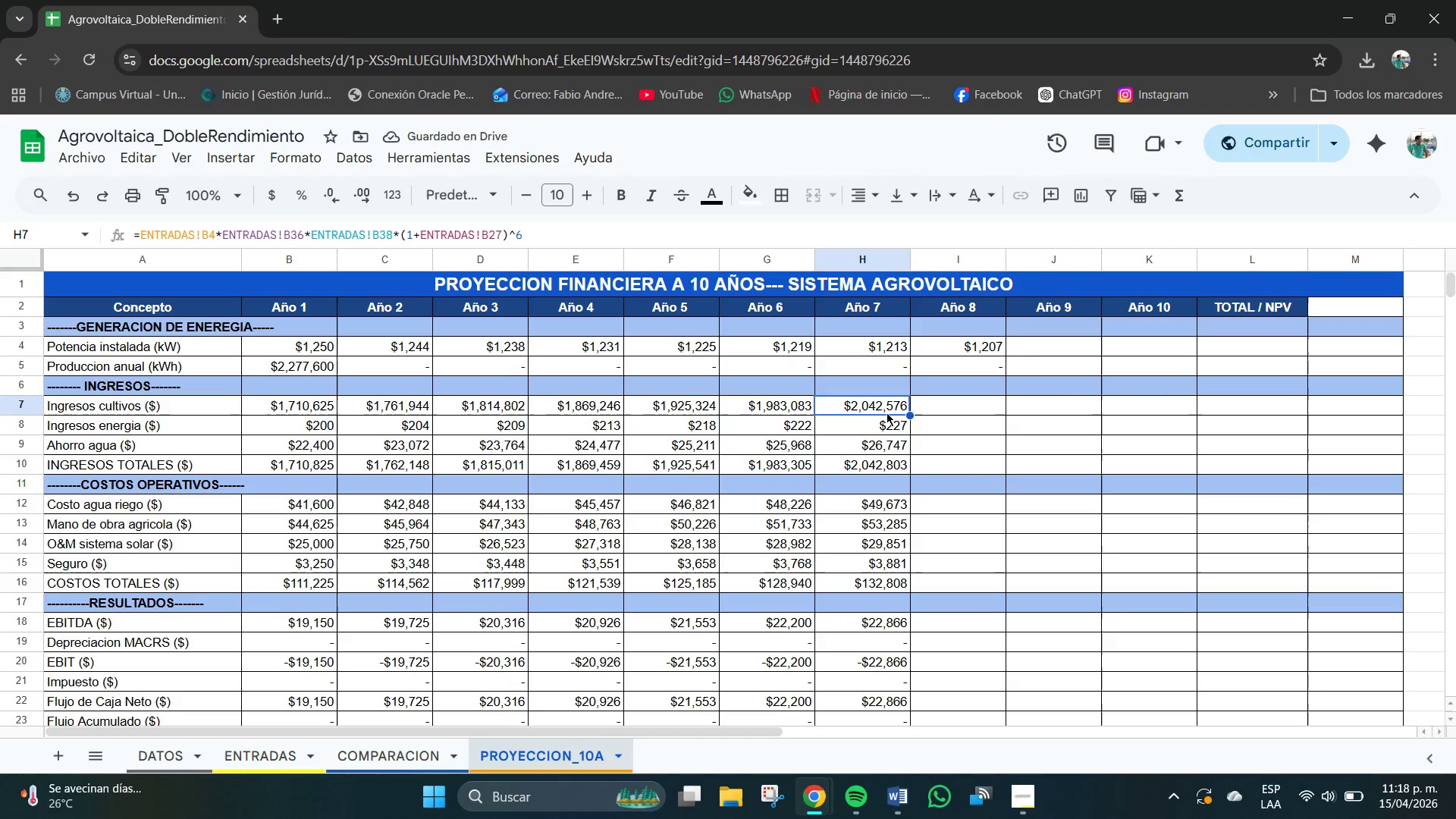 
key(Control+C)
 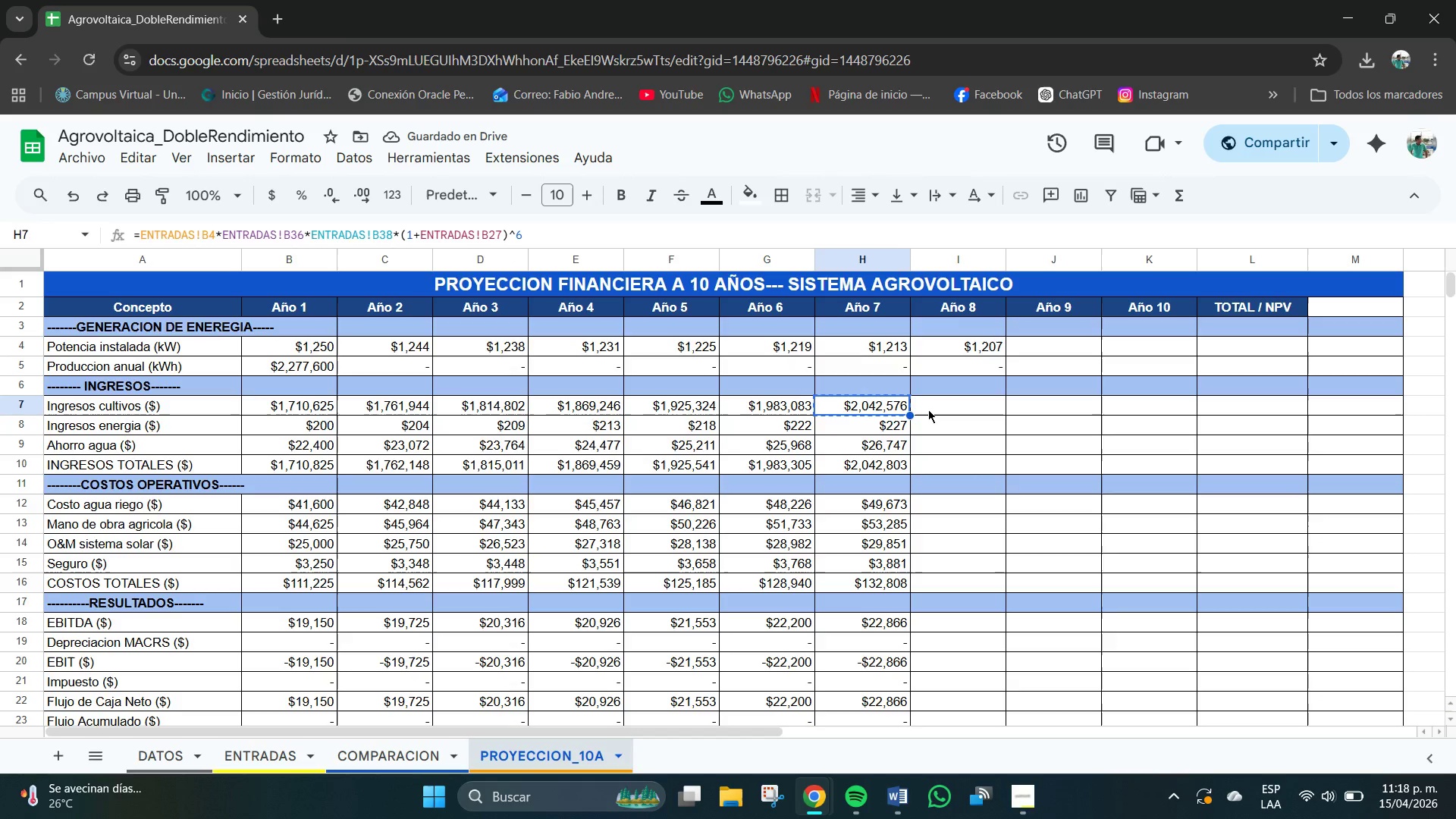 
left_click([930, 410])
 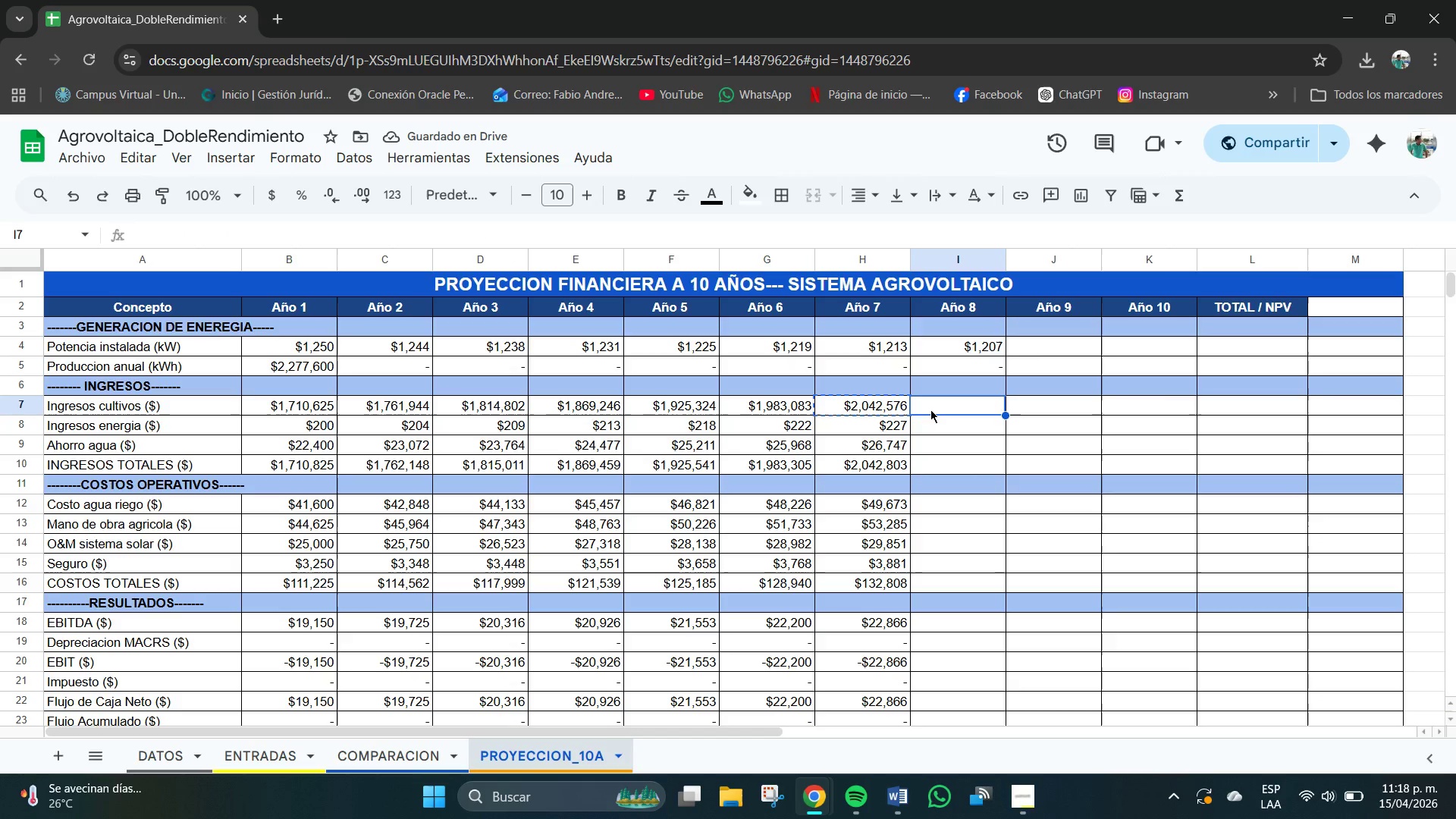 
hold_key(key=ControlLeft, duration=0.47)
 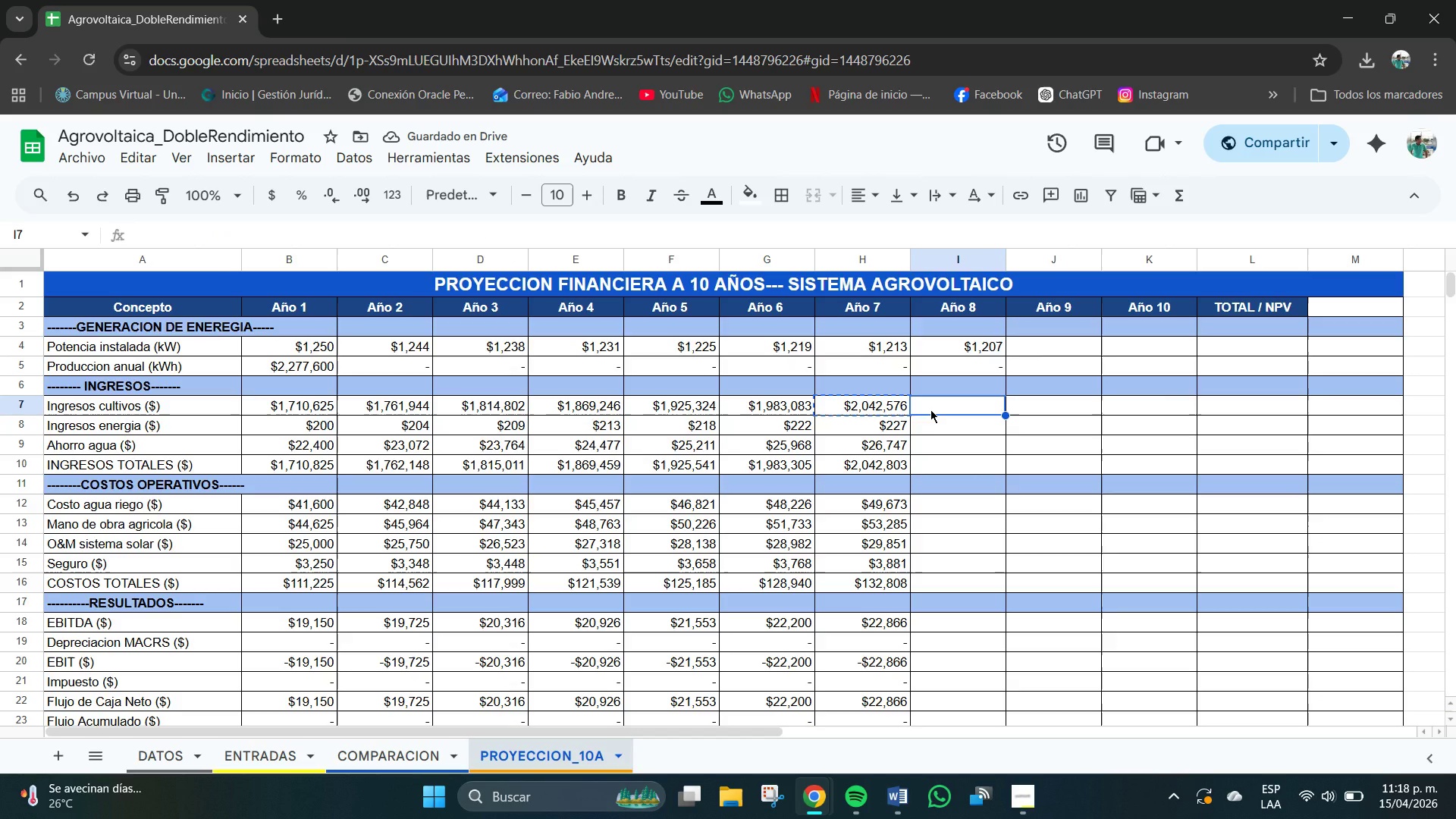 
key(Control+V)
 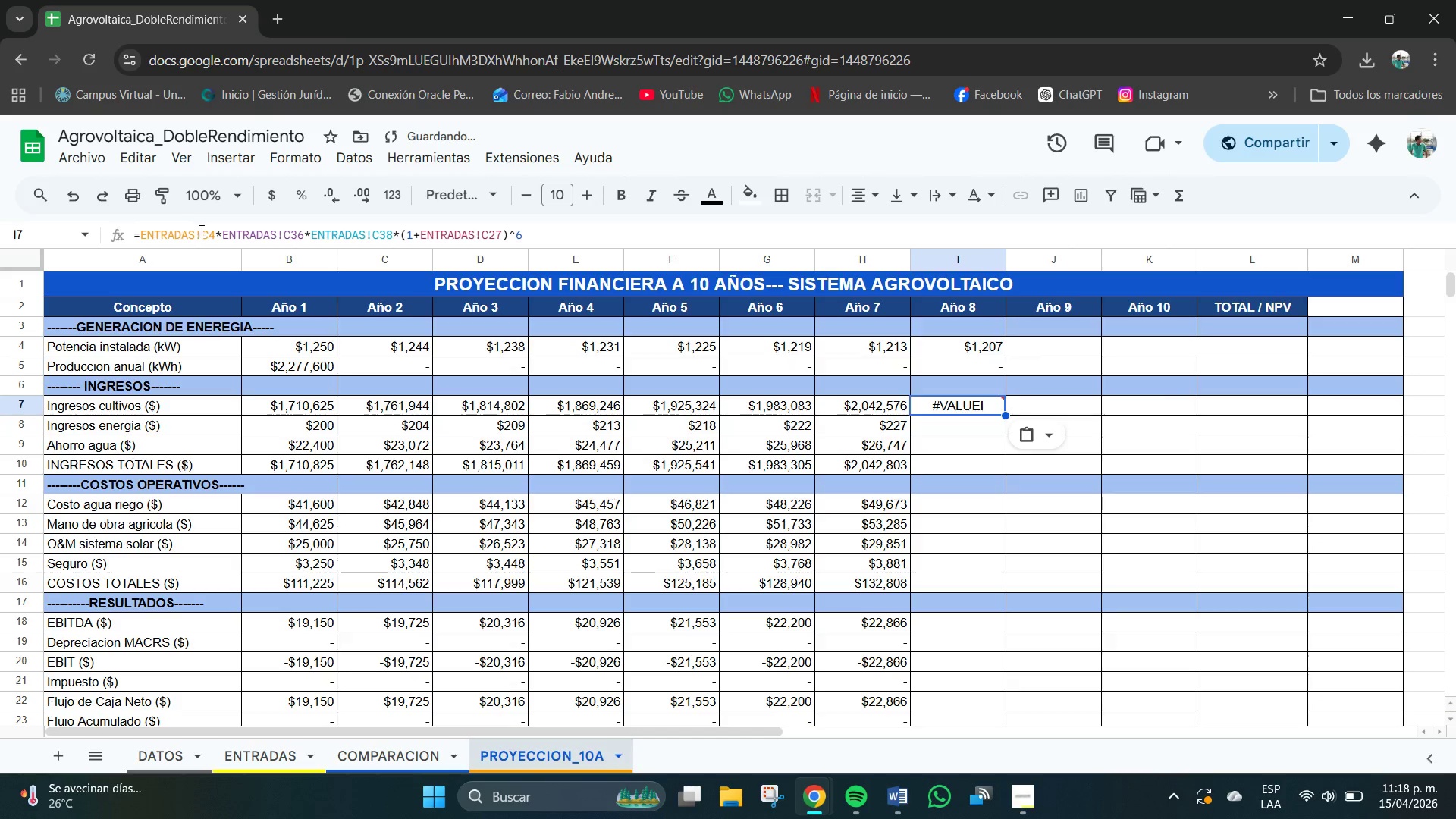 
left_click([209, 239])
 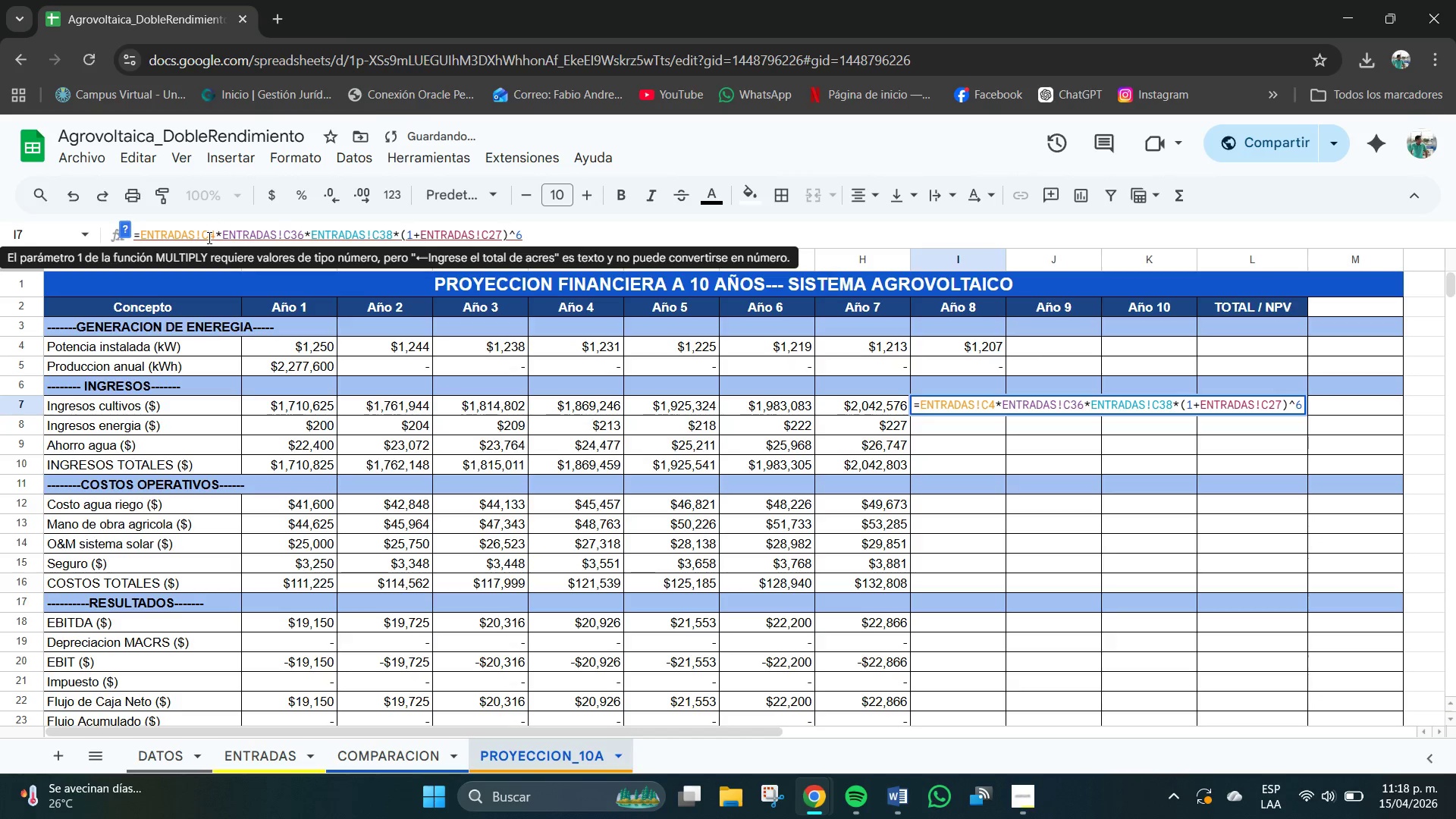 
key(Backspace)
 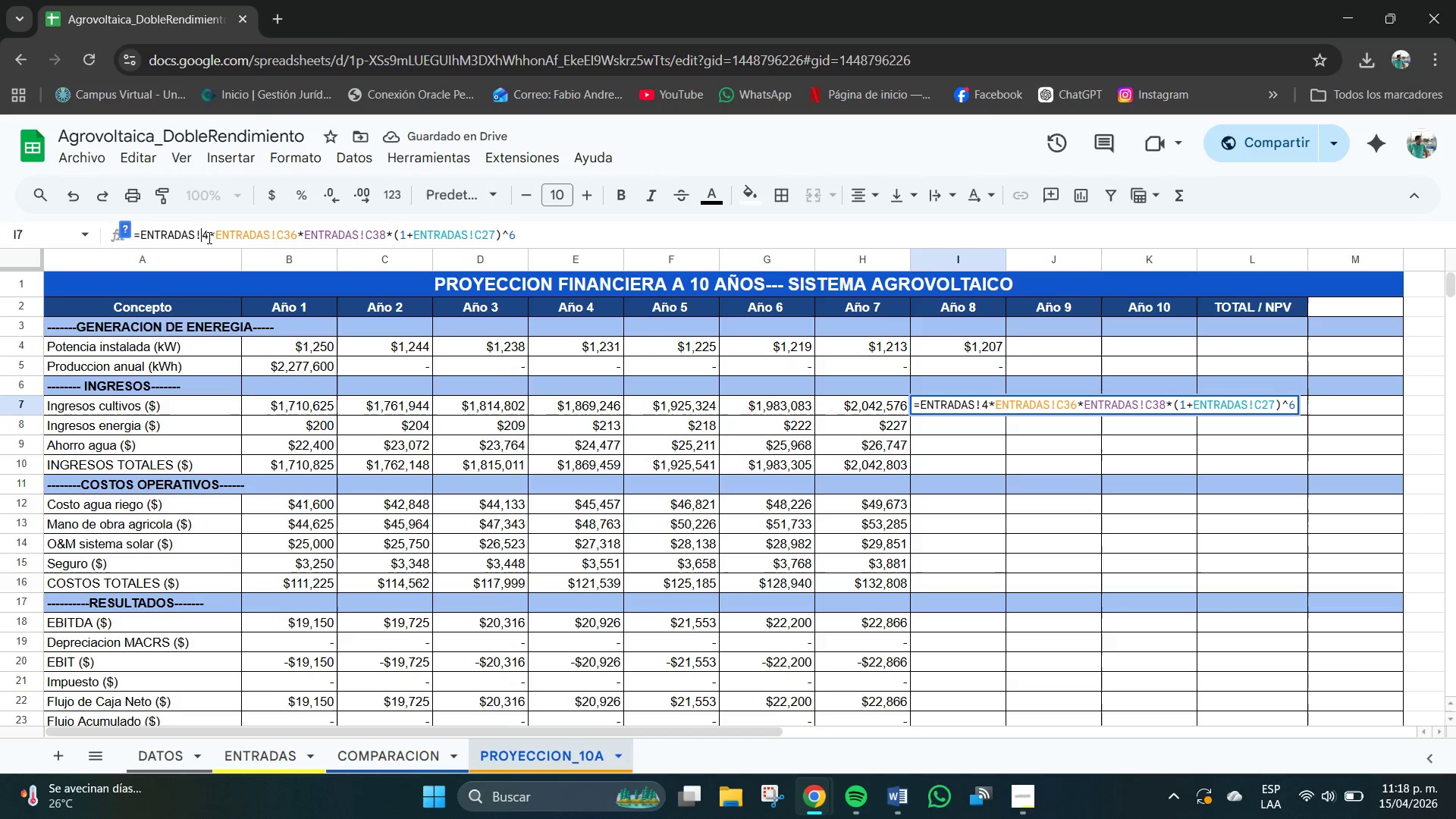 
key(B)
 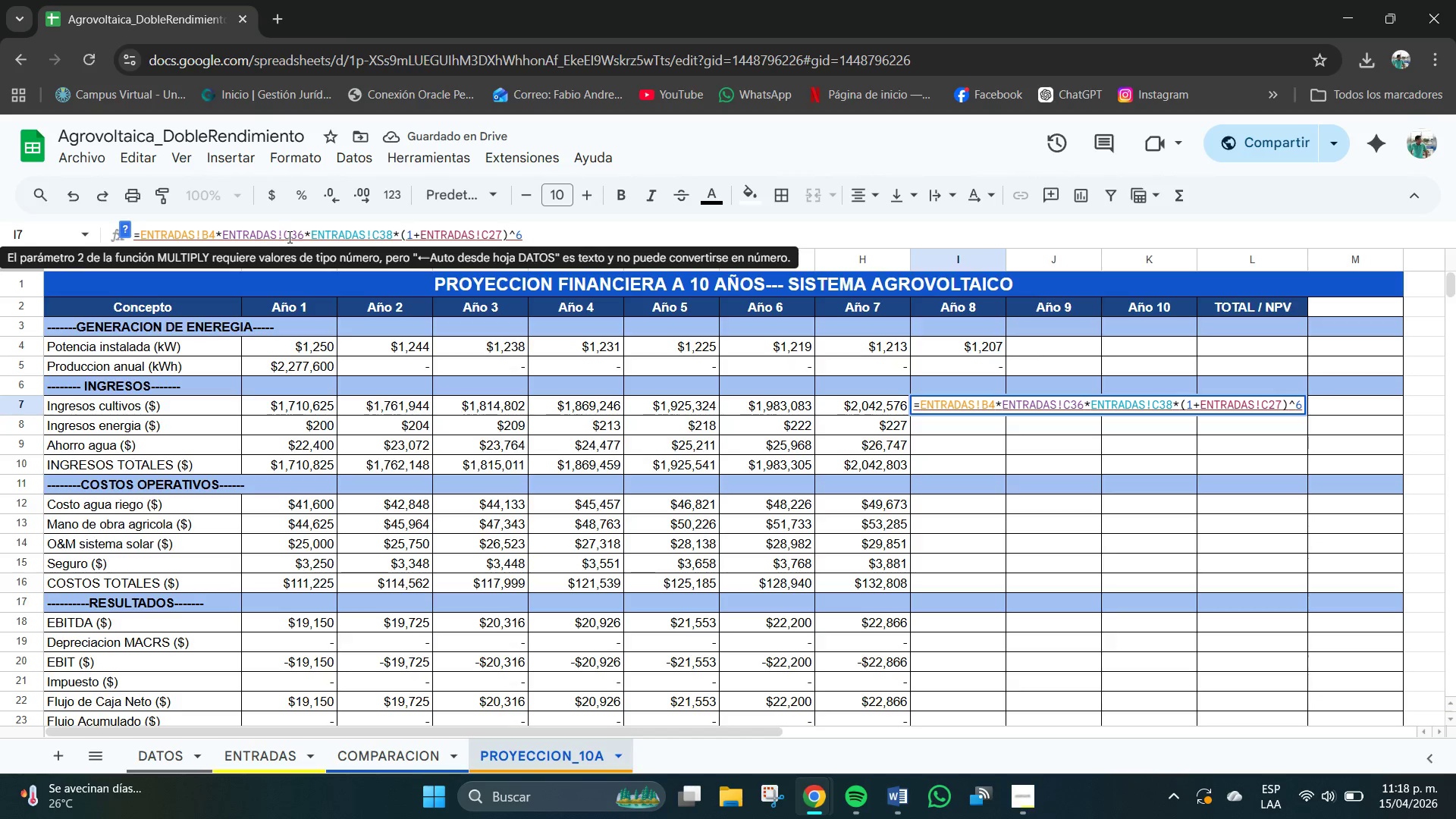 
left_click([291, 235])
 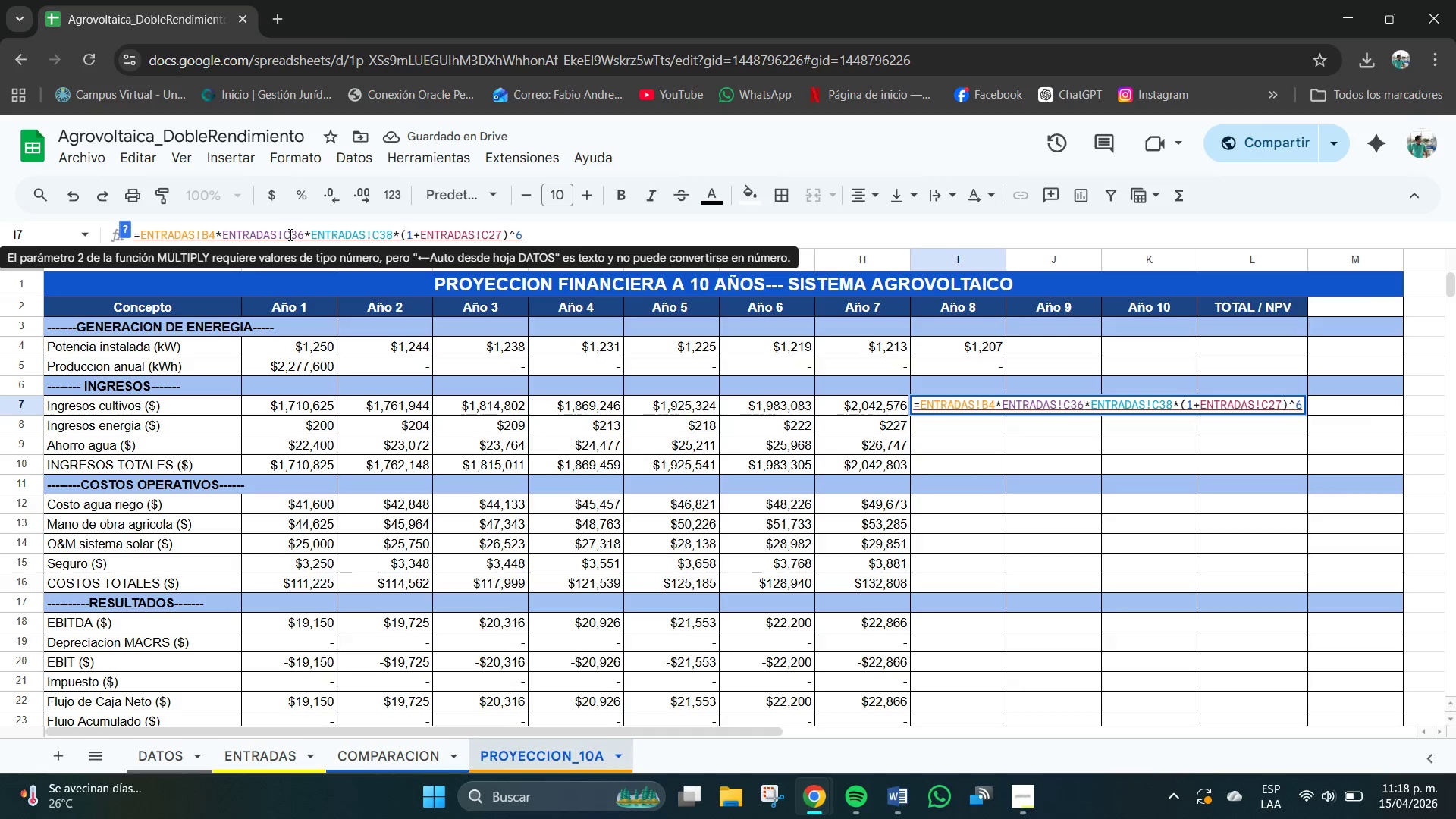 
key(Backspace)
 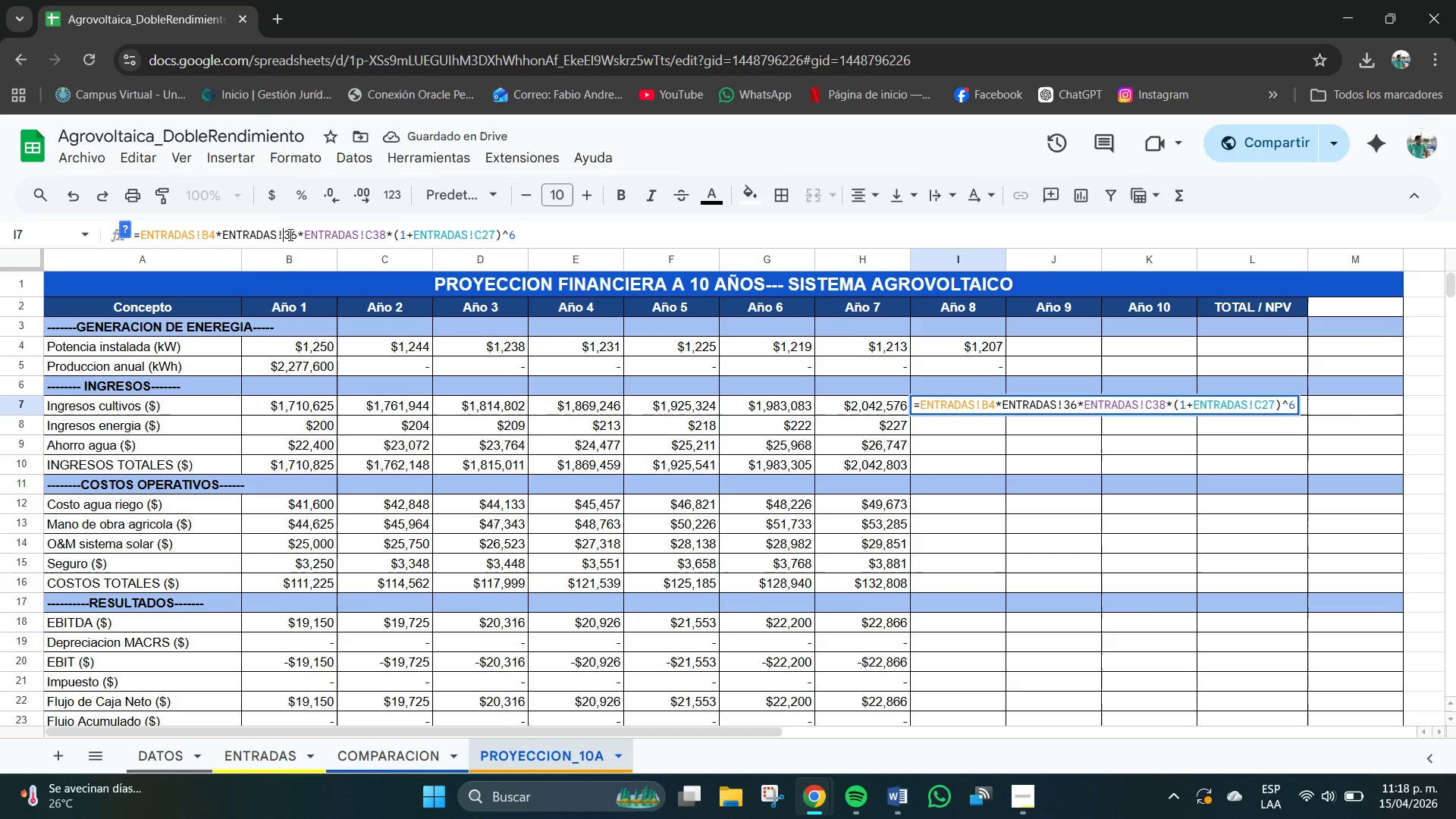 
key(B)
 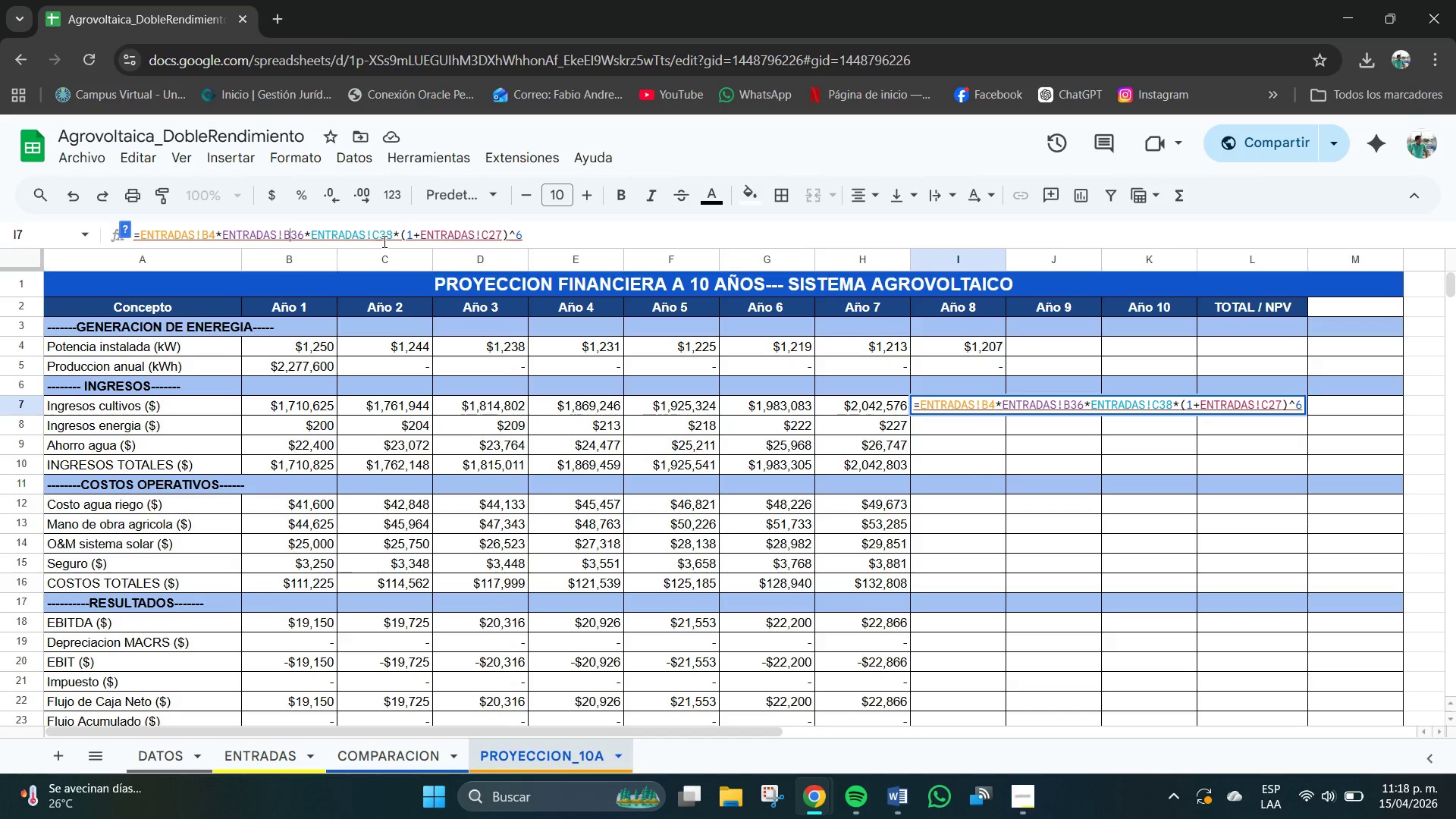 
left_click([380, 239])
 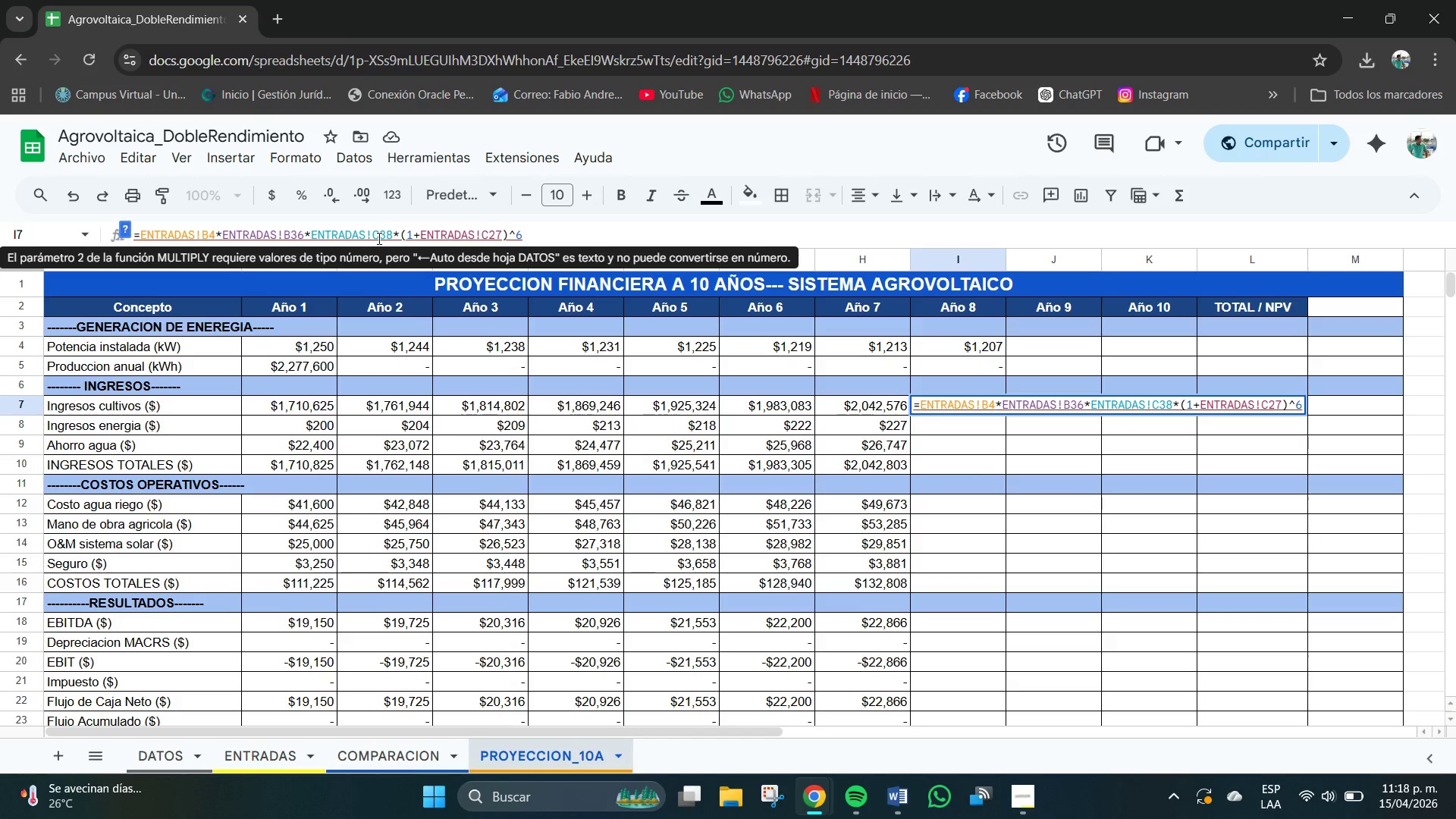 
key(Backspace)
 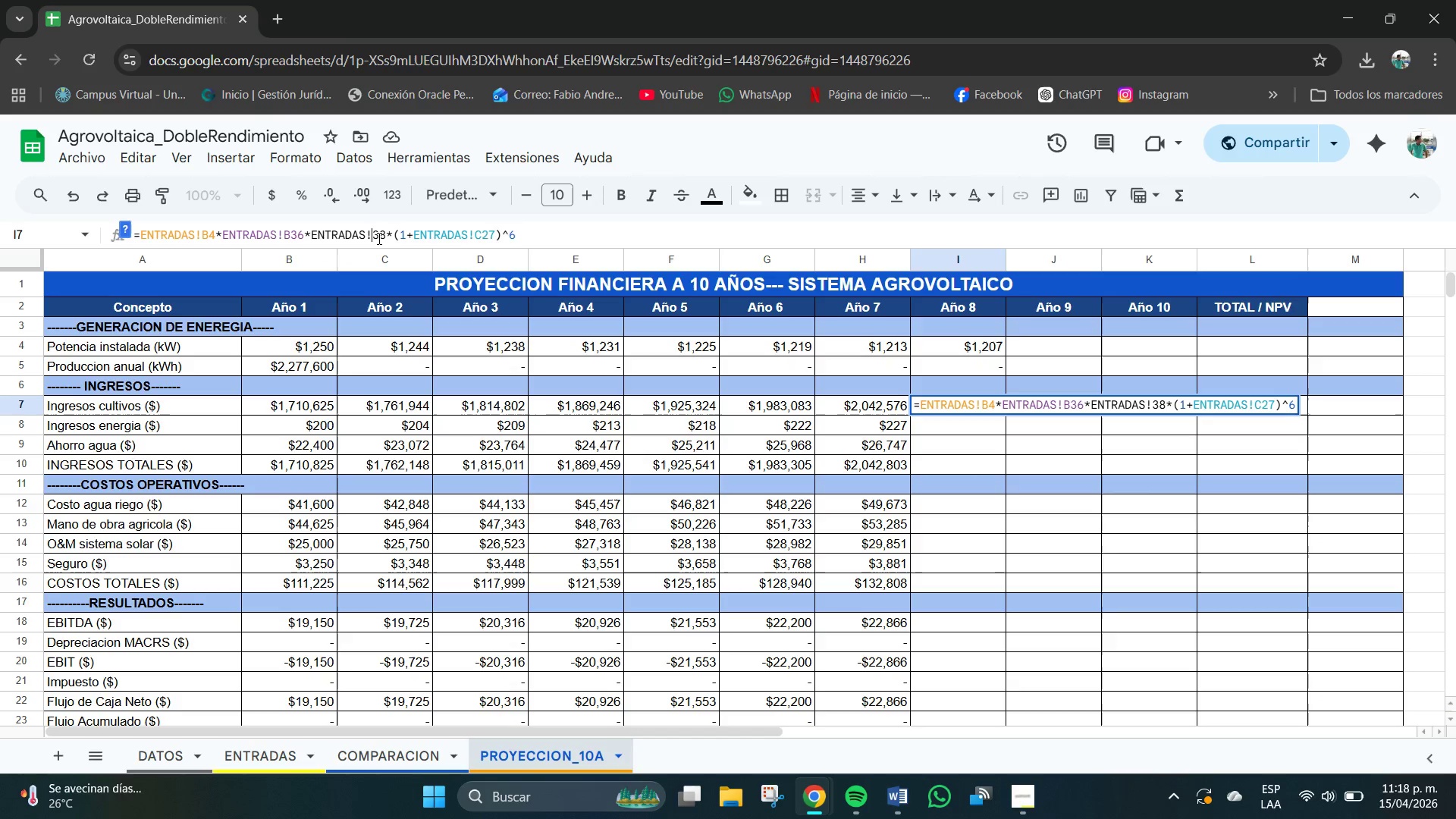 
key(B)
 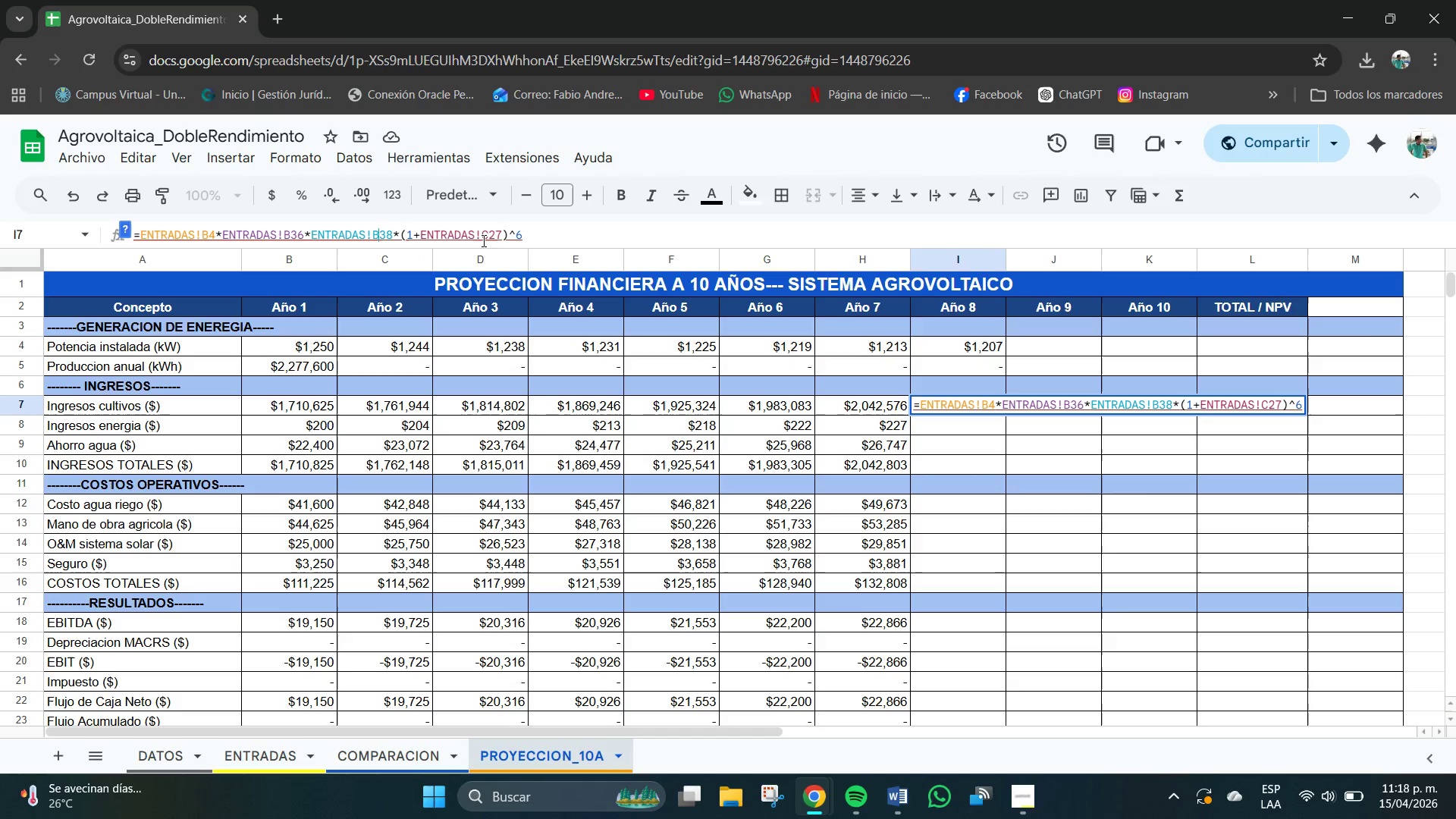 
left_click([488, 237])
 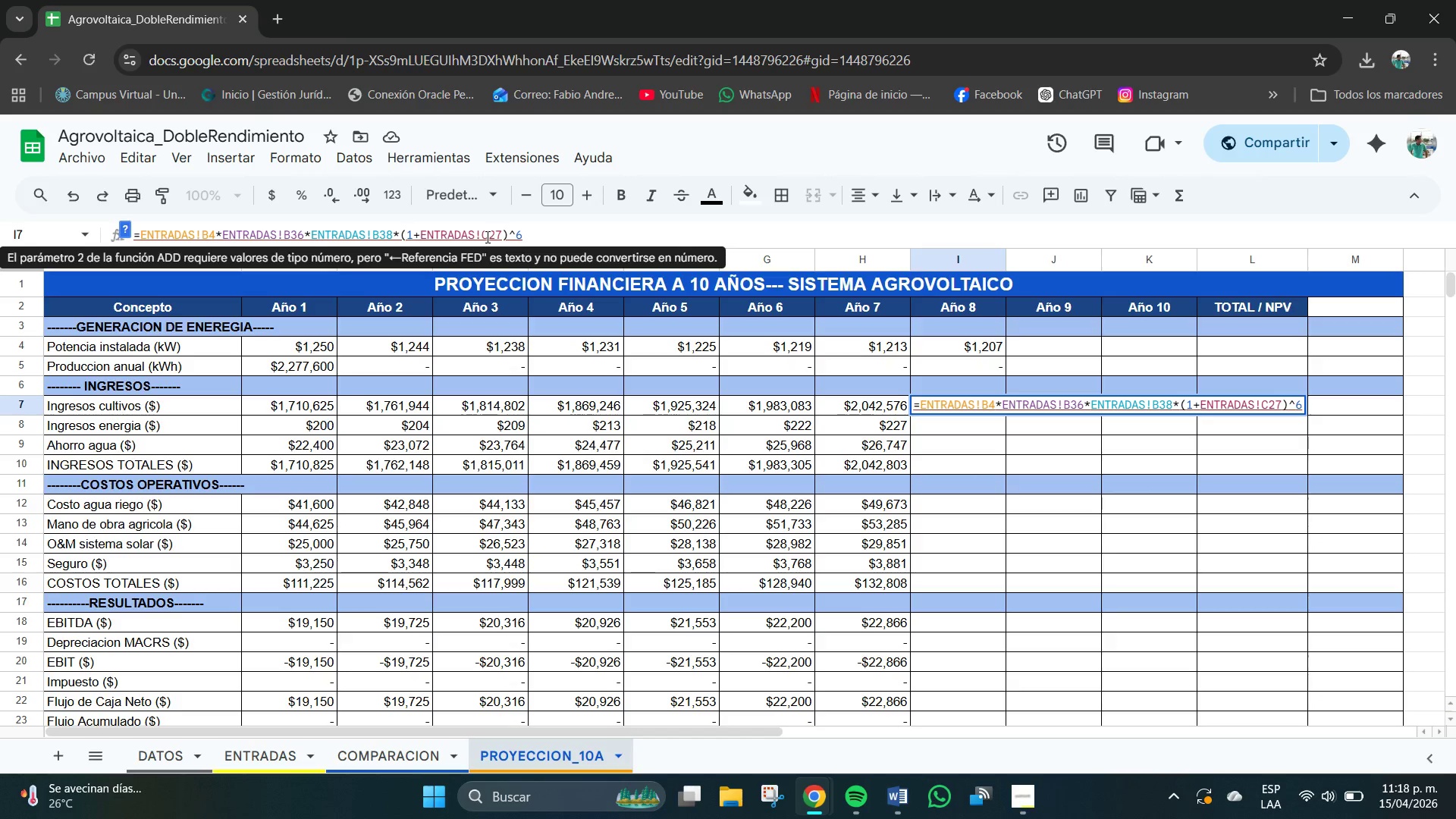 
key(Backspace)
 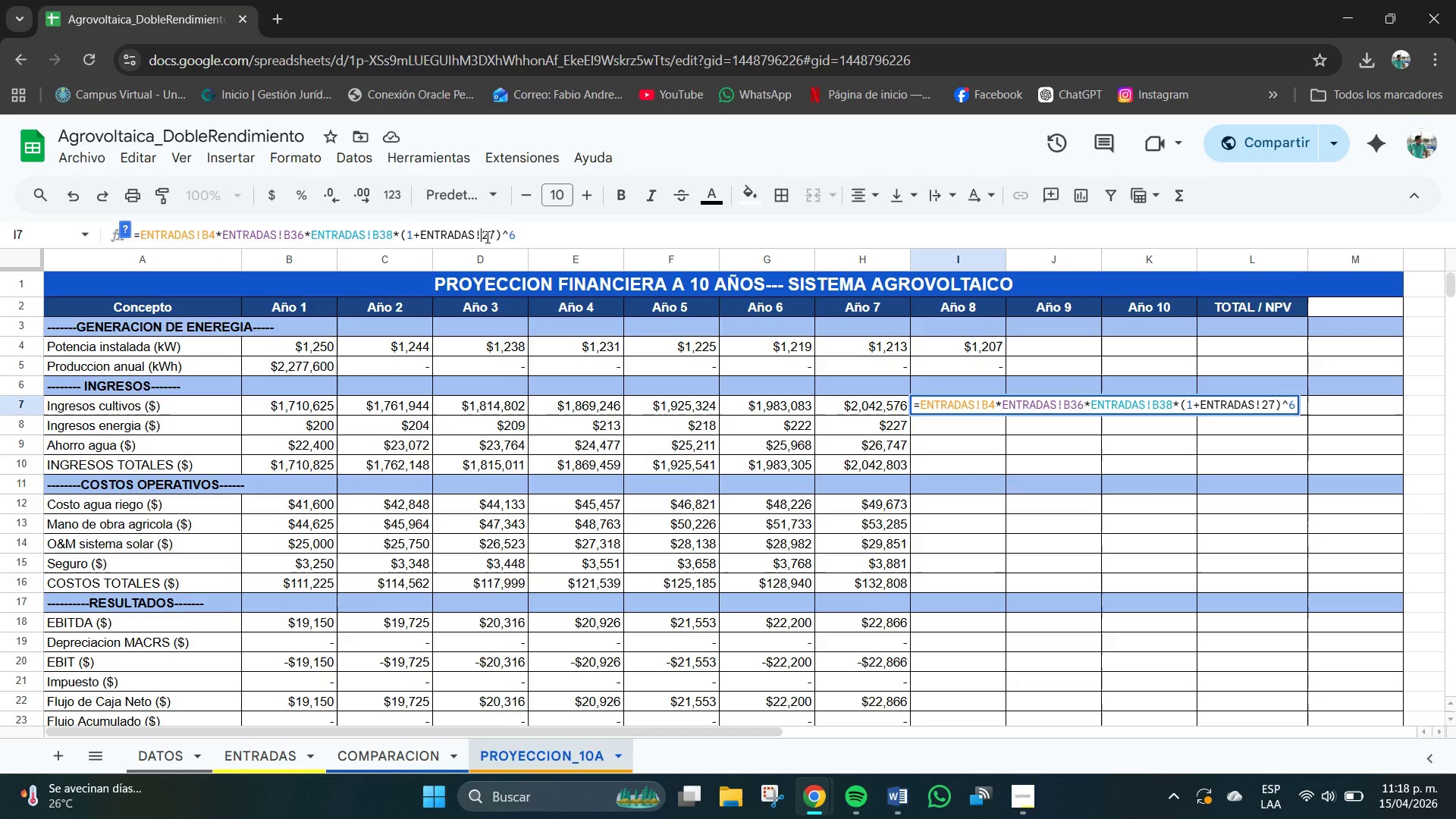 
key(B)
 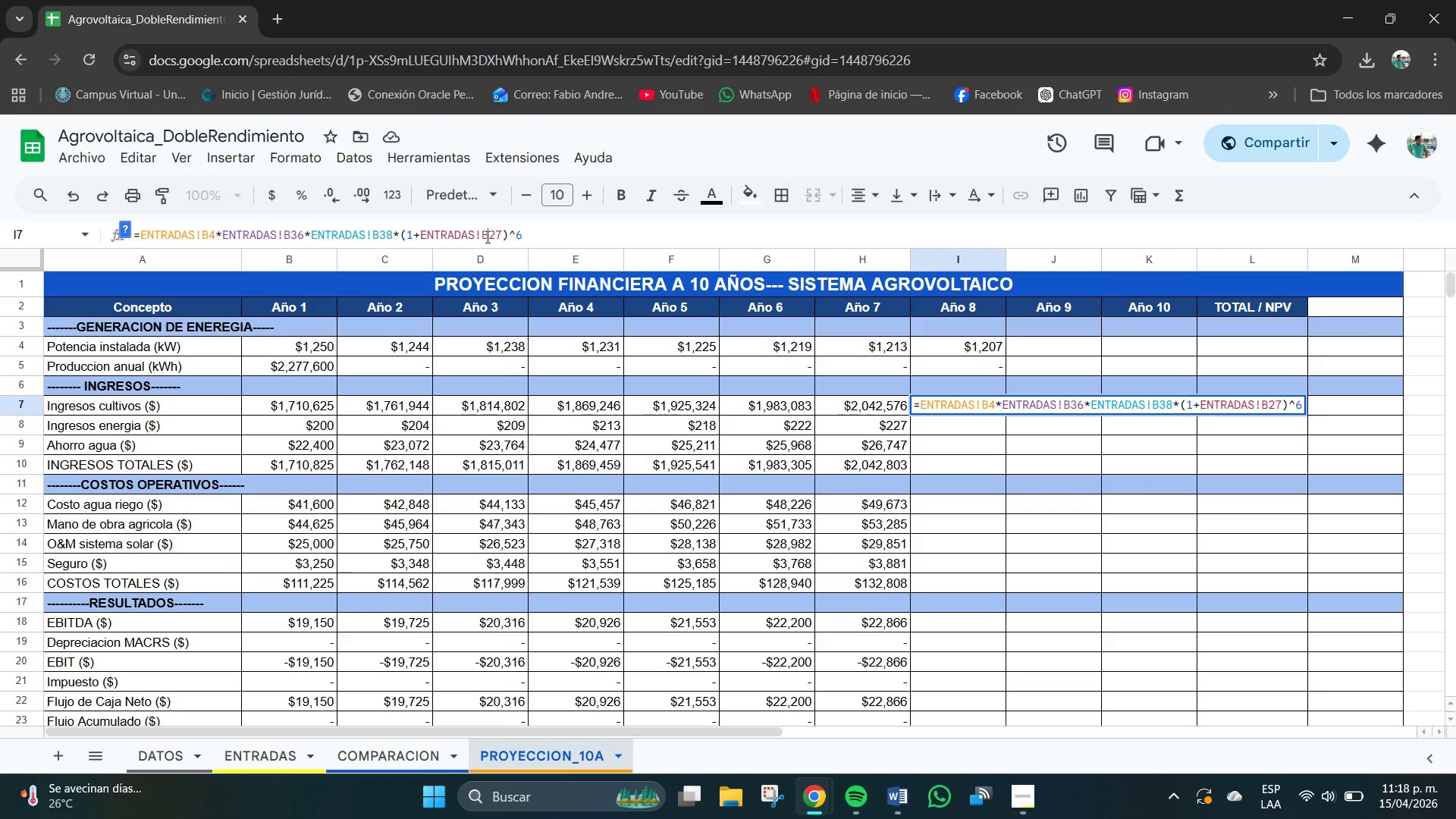 
left_click([534, 232])
 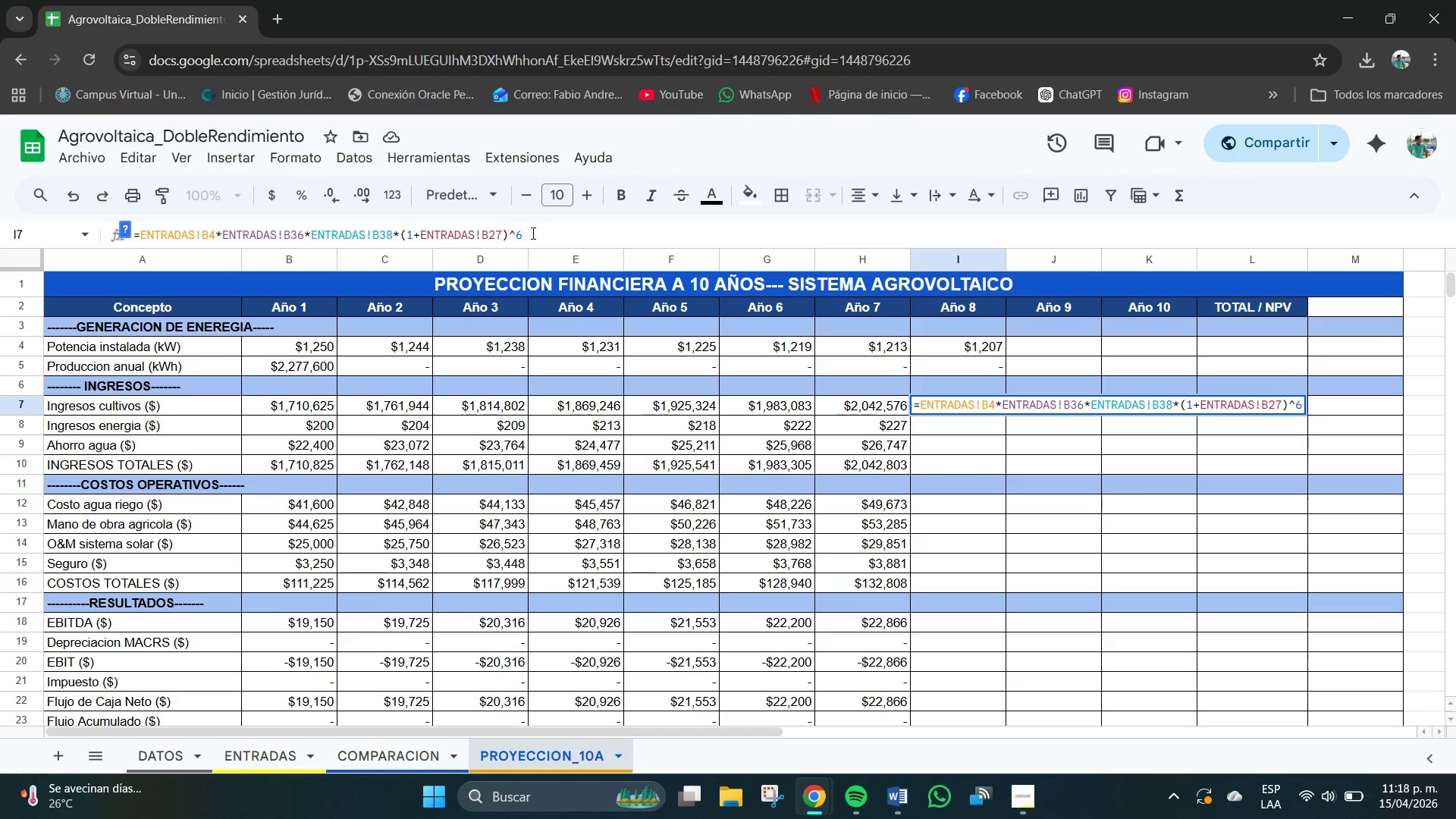 
key(Backspace)
 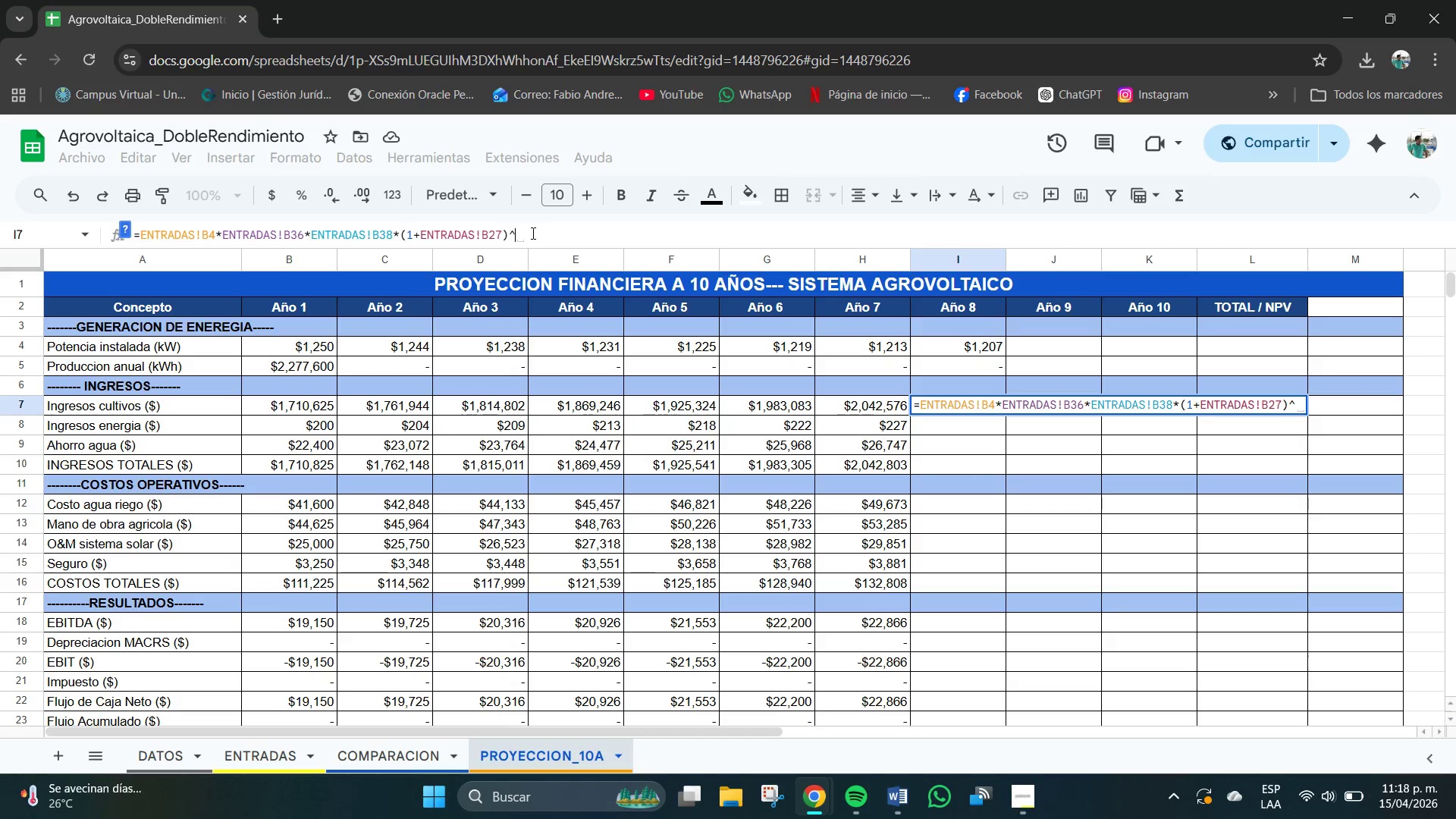 
key(Numpad7)
 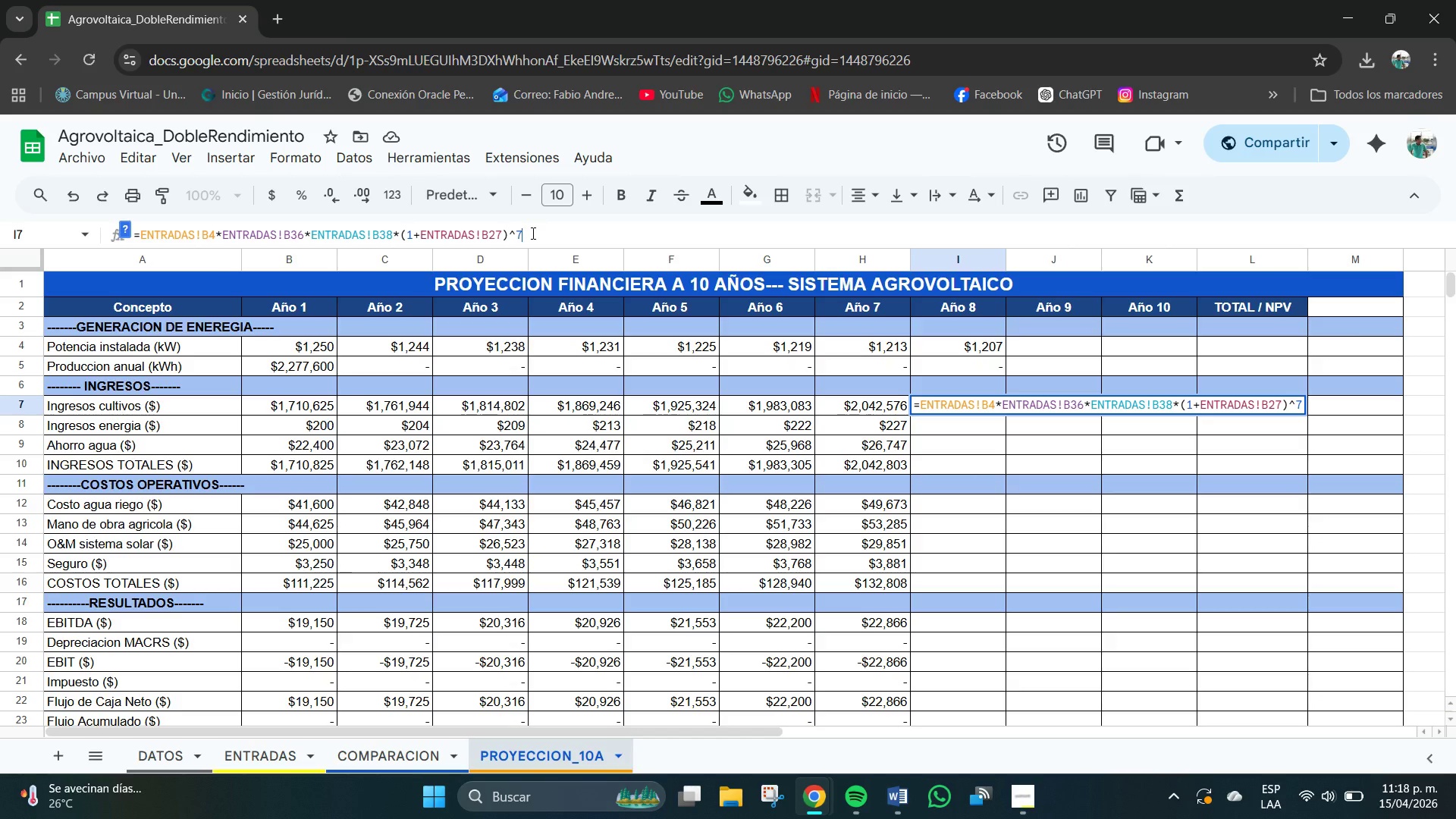 
key(NumpadEnter)
 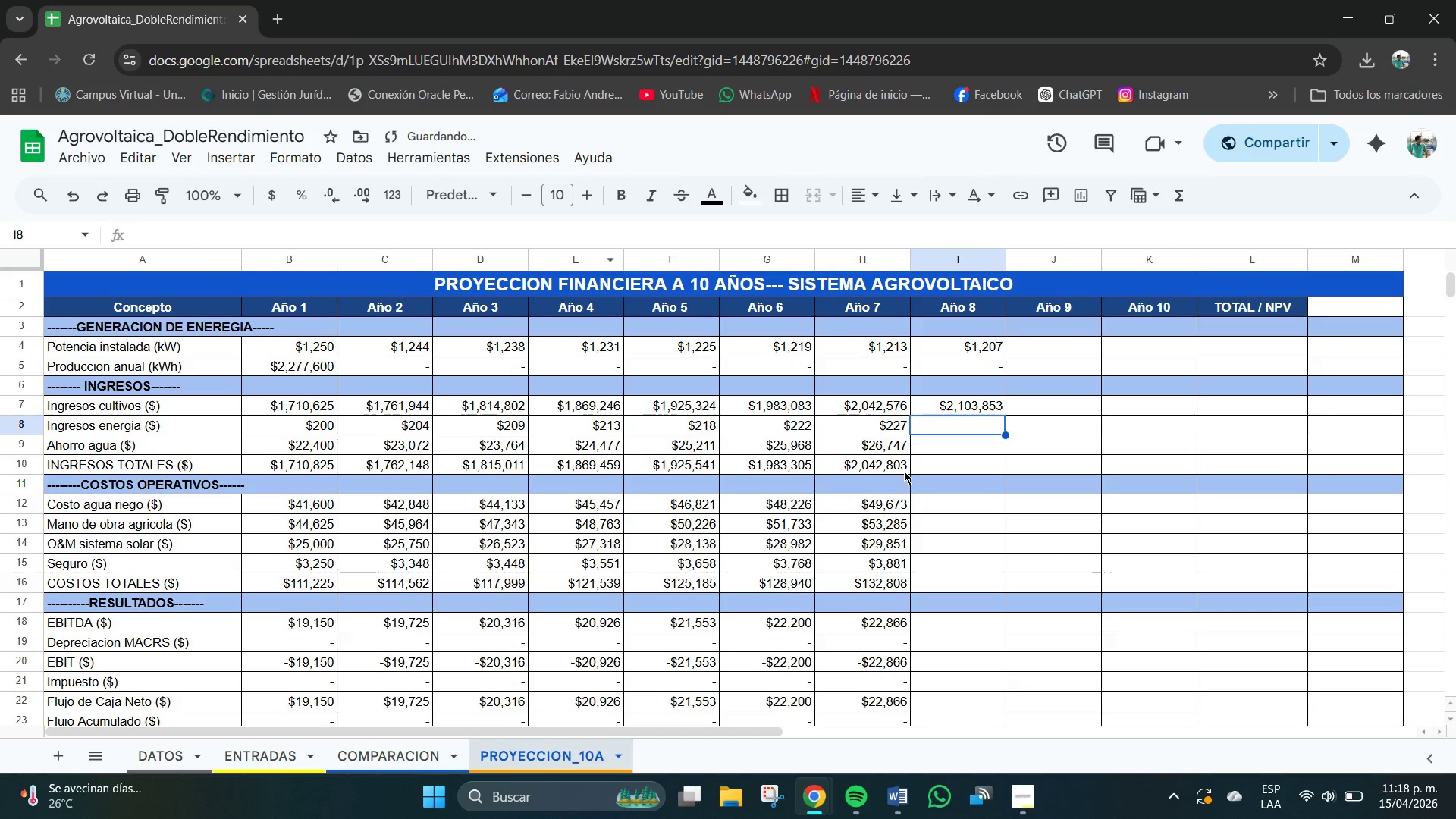 
left_click([892, 431])
 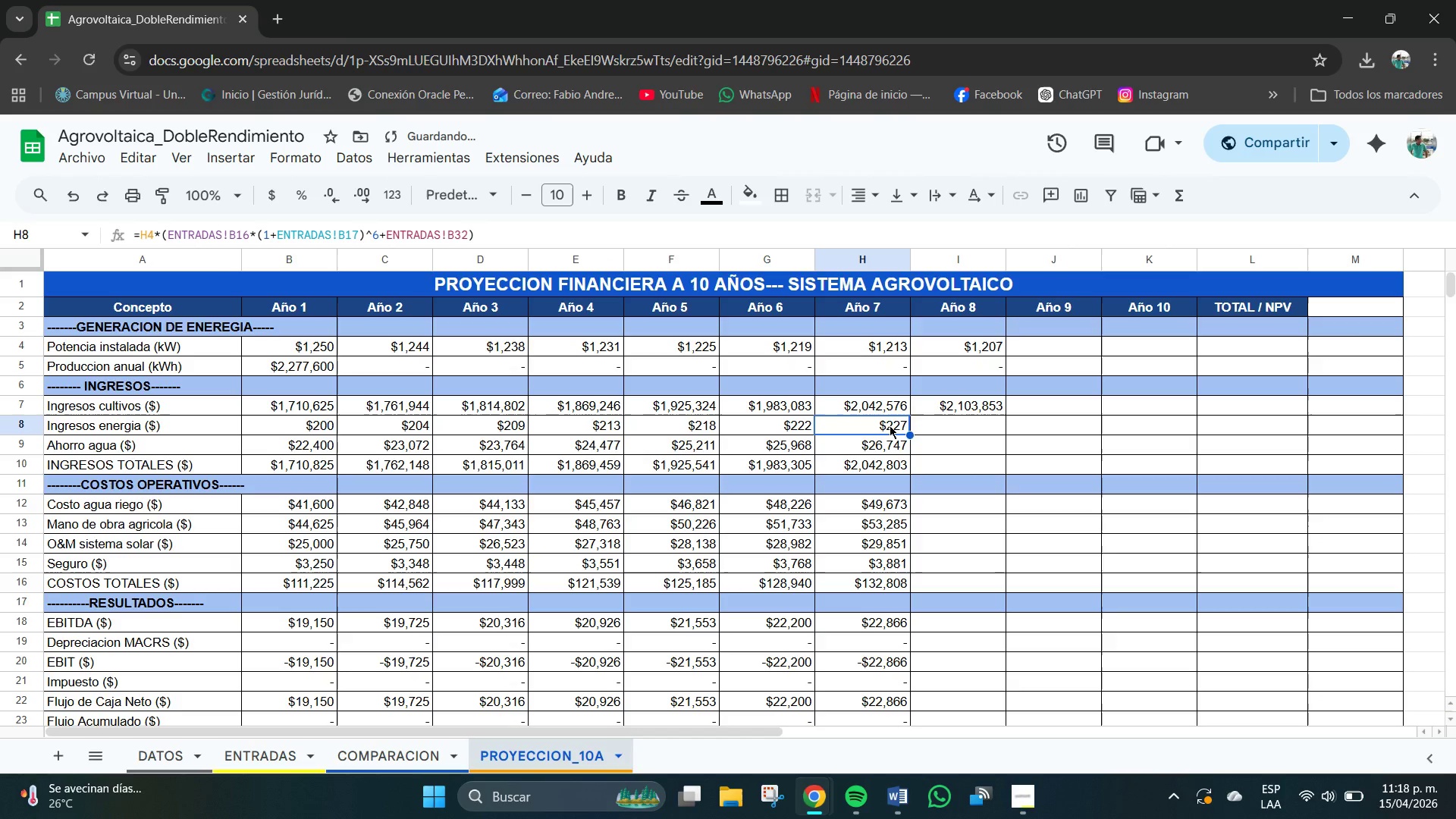 
key(Control+C)
 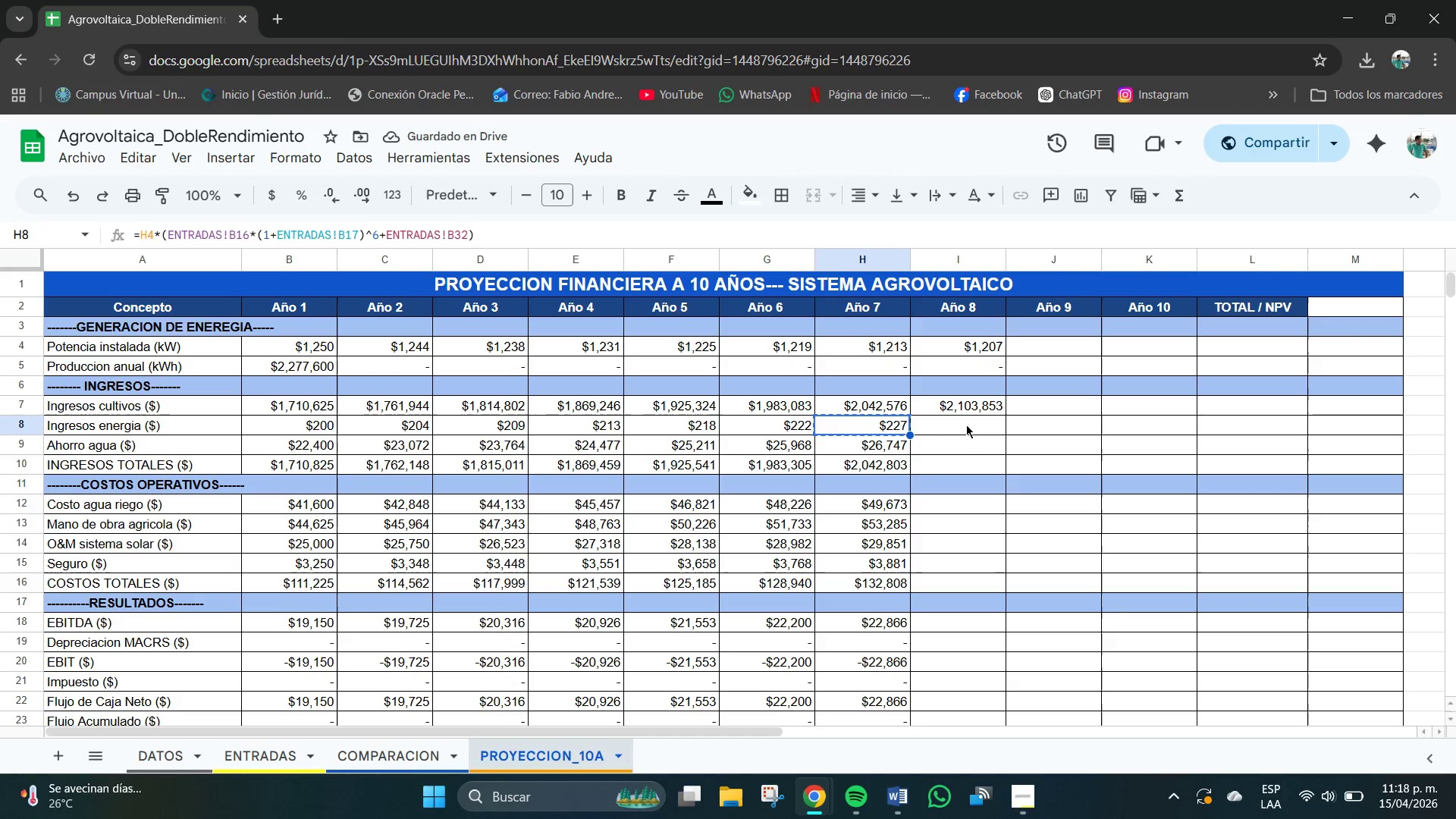 
left_click([968, 425])
 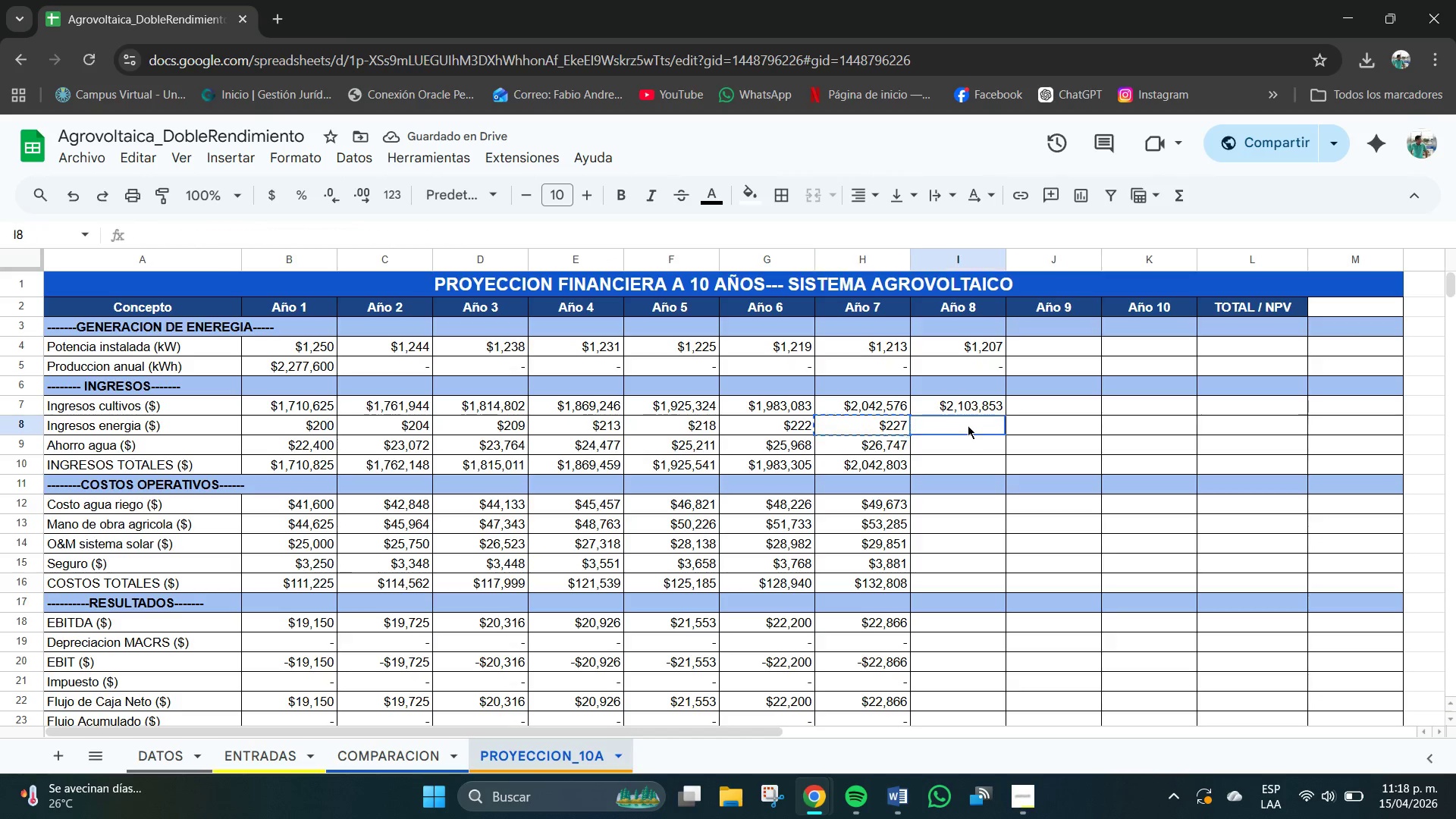 
key(Control+V)
 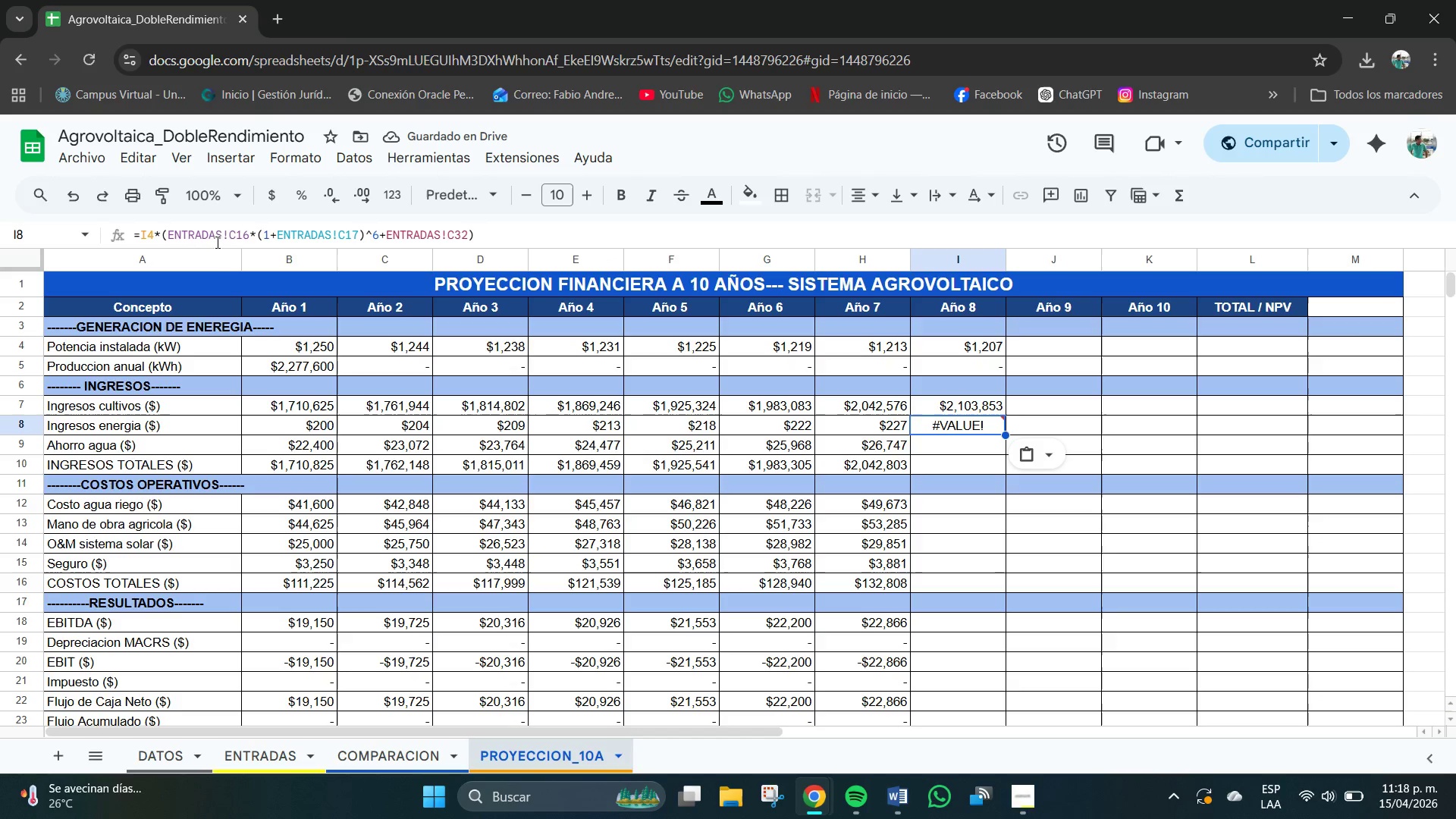 
left_click([237, 235])
 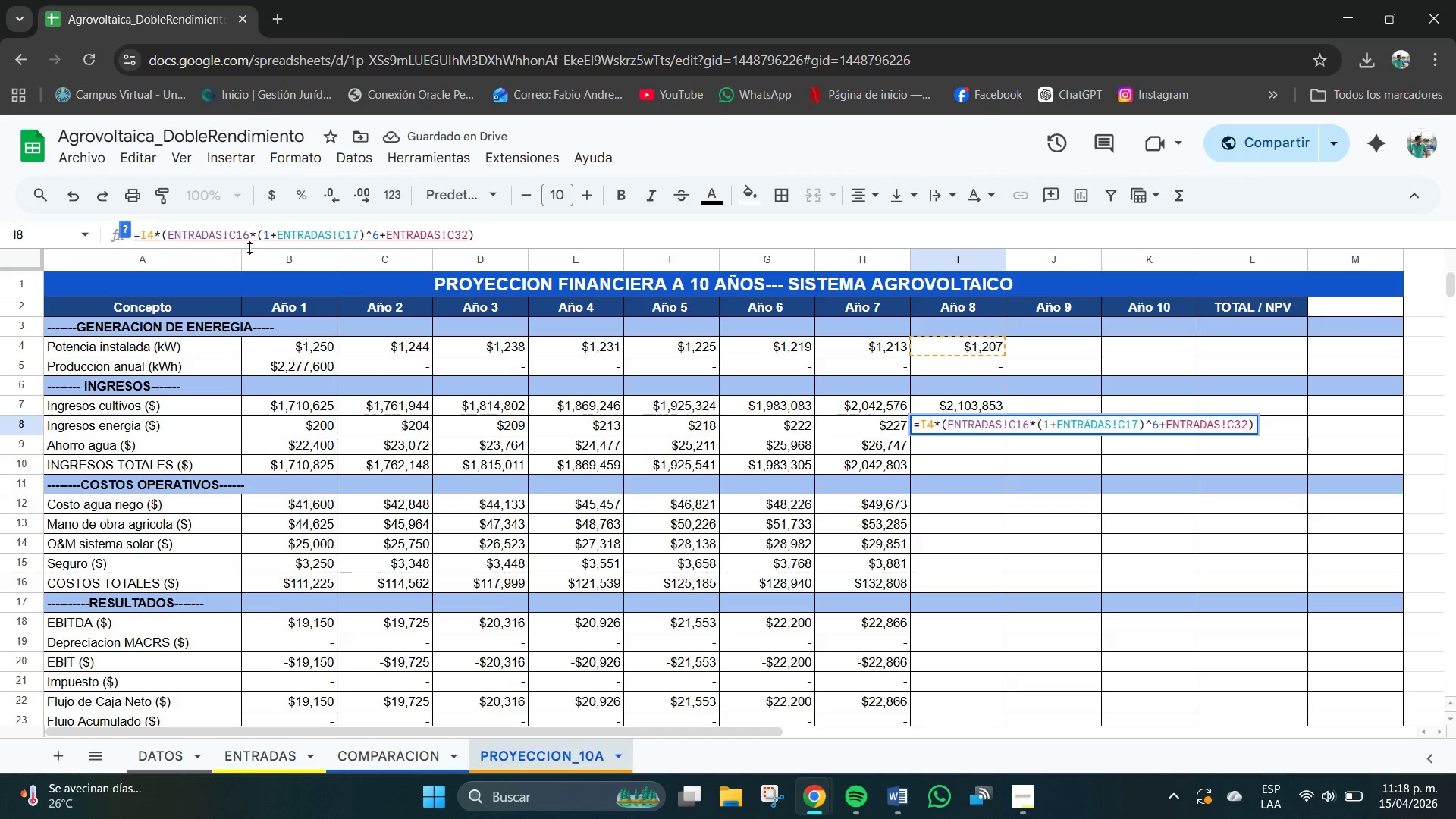 
key(Backspace)
 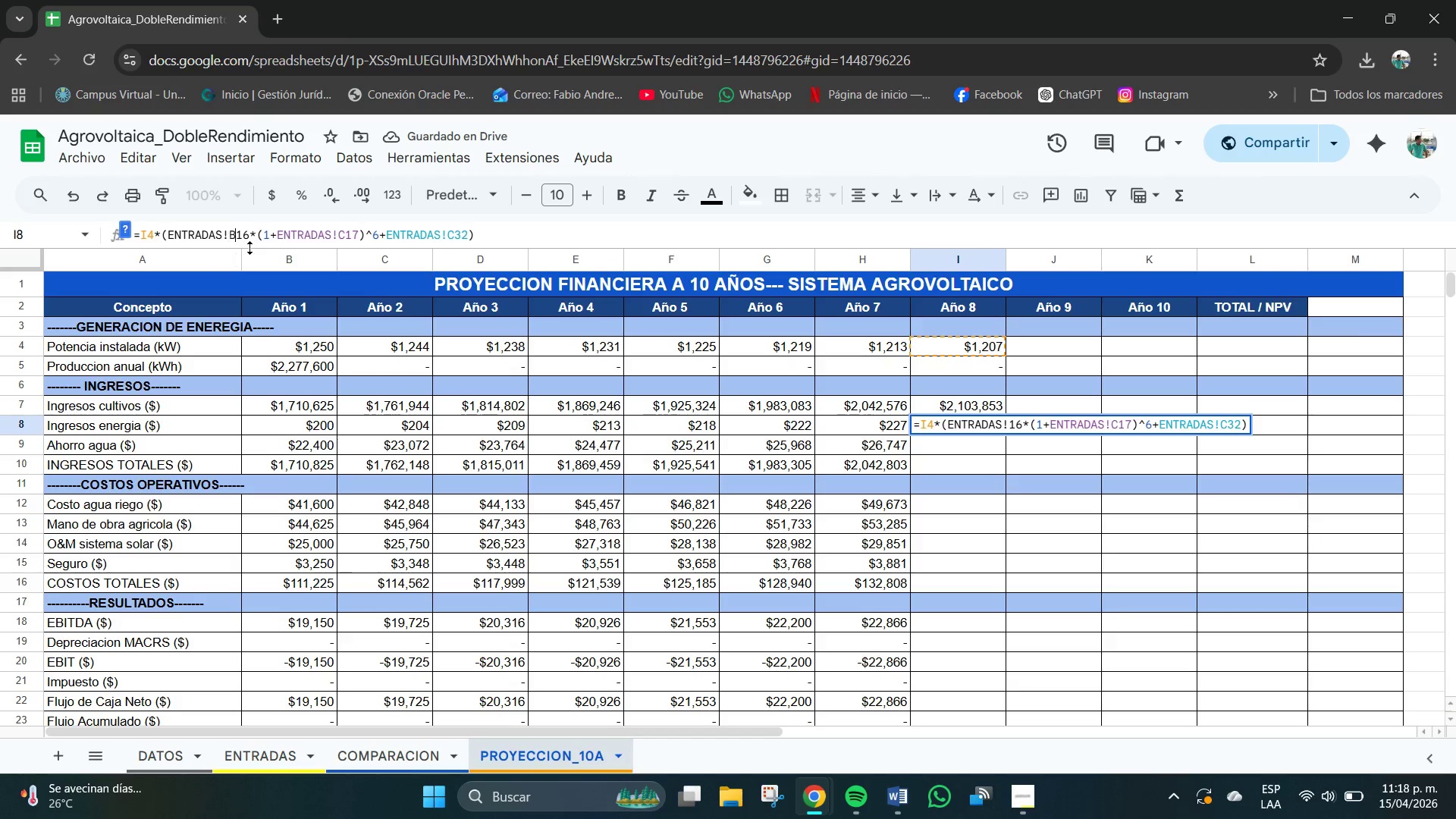 
key(B)
 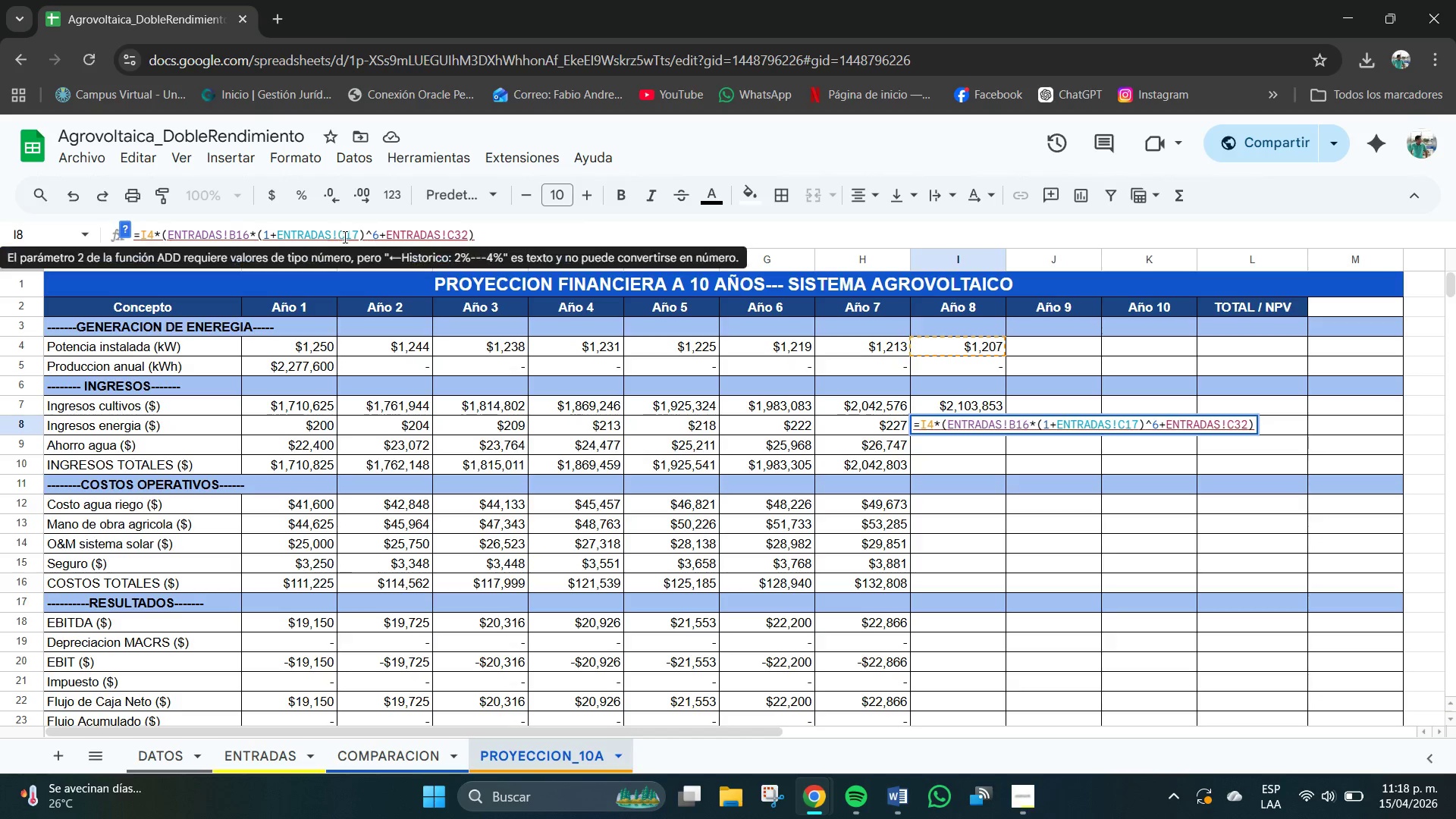 
left_click([346, 239])
 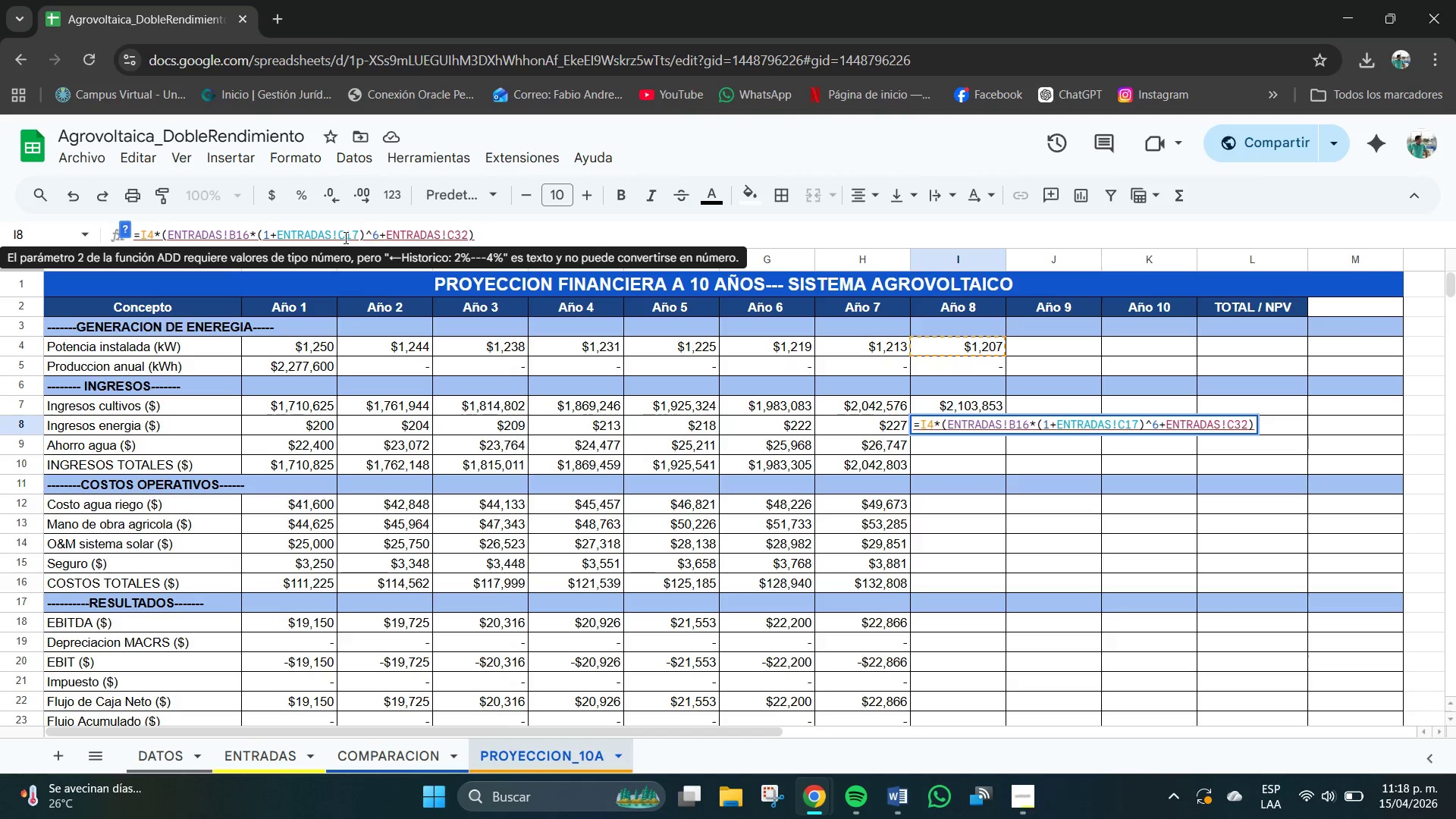 
key(Backspace)
 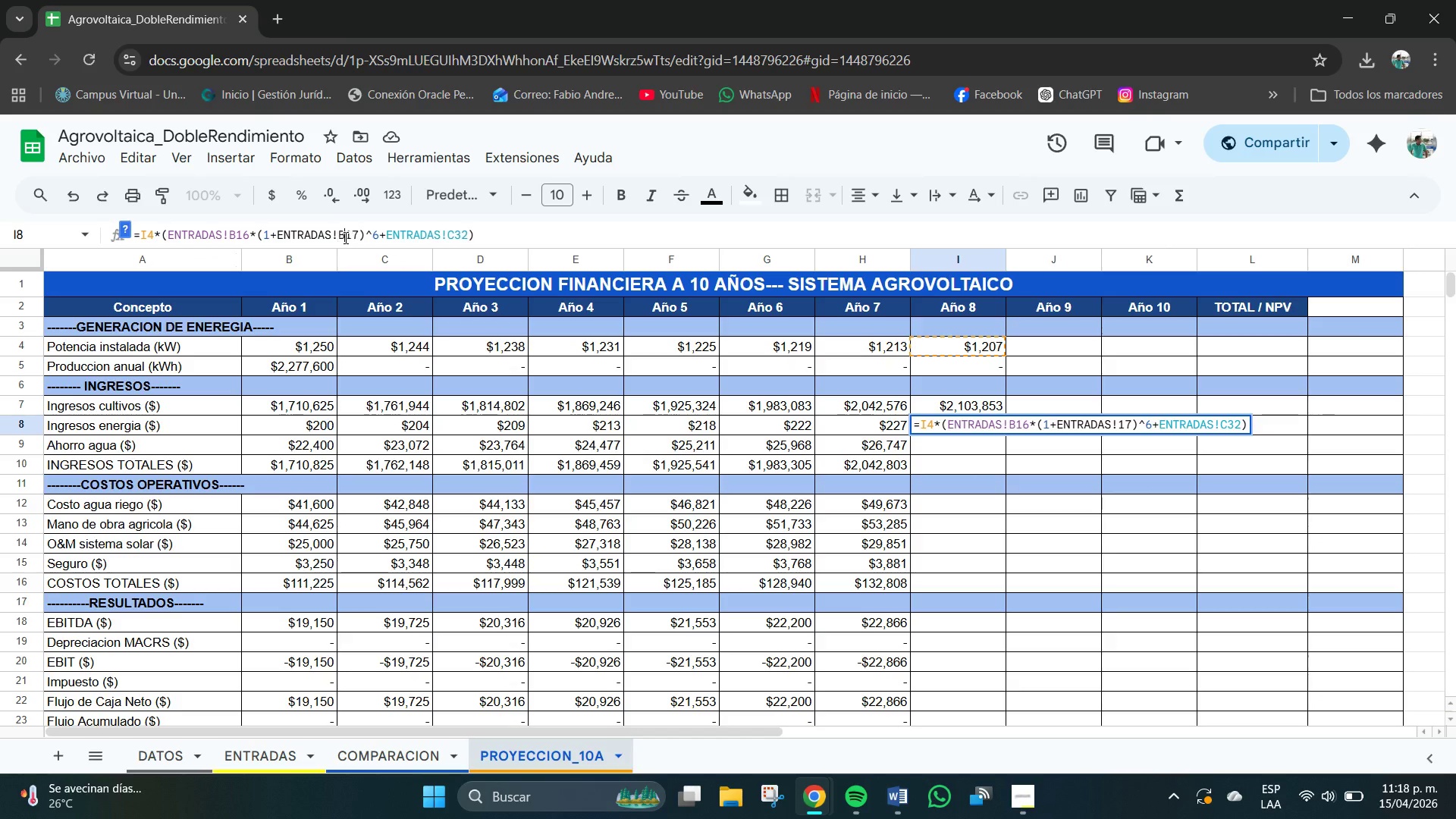 
key(B)
 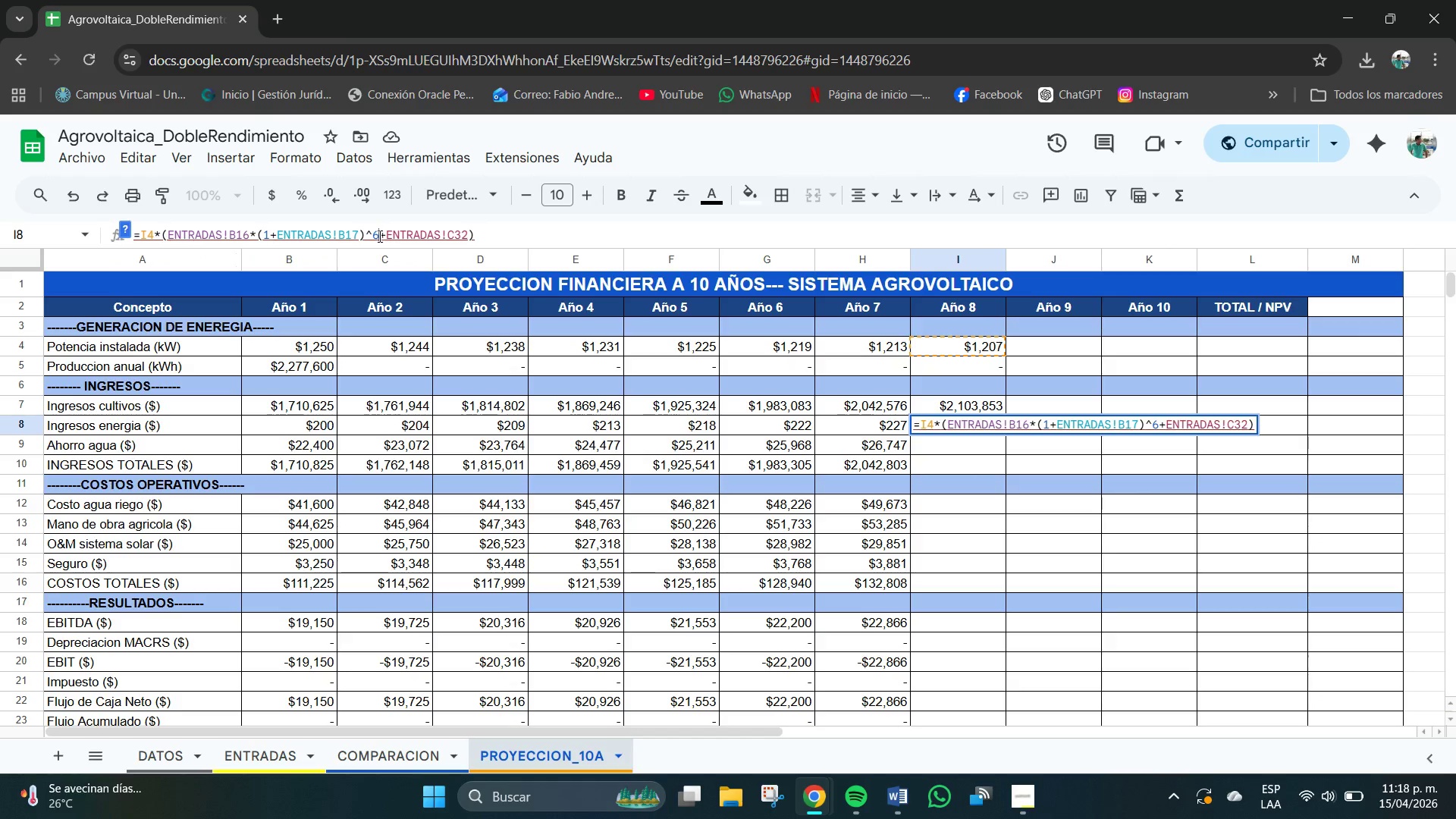 
key(Backspace)
 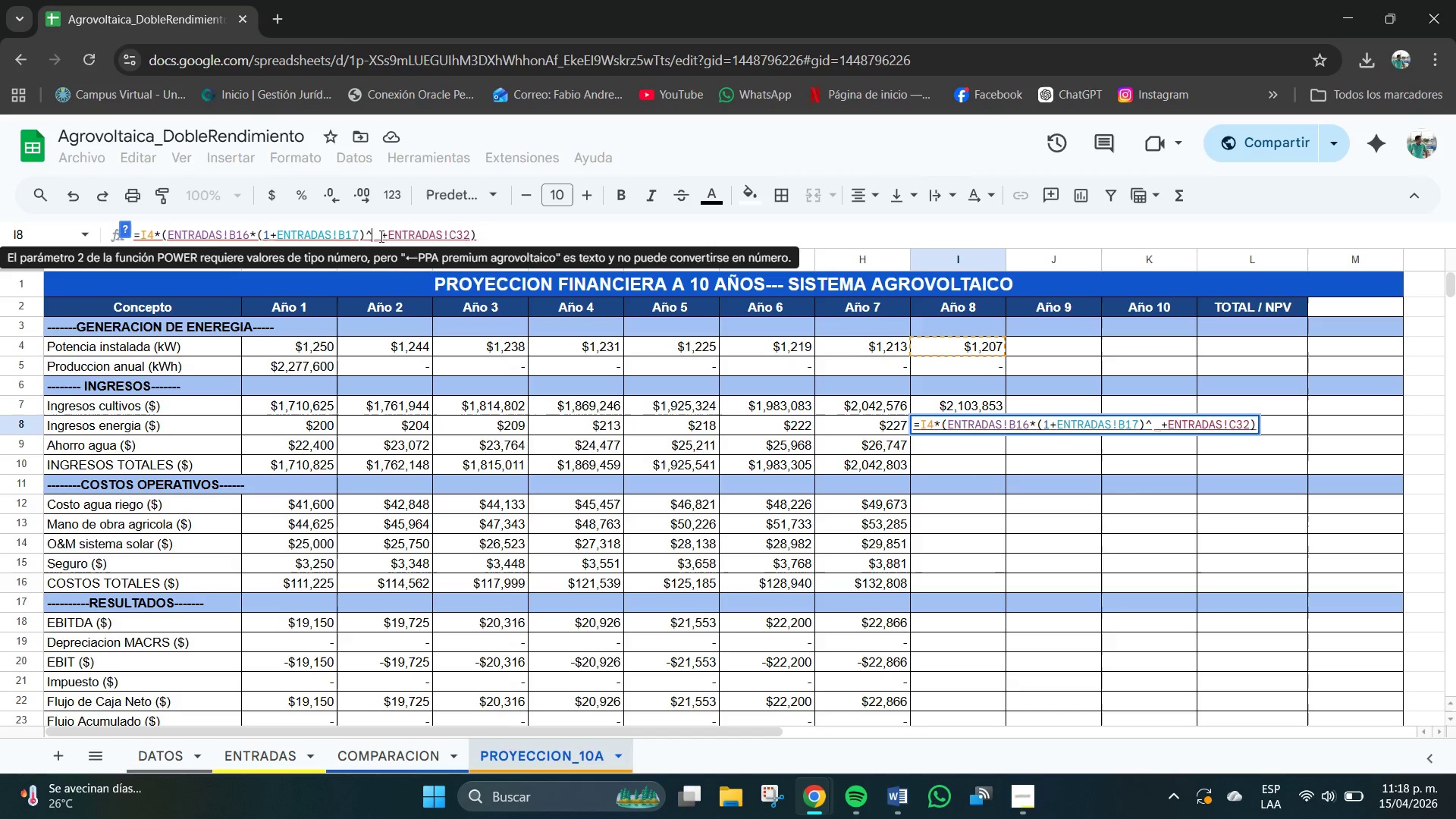 
key(Numpad7)
 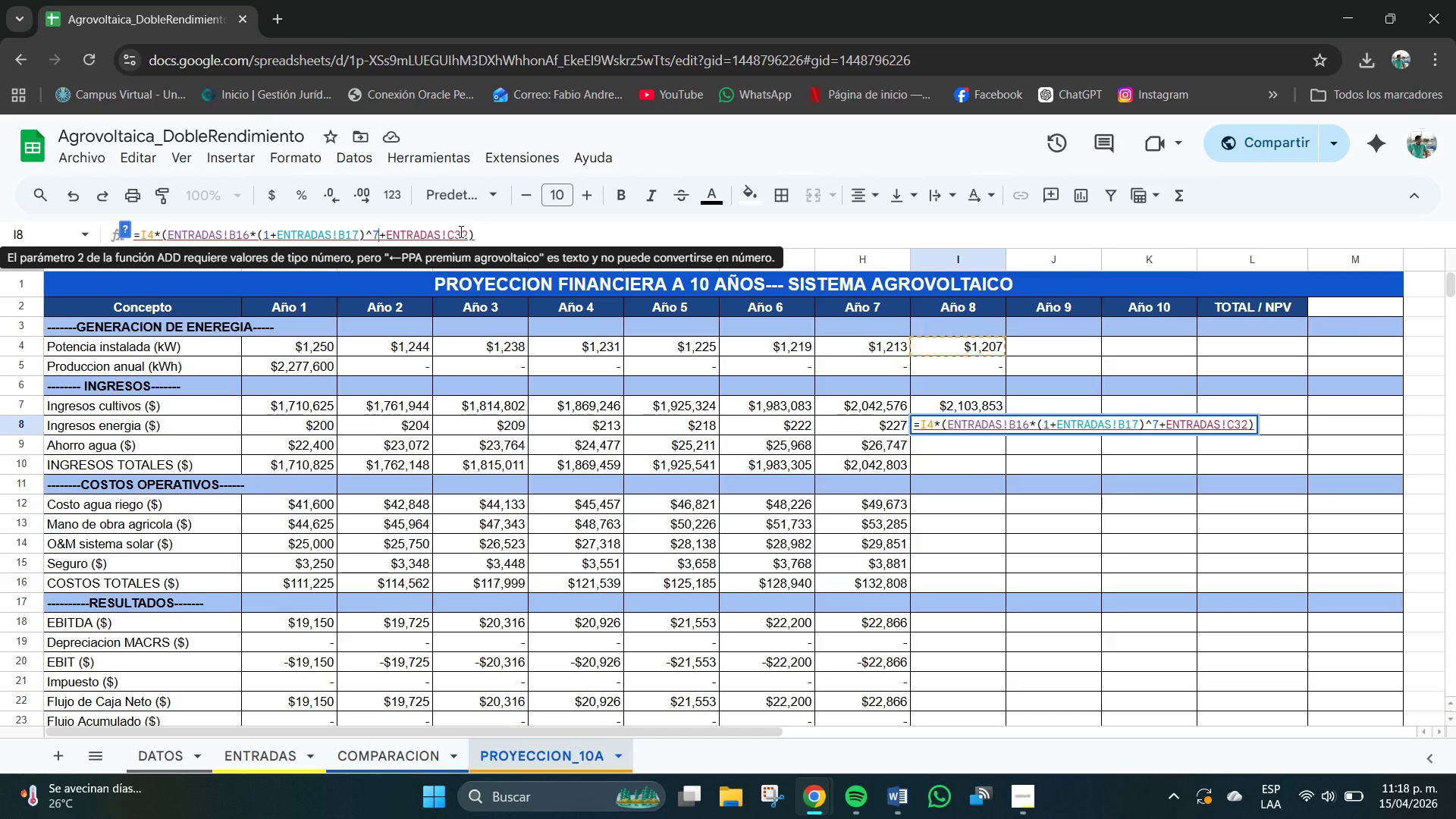 
left_click([453, 233])
 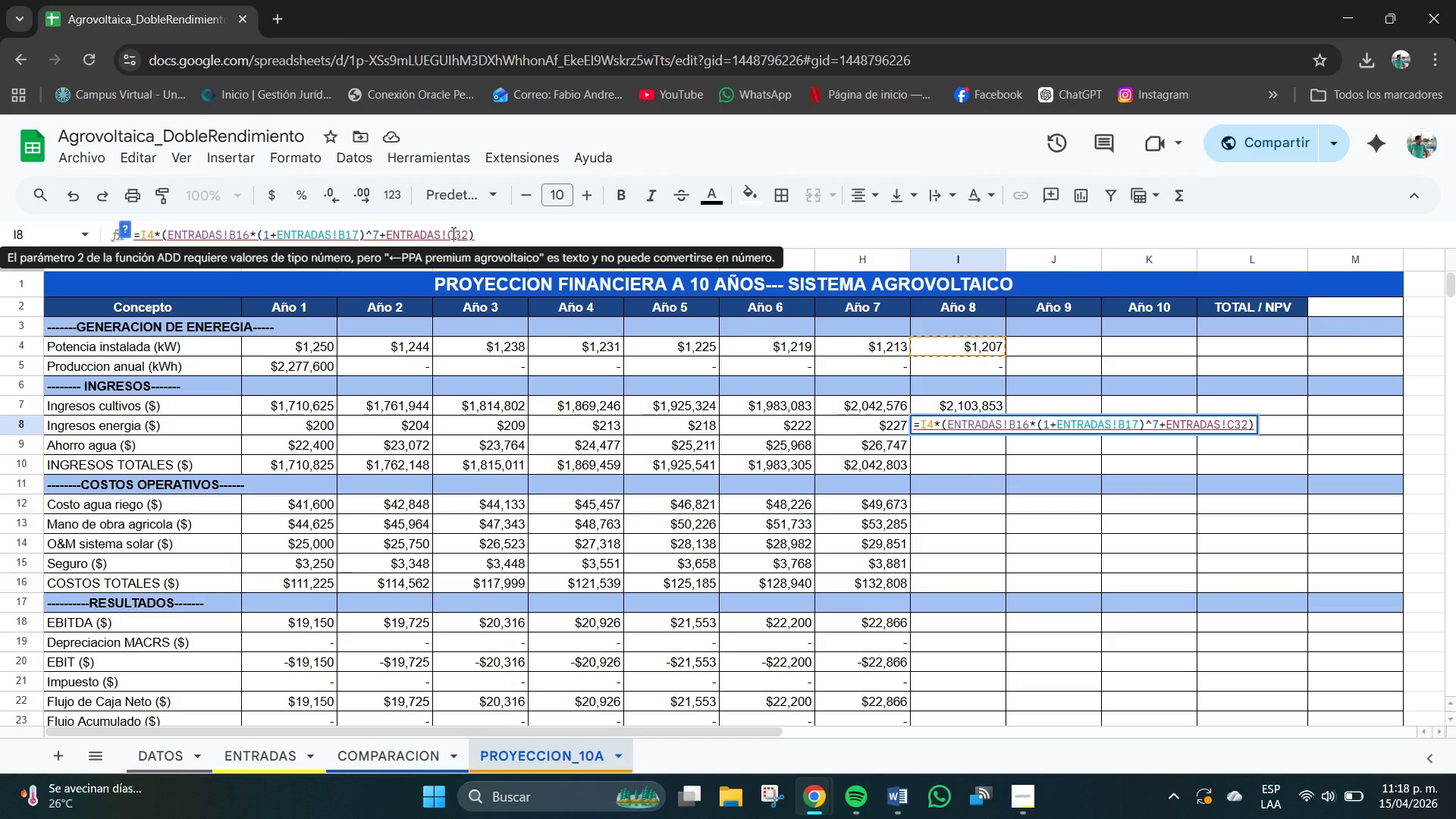 
key(Backspace)
 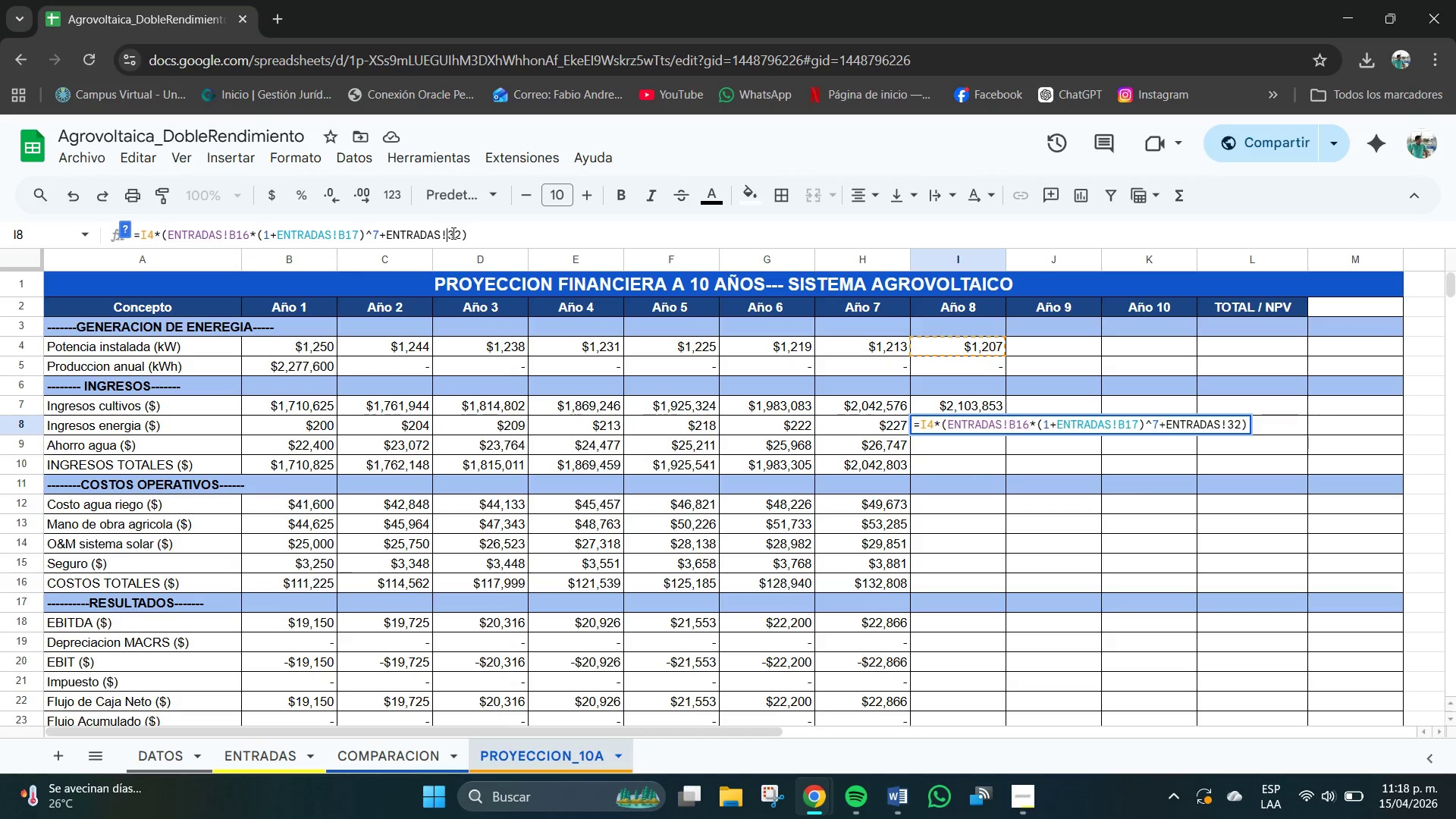 
key(B)
 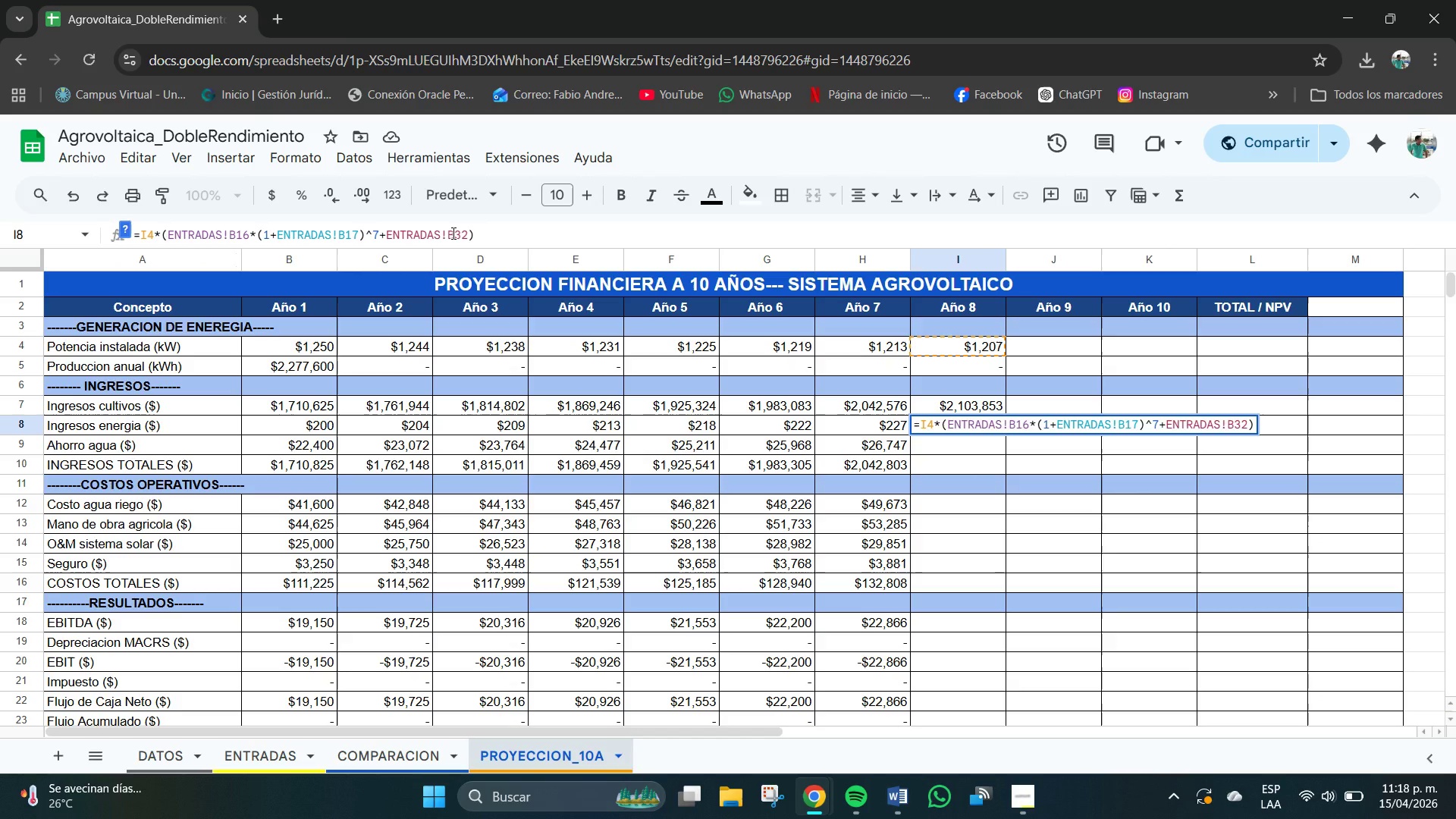 
key(NumpadEnter)
 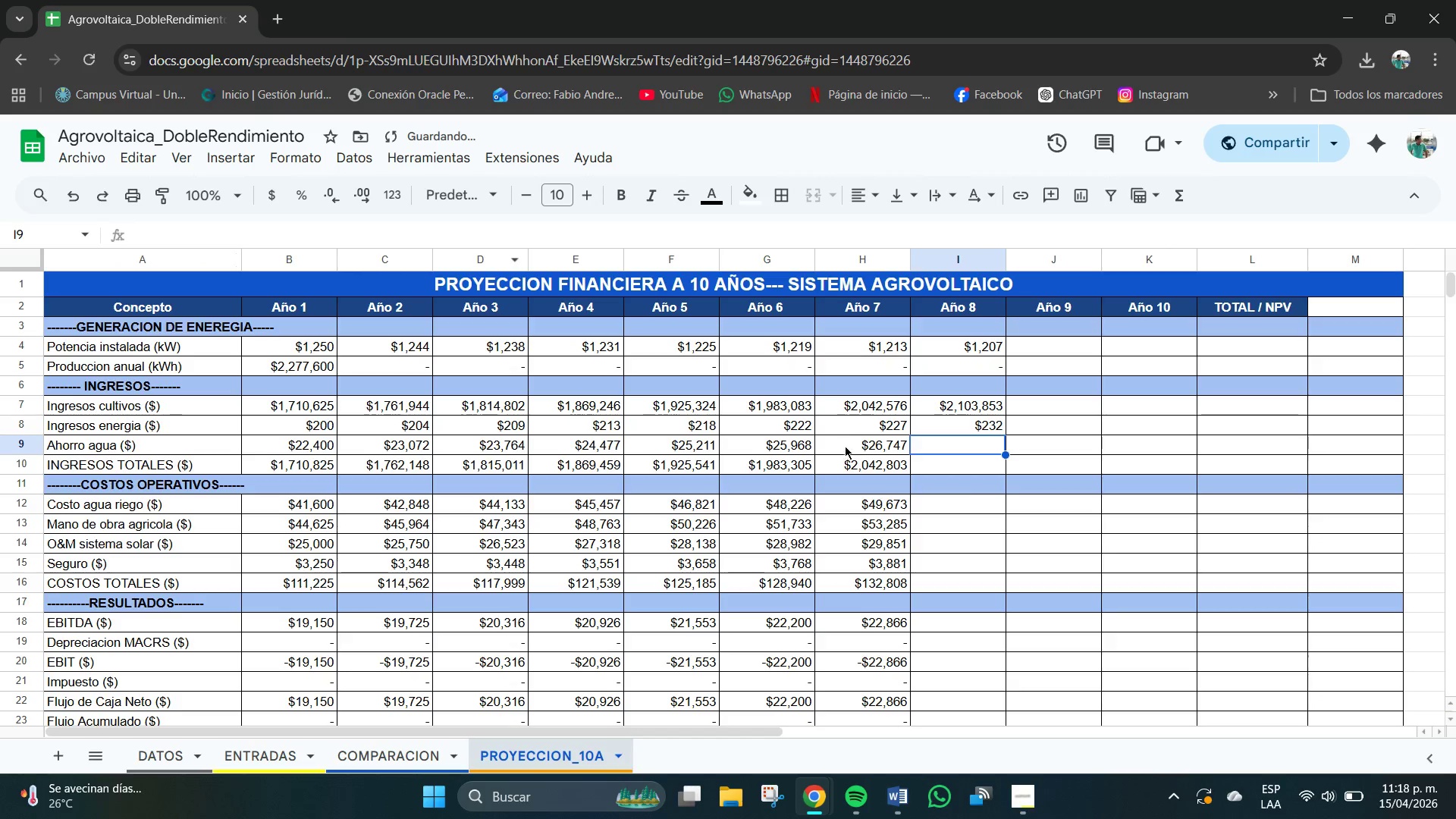 
key(Control+C)
 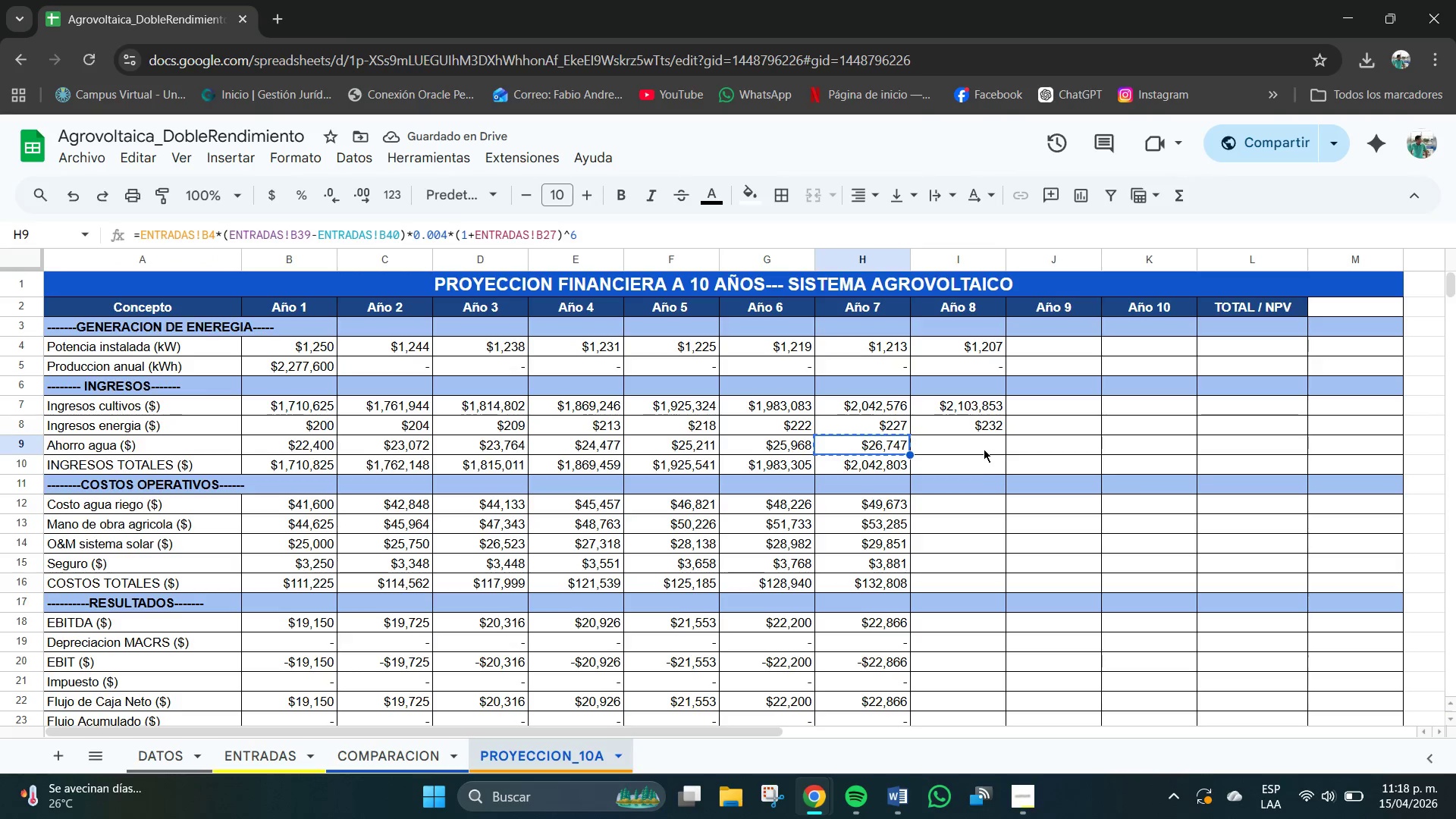 
left_click([984, 449])
 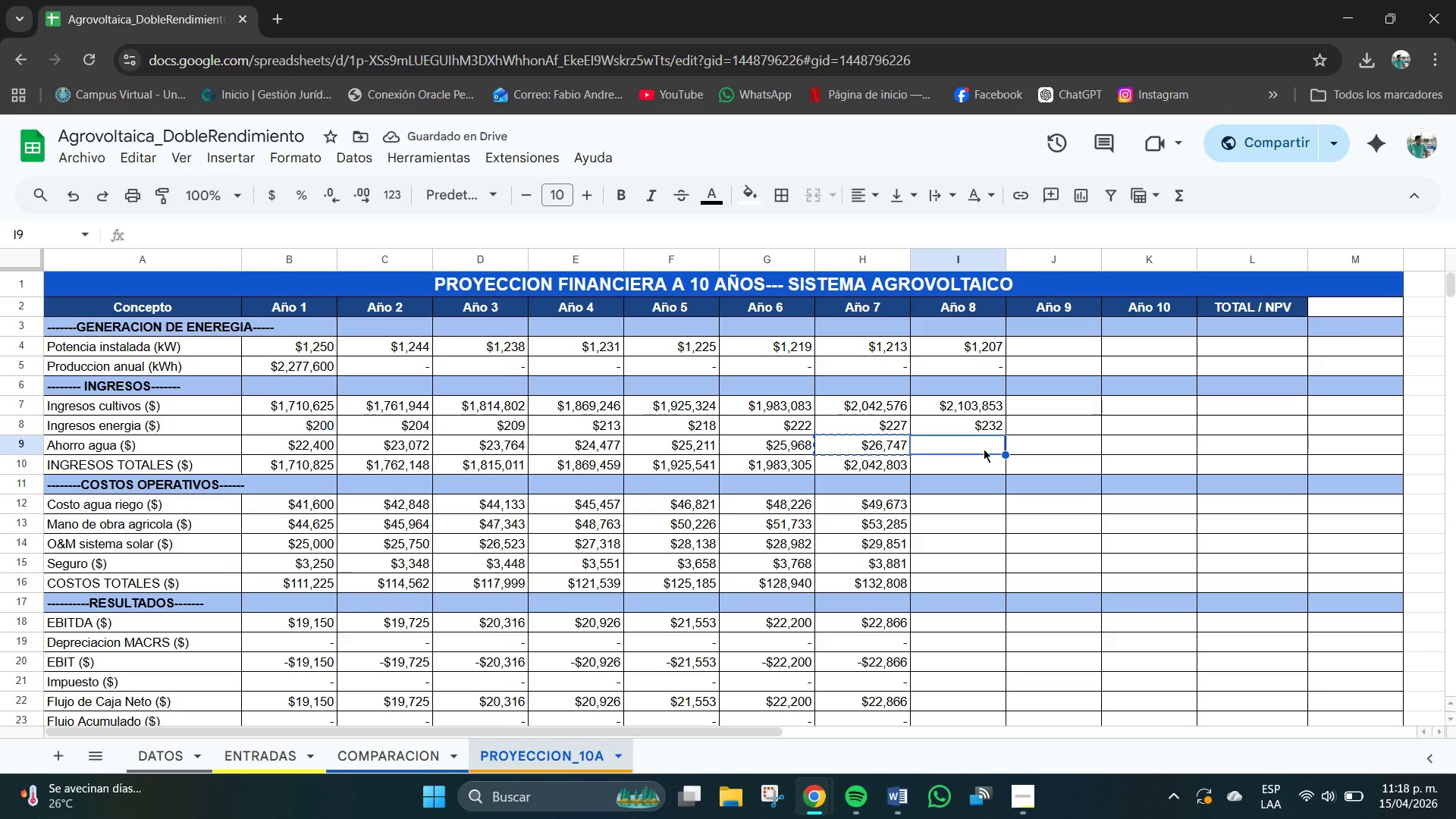 
key(Control+V)
 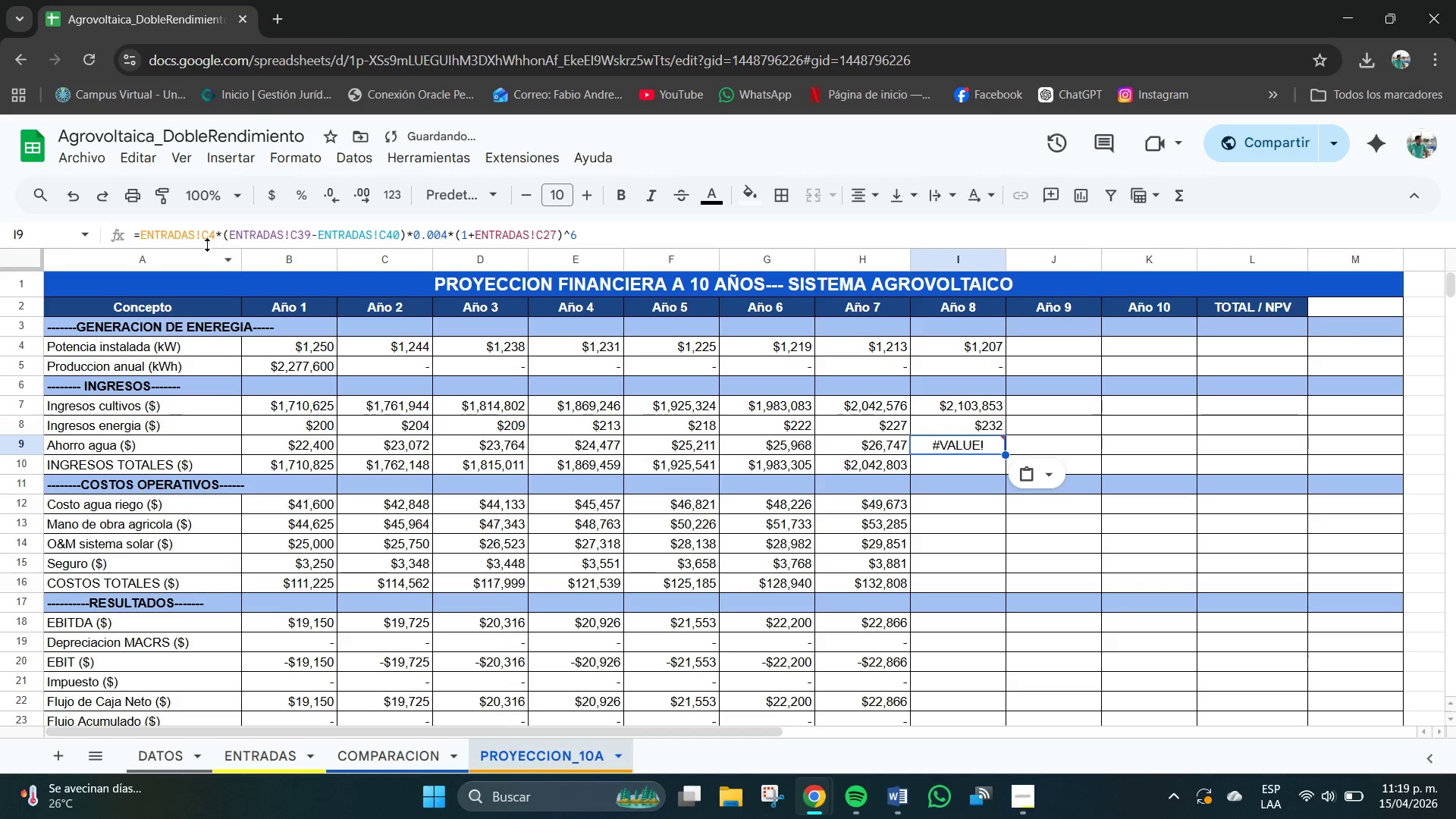 
left_click([209, 237])
 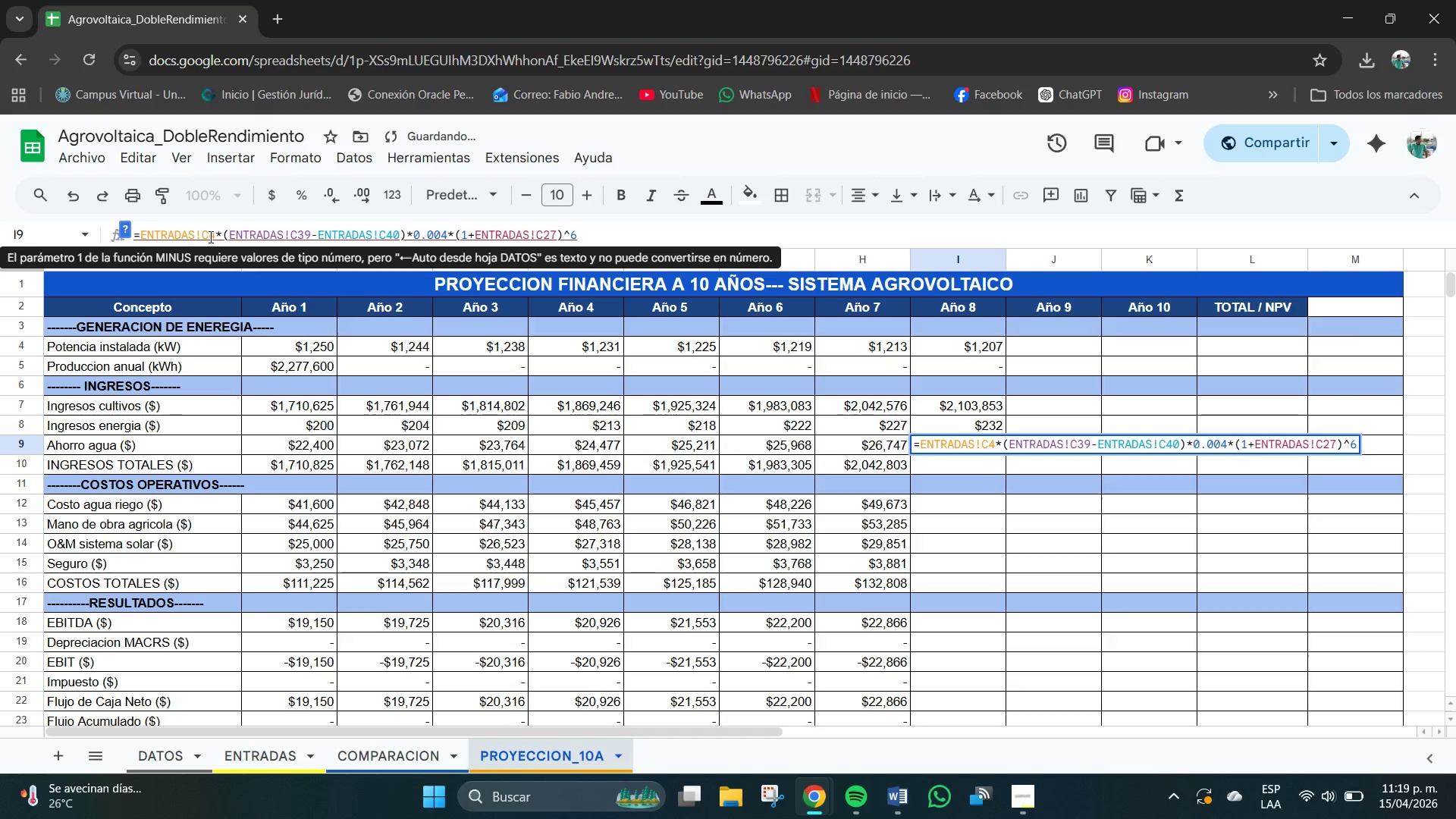 
key(Backspace)
 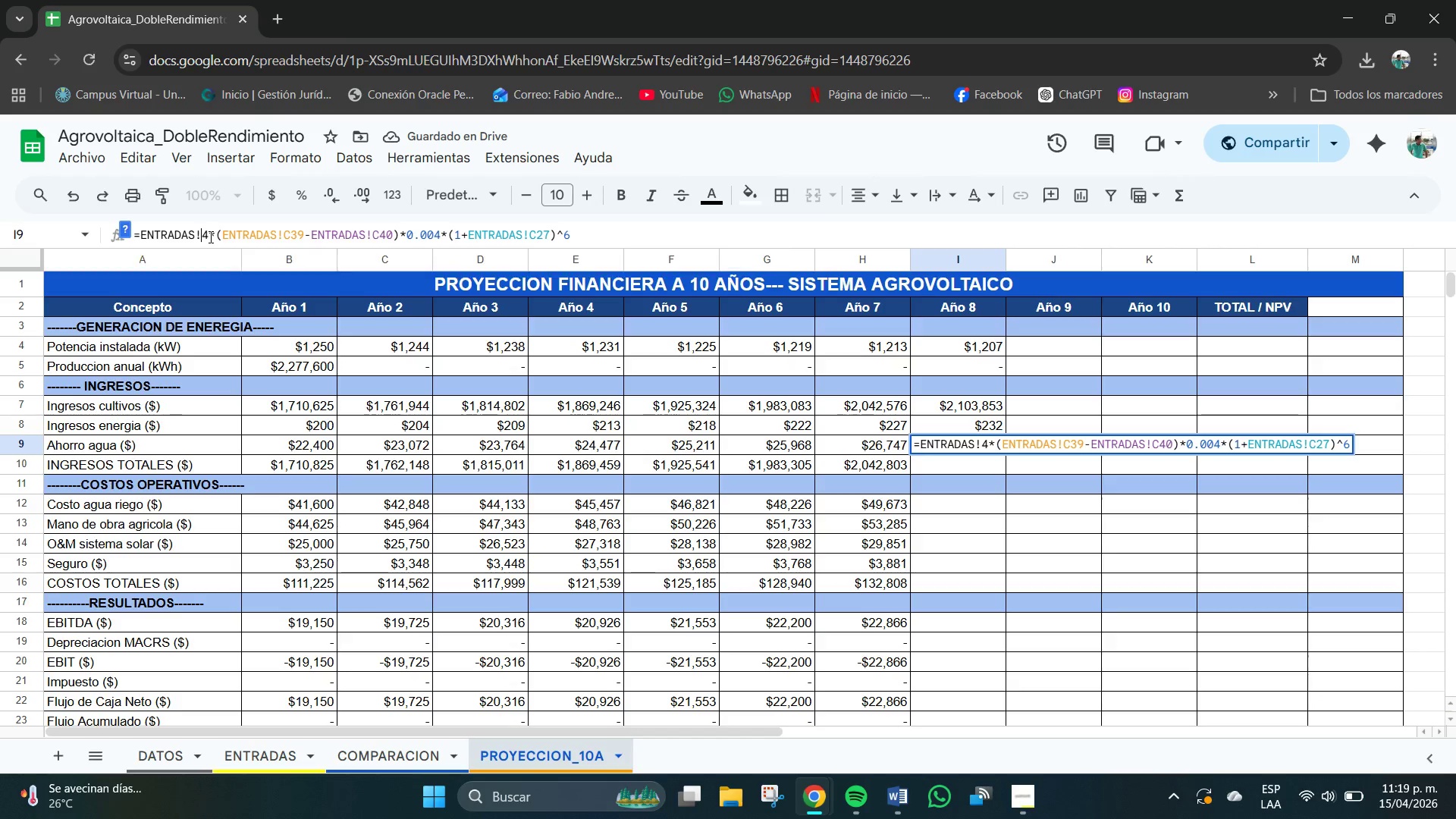 
key(B)
 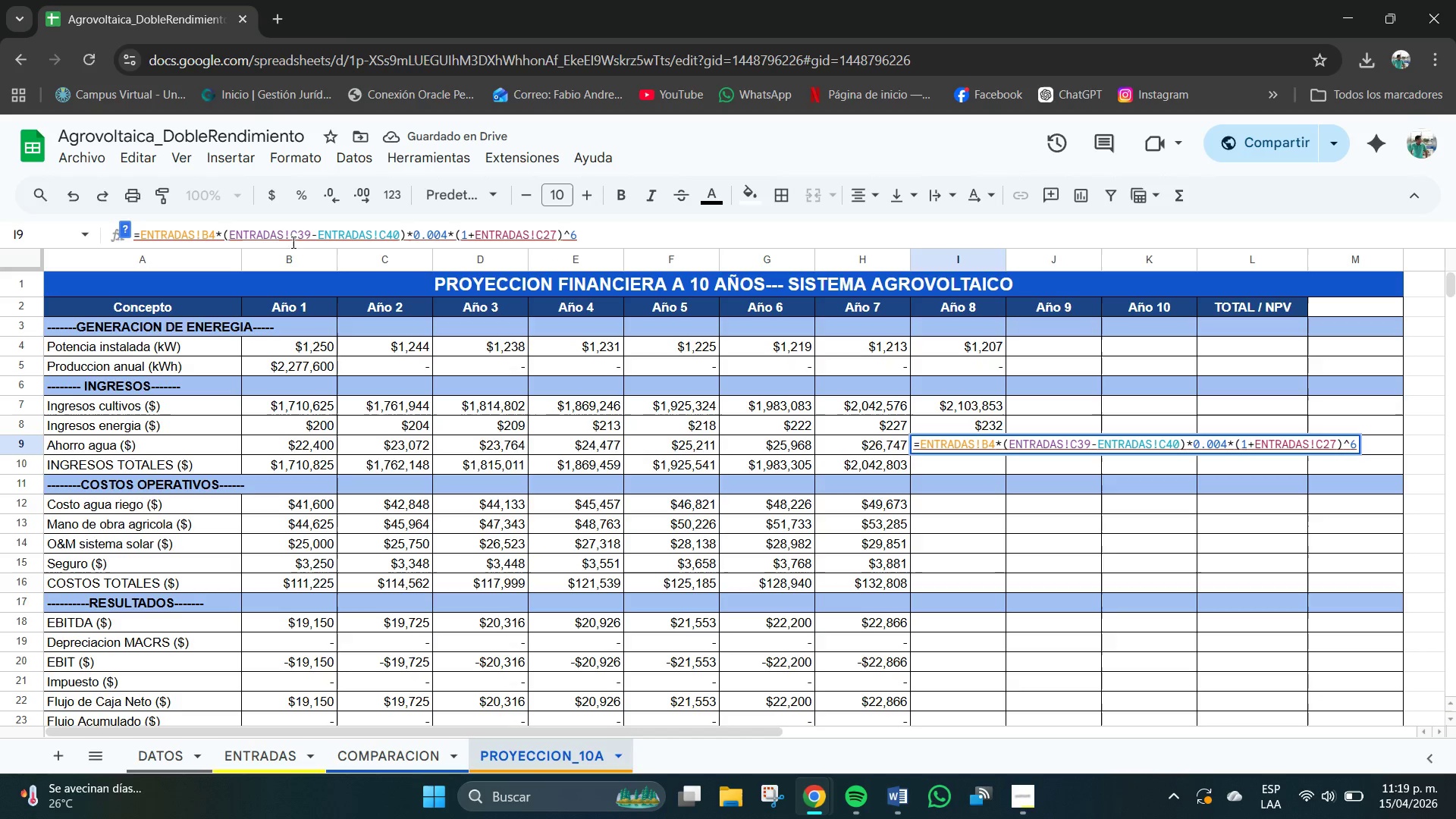 
left_click([300, 238])
 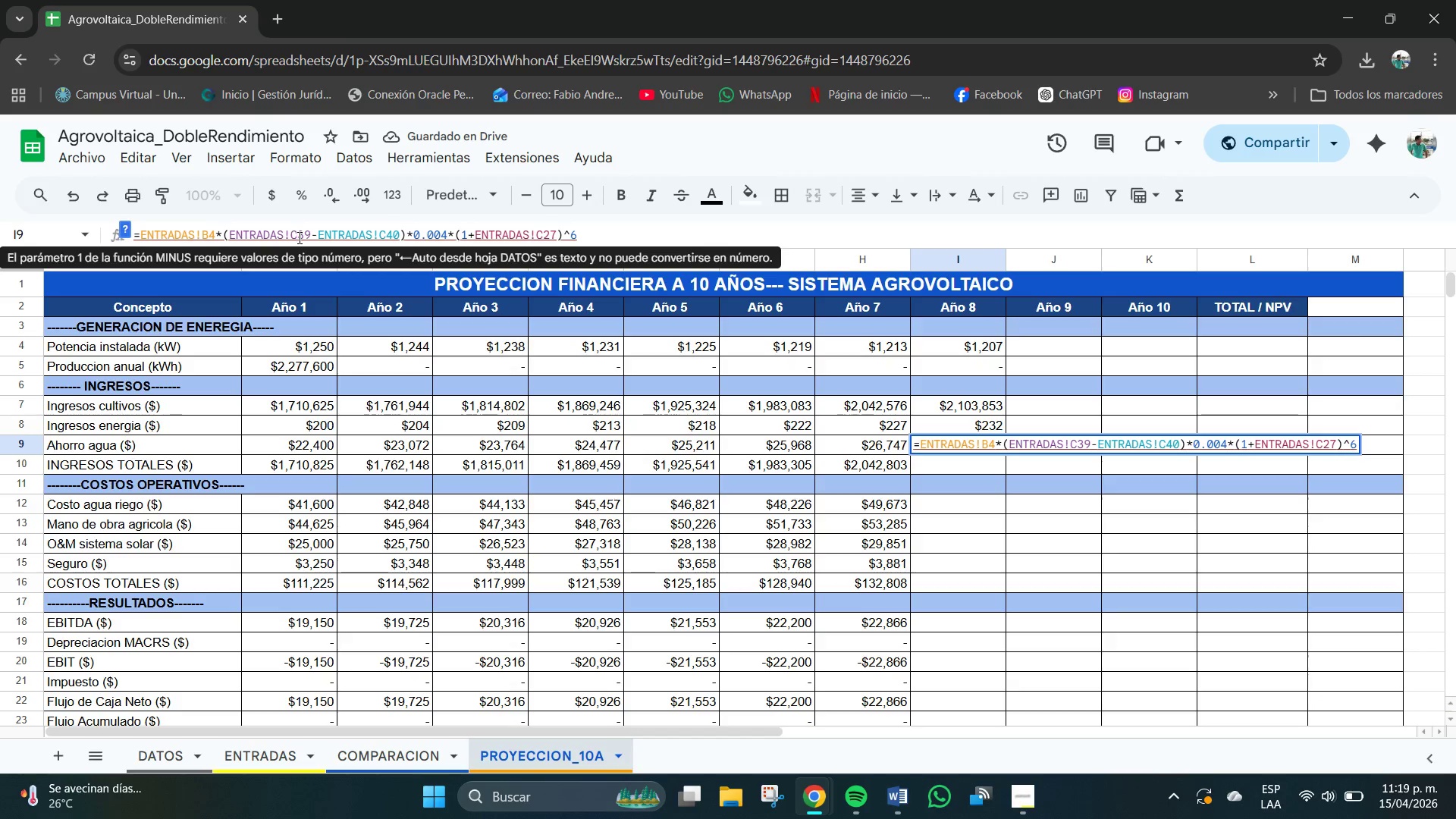 
key(Backspace)
 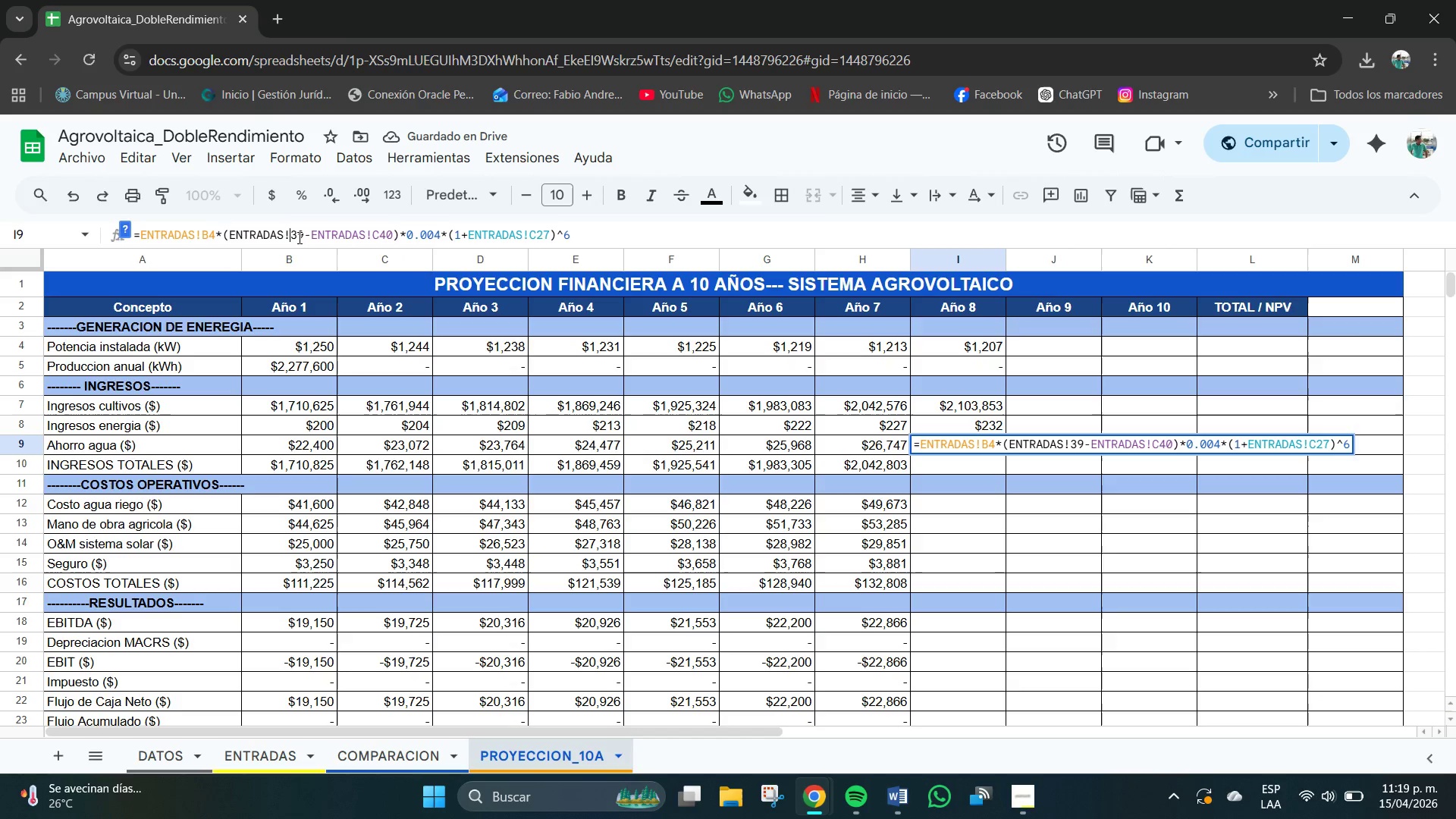 
key(B)
 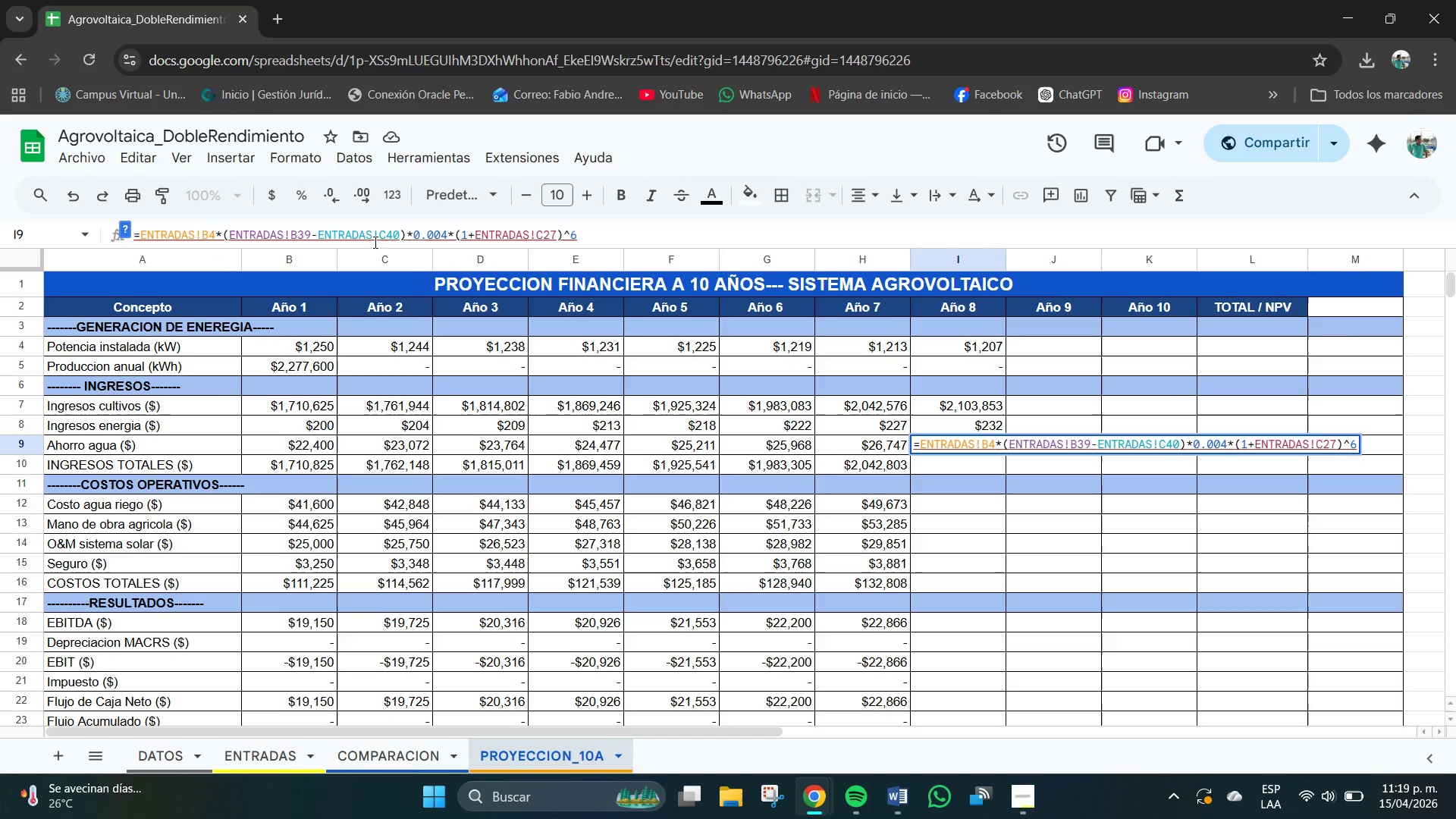 
left_click([386, 237])
 